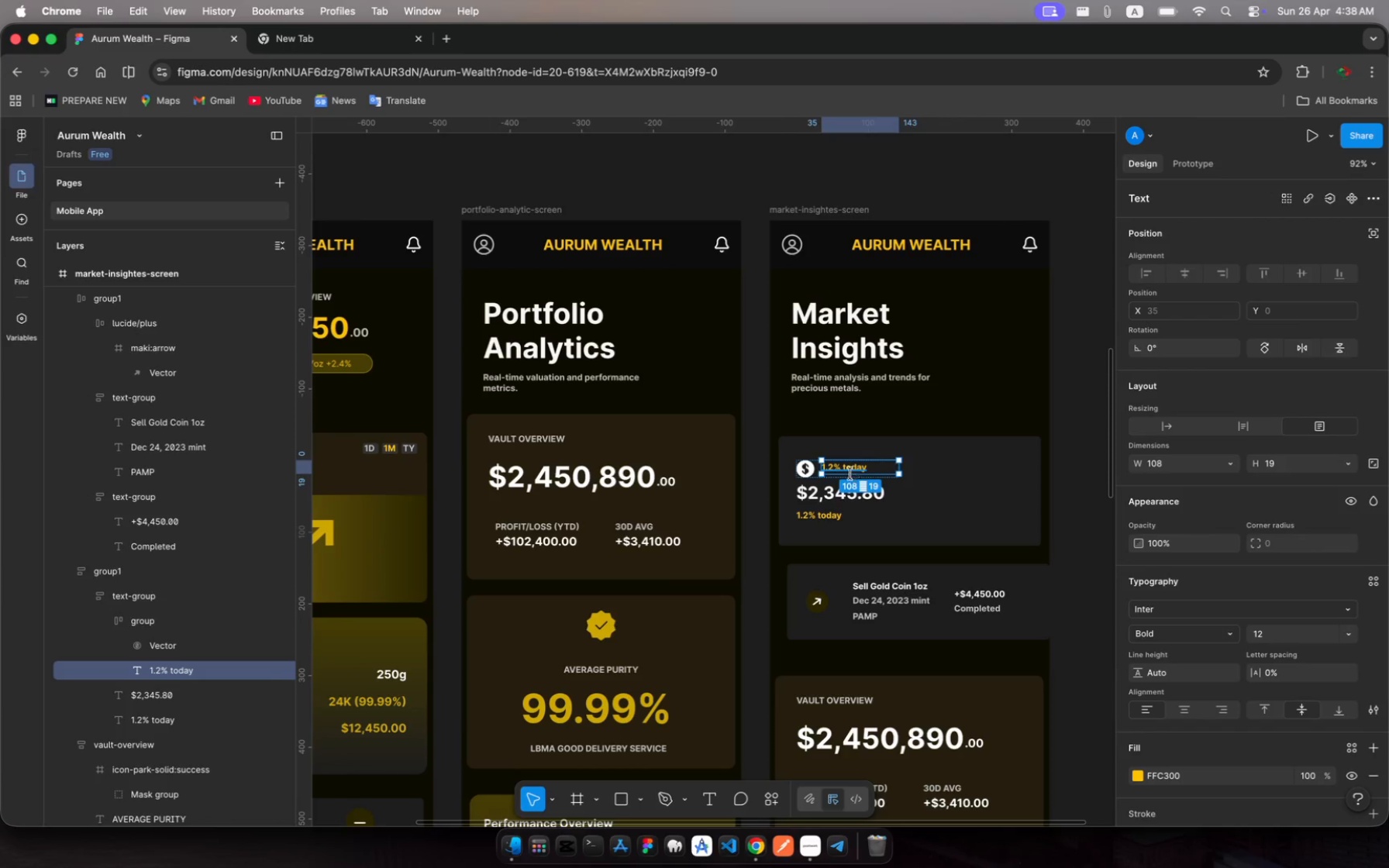 
left_click([850, 474])
 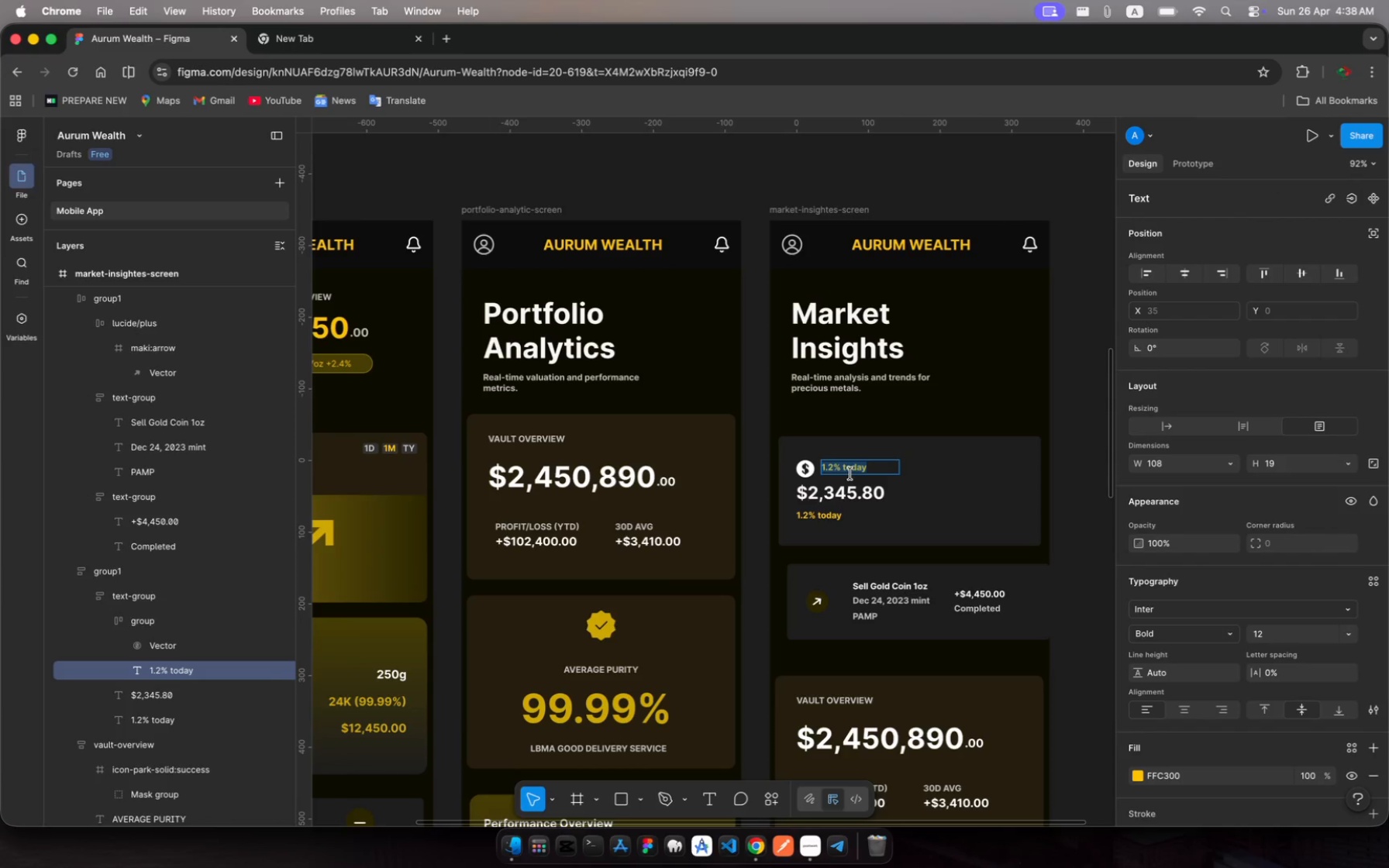 
hold_key(key=ShiftLeft, duration=0.69)
 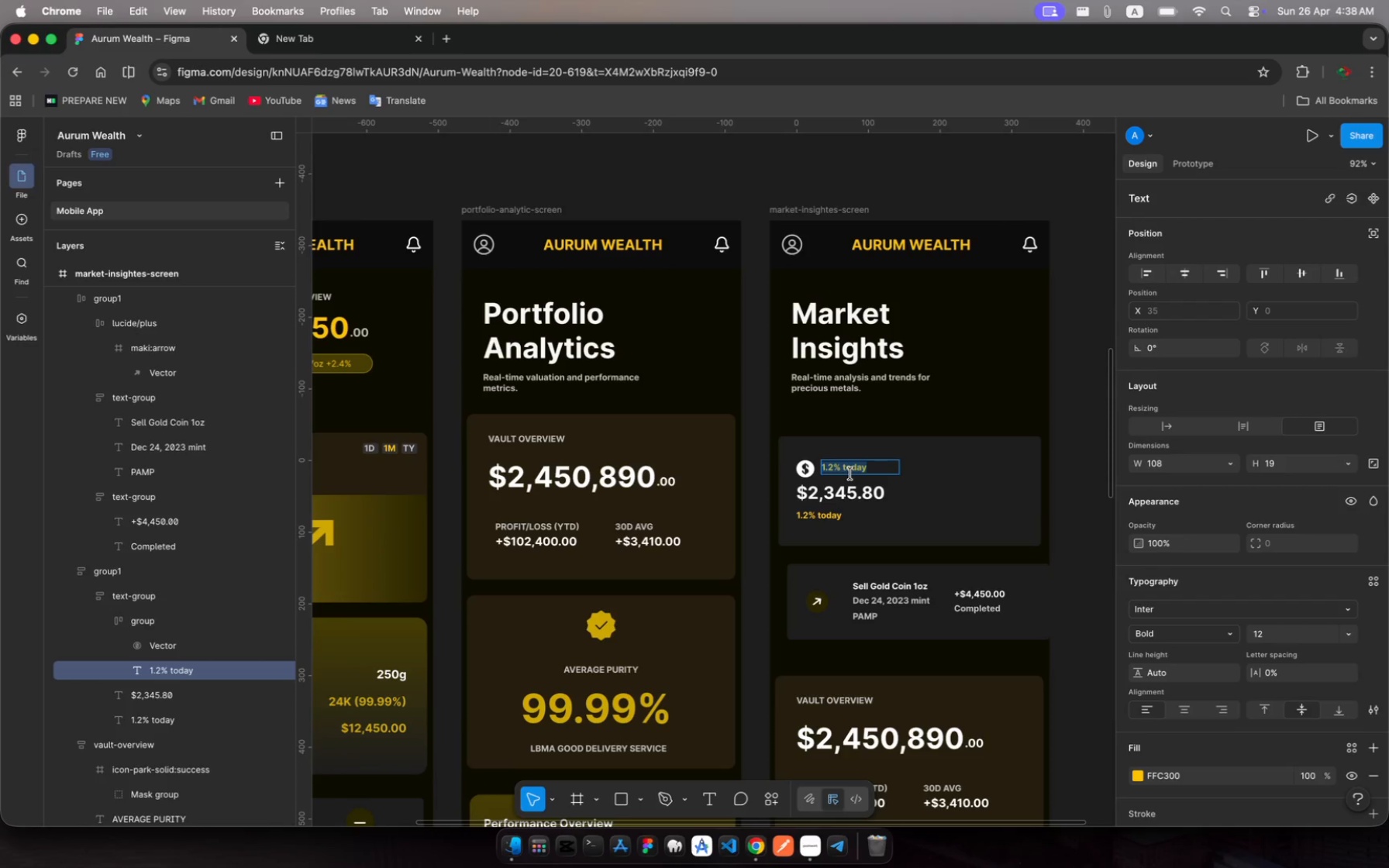 
type(GOD SP)
 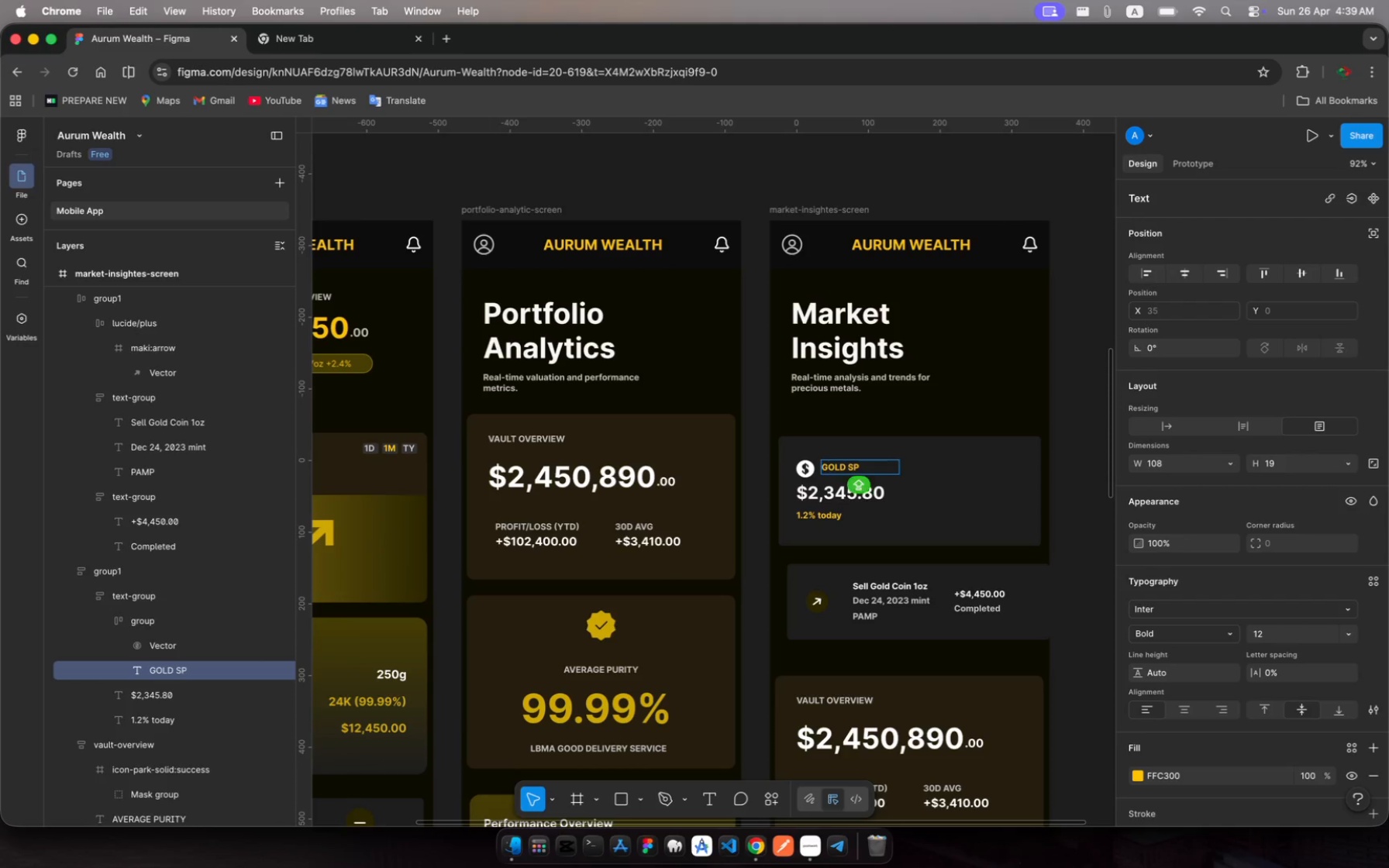 
hold_key(key=L, duration=0.39)
 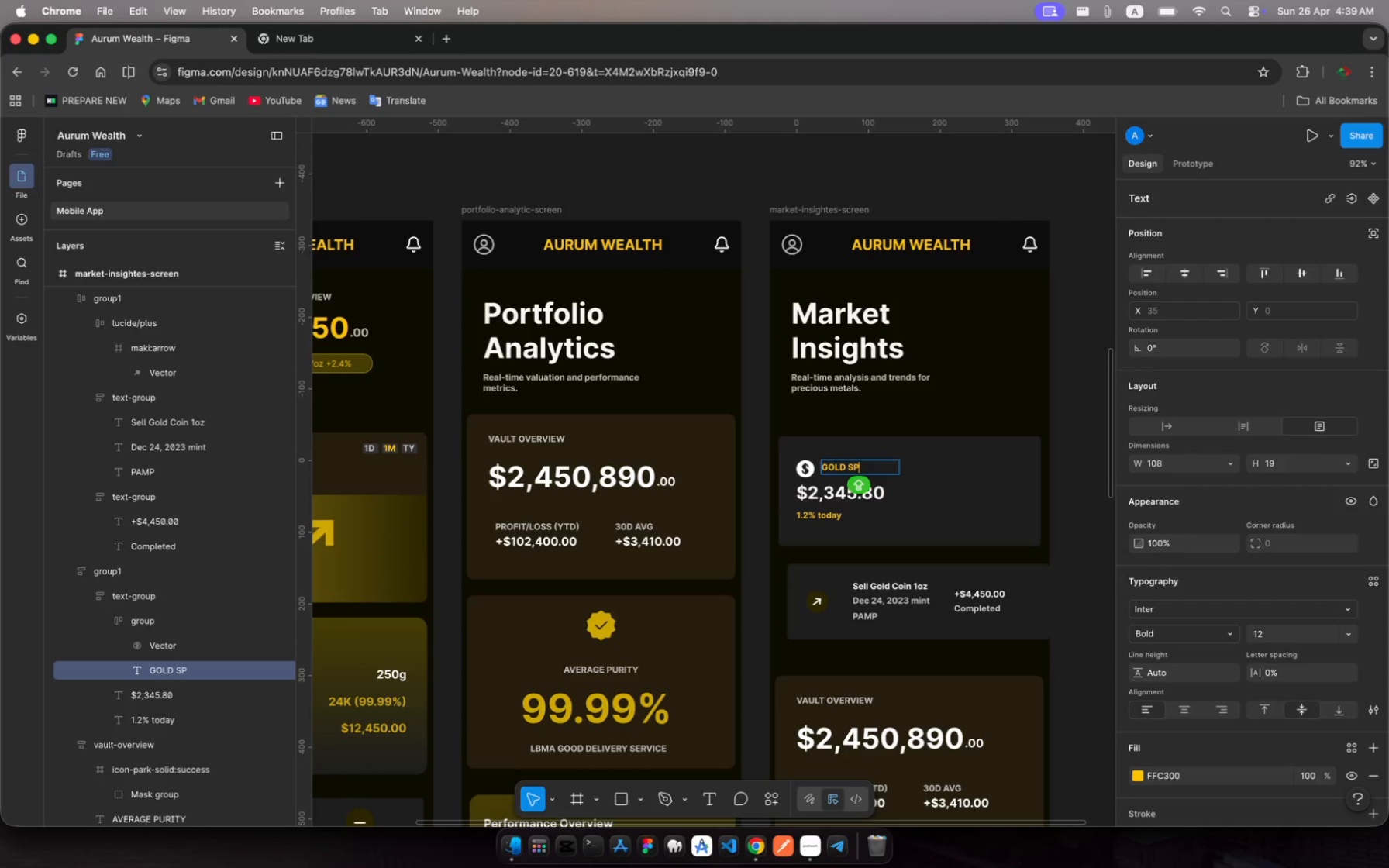 
type(OT PRICE)
key(Escape)
key(Escape)
 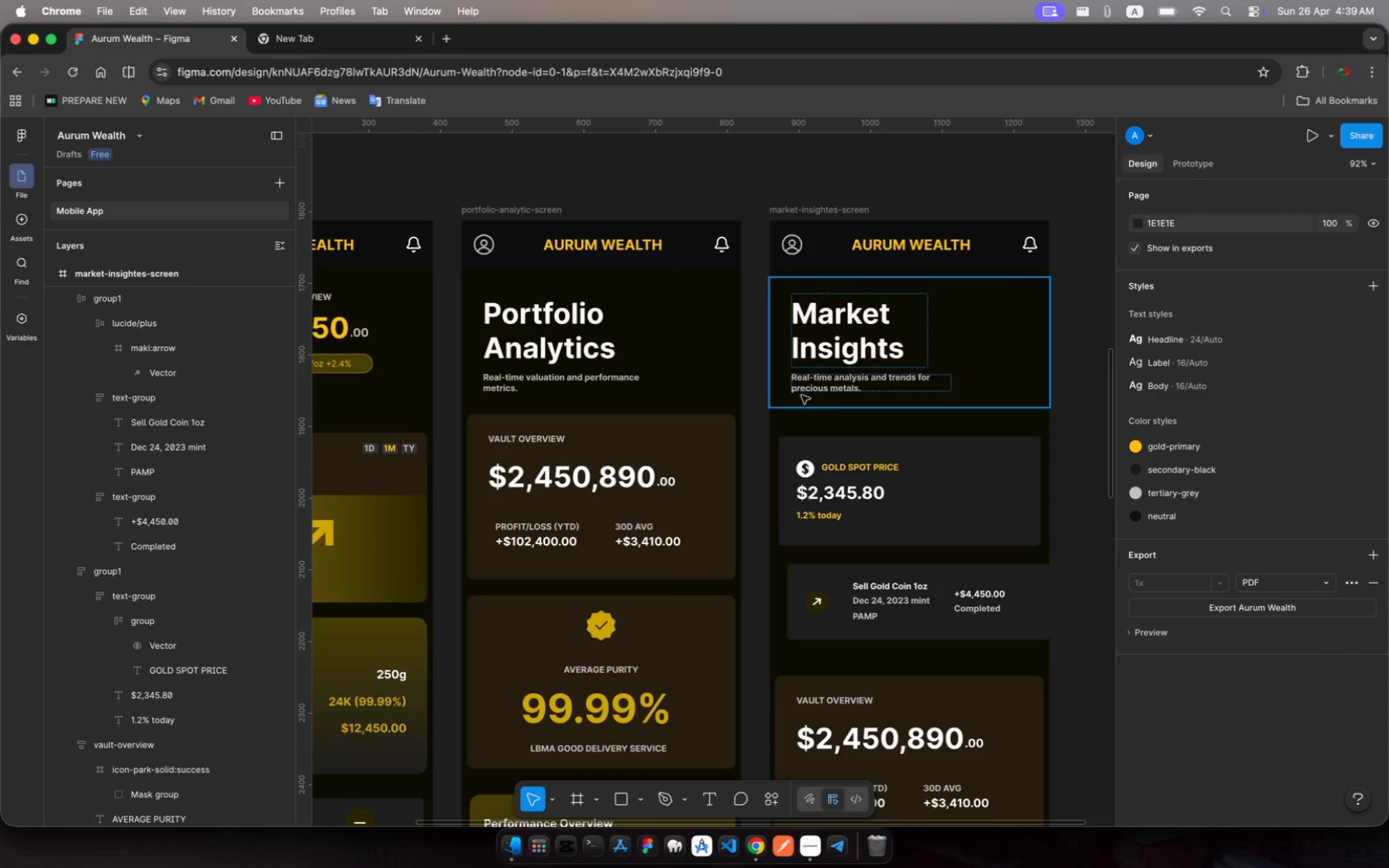 
left_click([836, 467])
 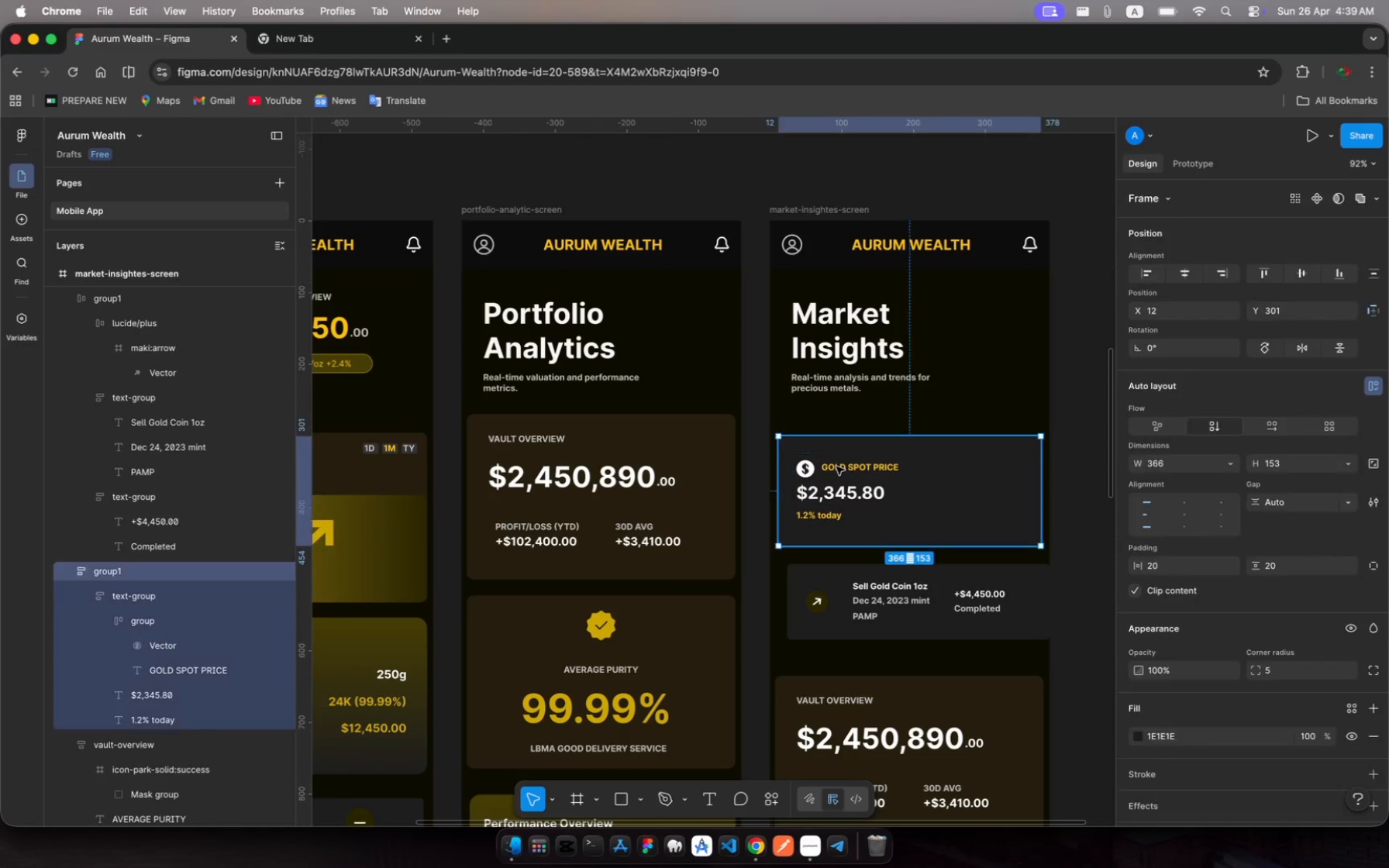 
left_click([836, 467])
 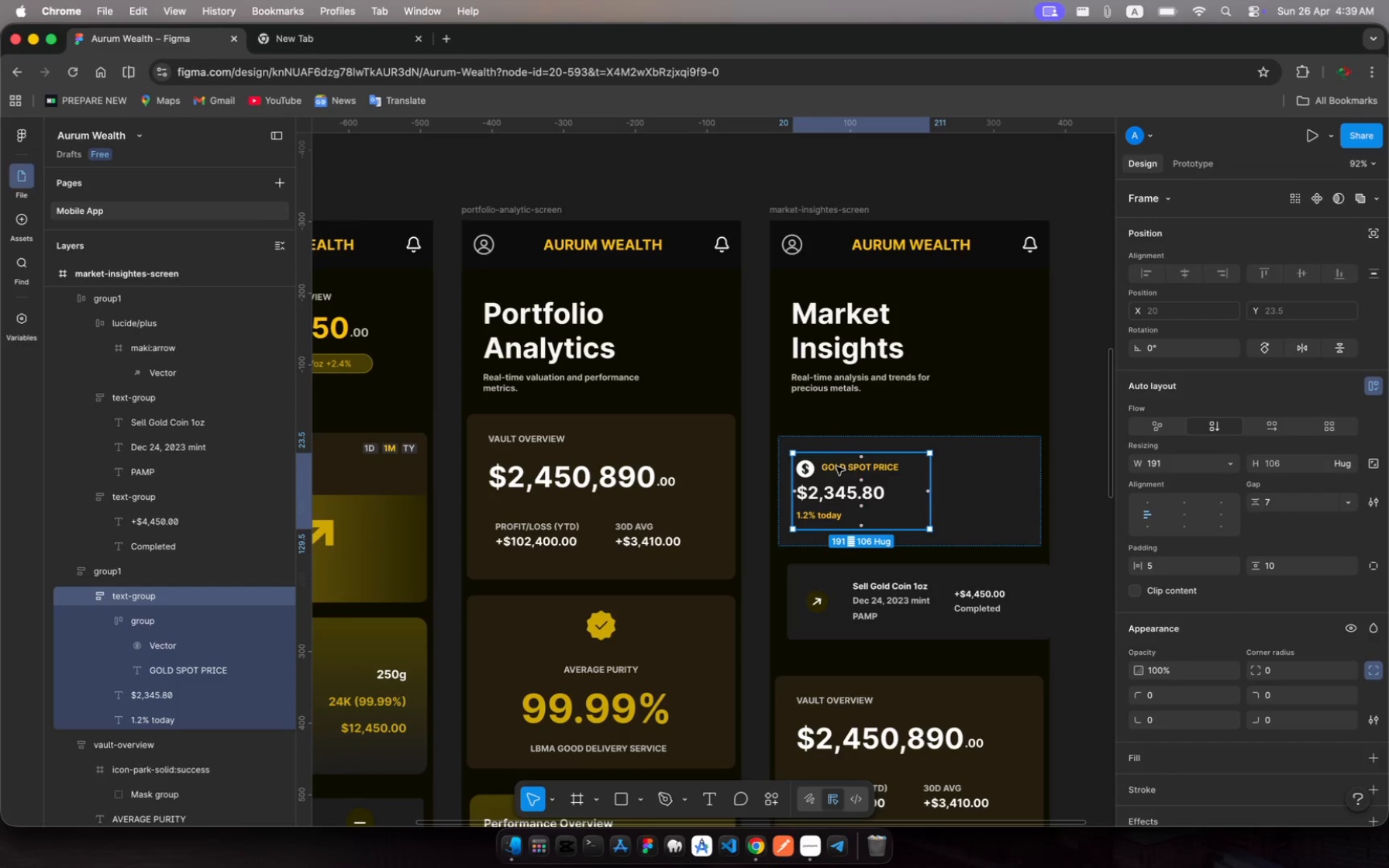 
left_click([836, 467])
 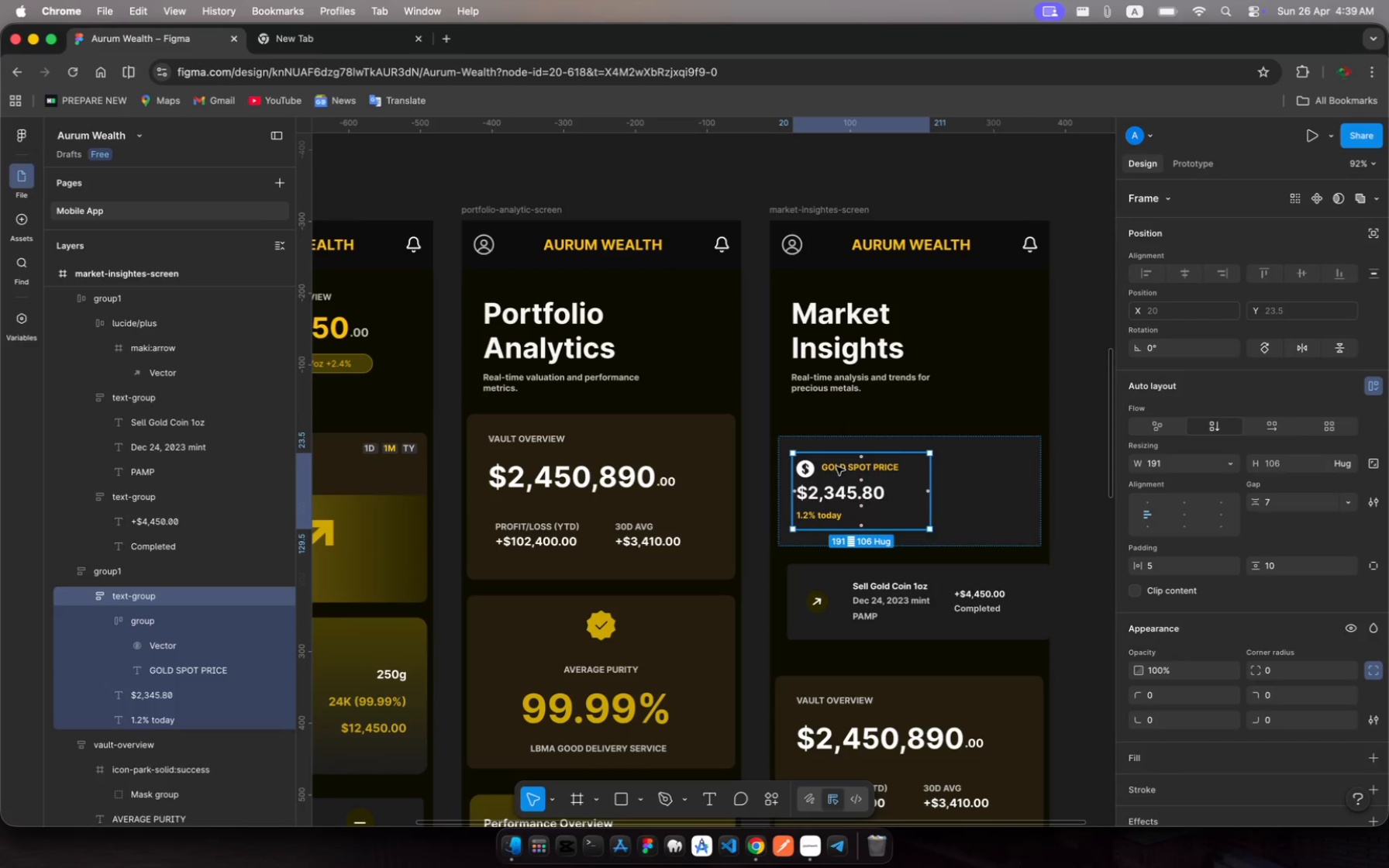 
left_click([836, 467])
 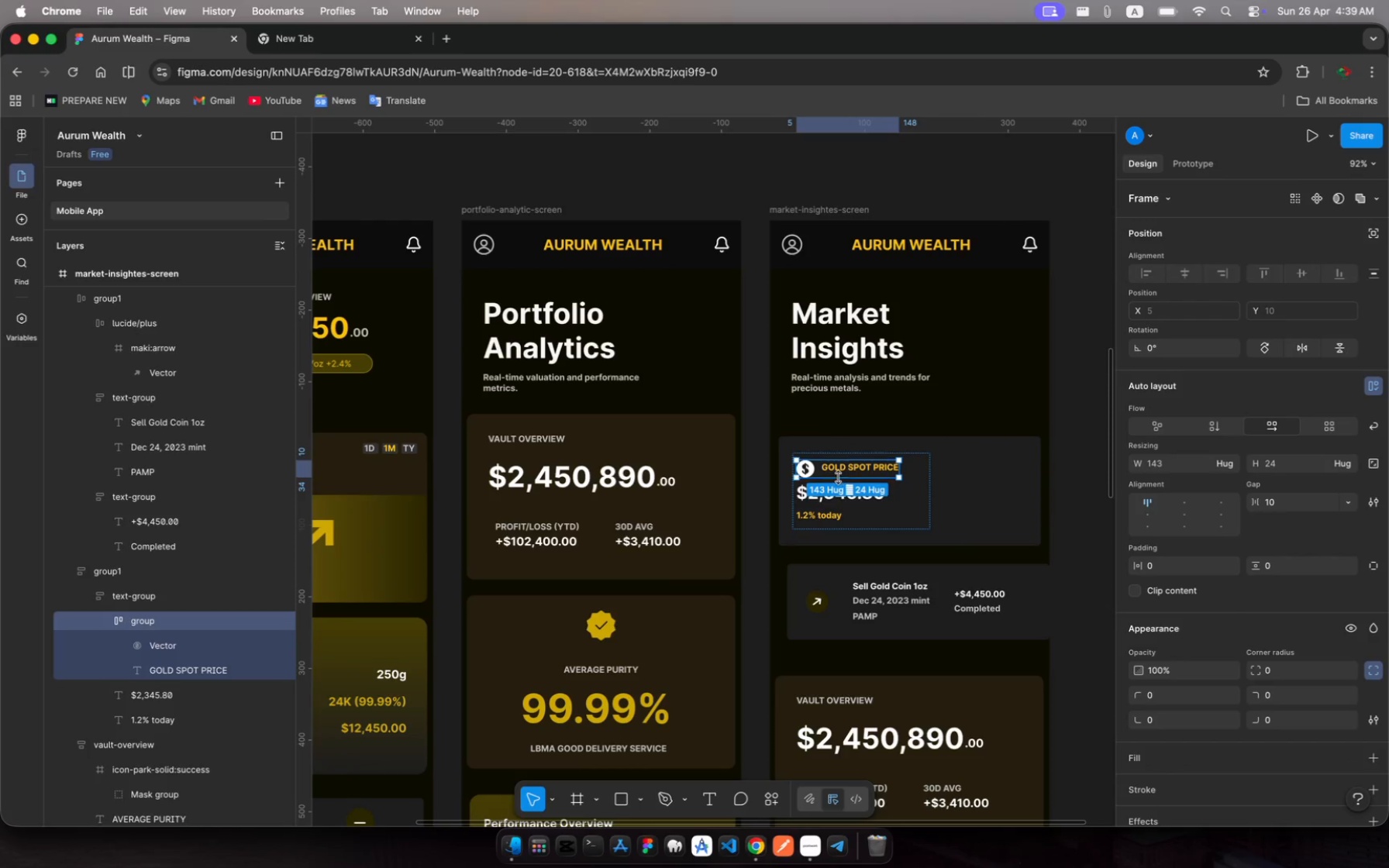 
left_click_drag(start_coordinate=[838, 479], to_coordinate=[843, 486])
 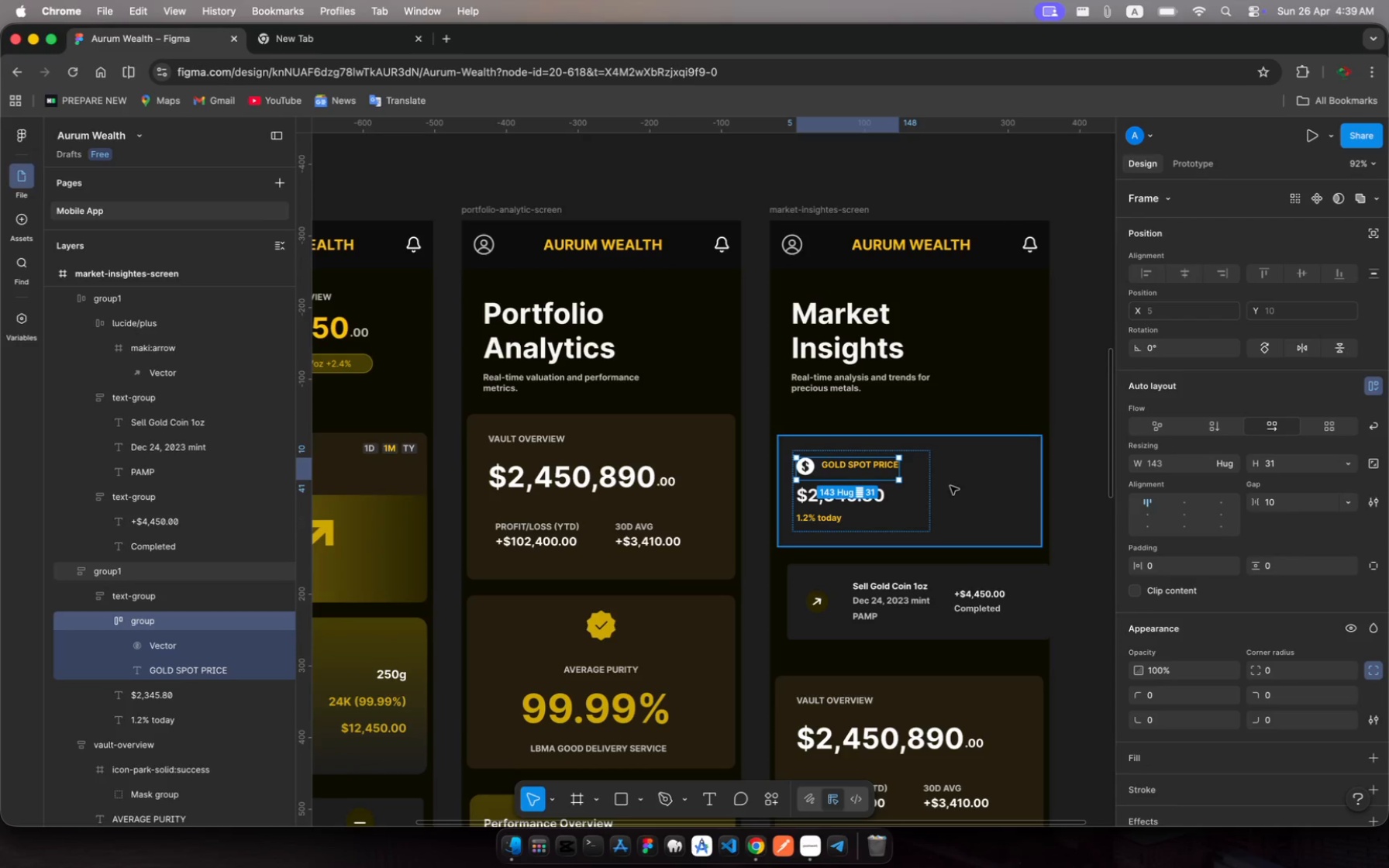 
left_click([920, 488])
 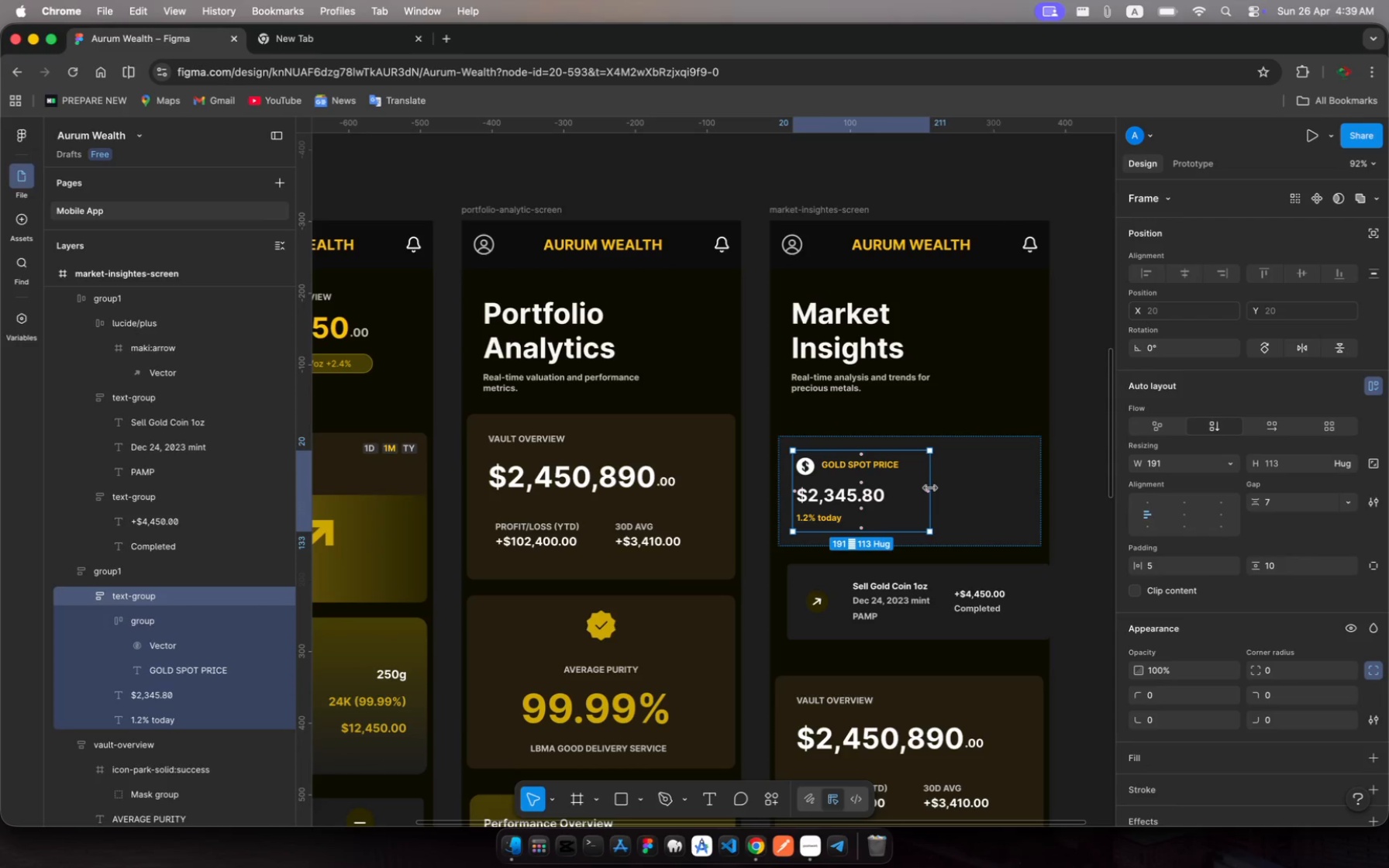 
left_click_drag(start_coordinate=[930, 488], to_coordinate=[1027, 490])
 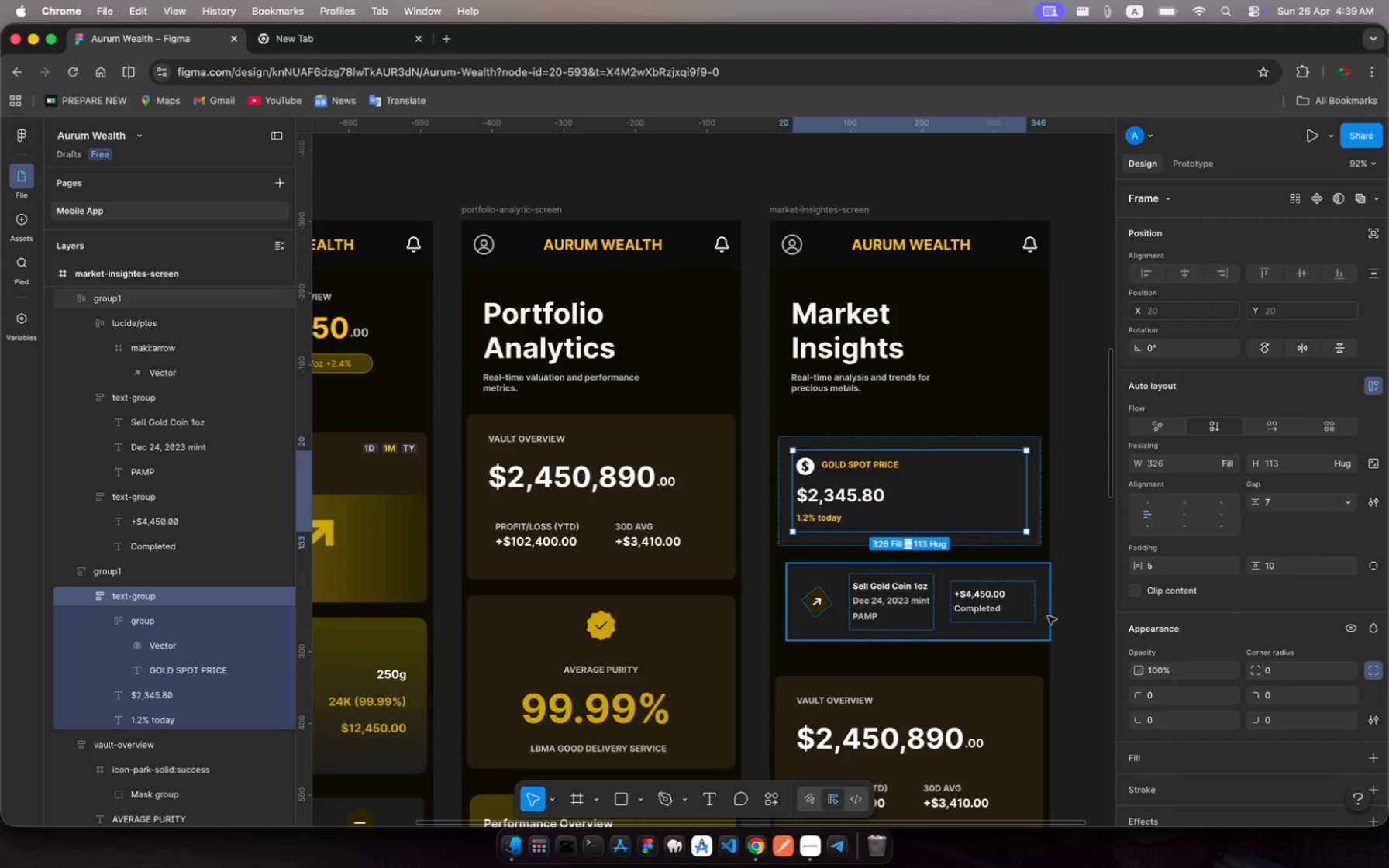 
wait(7.12)
 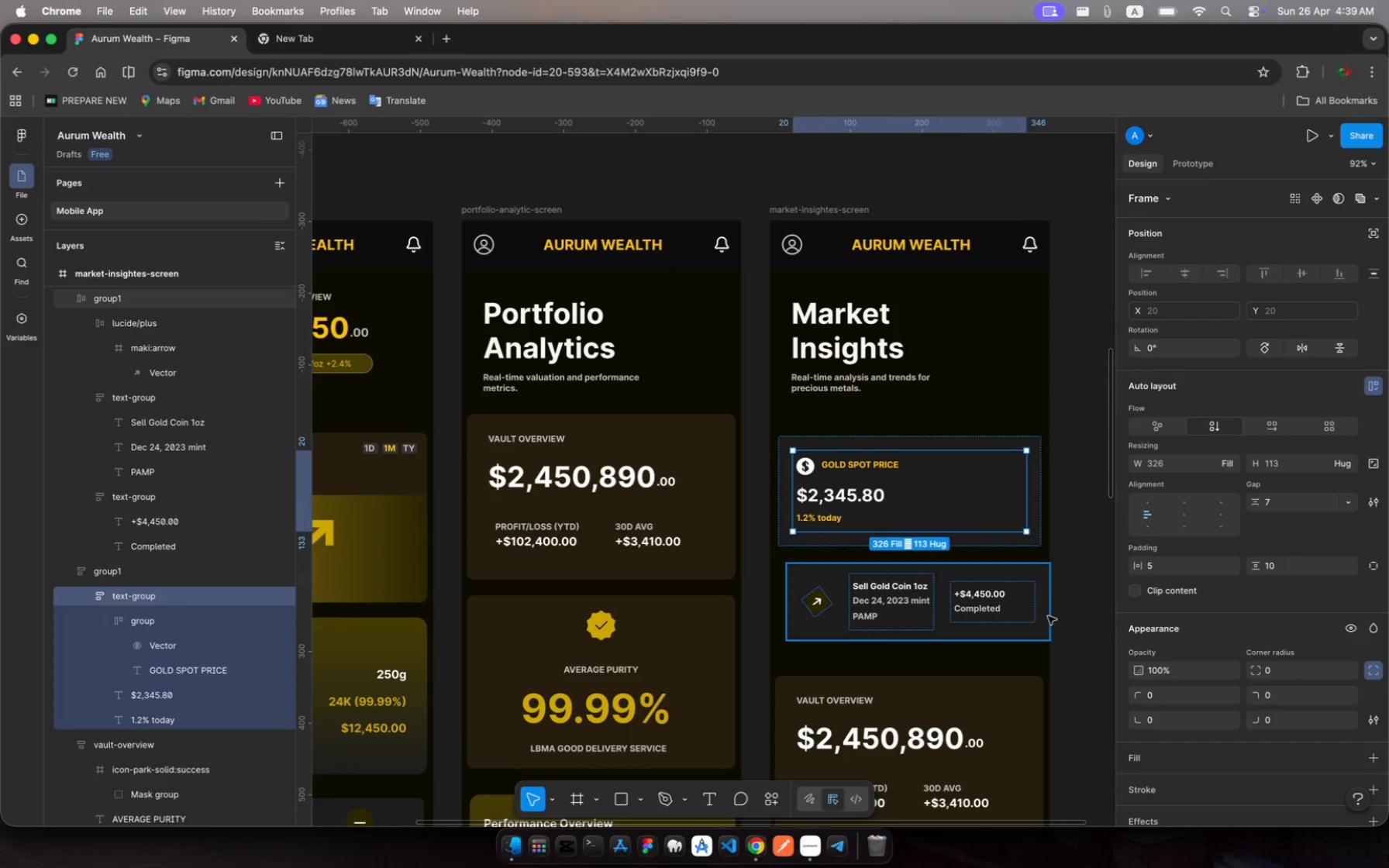 
left_click([881, 468])
 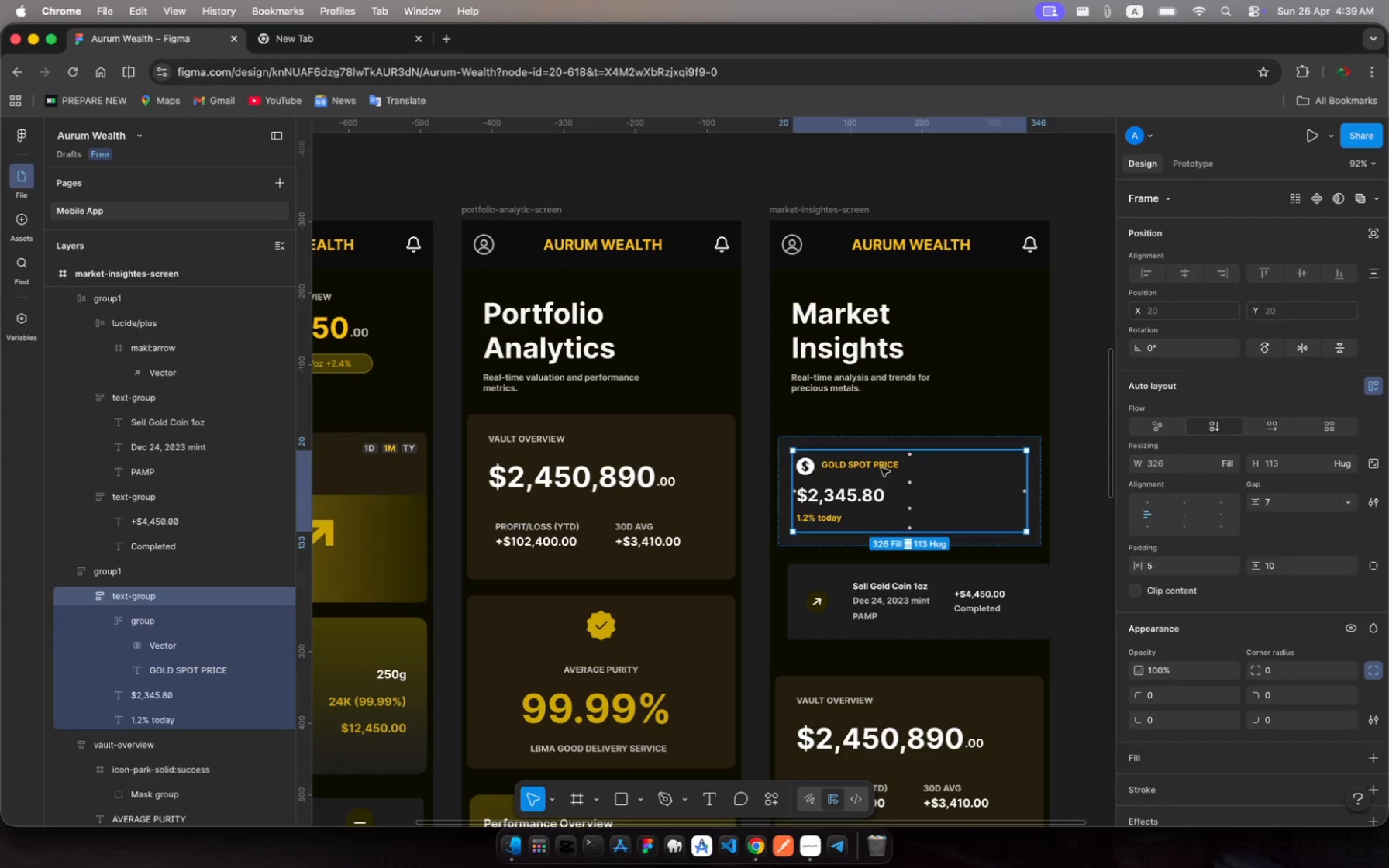 
left_click([881, 468])
 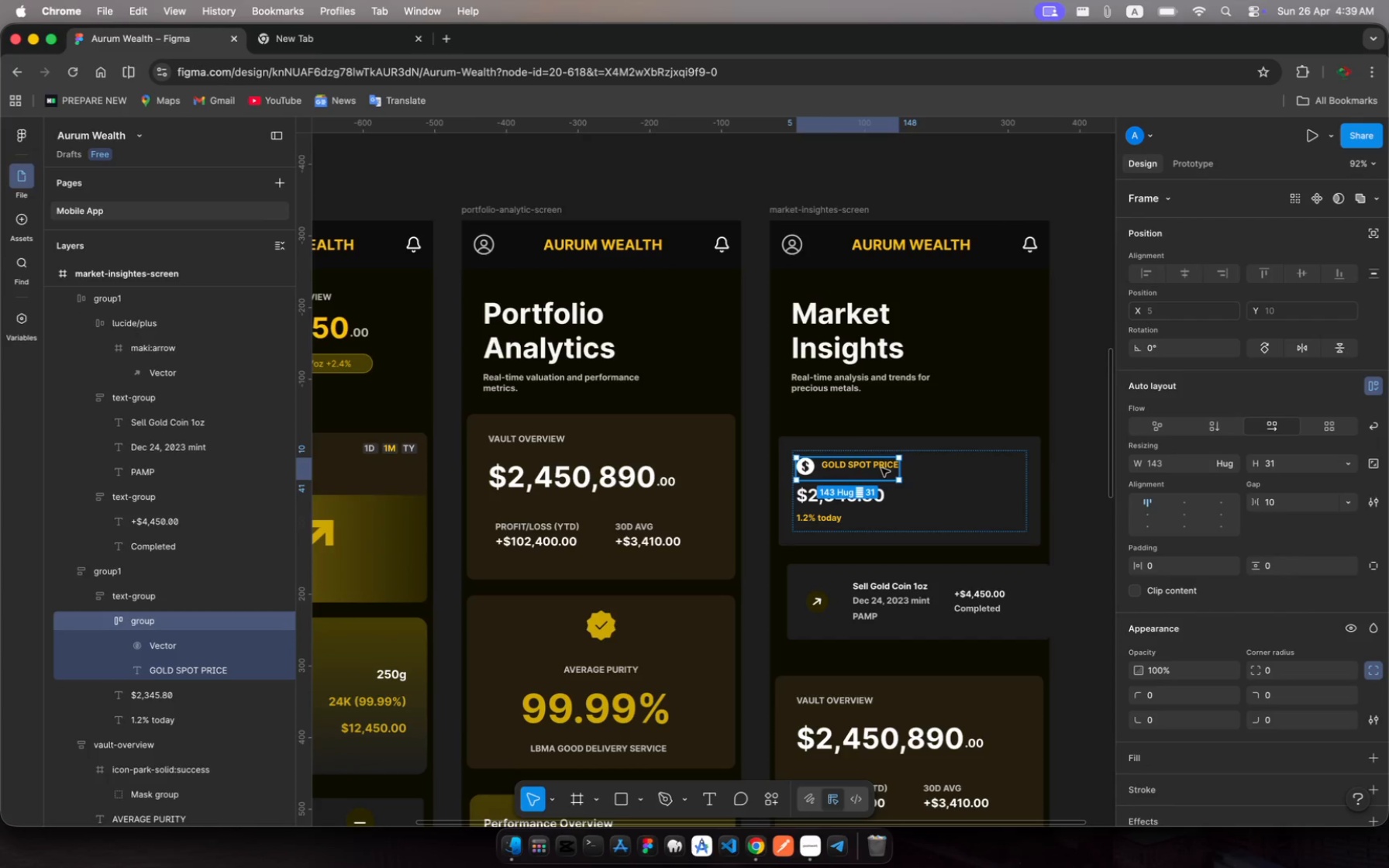 
double_click([881, 468])
 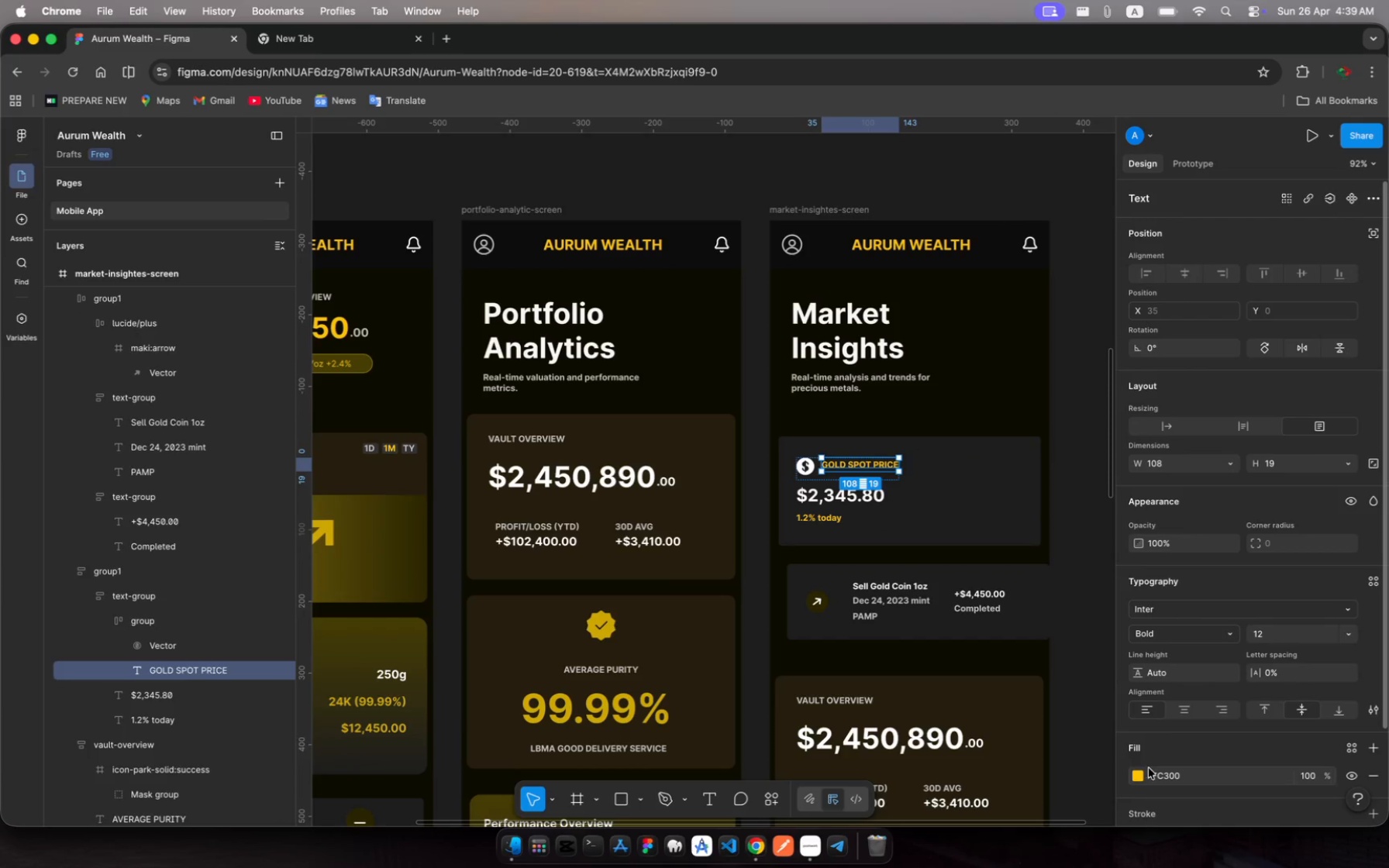 
left_click([1138, 777])
 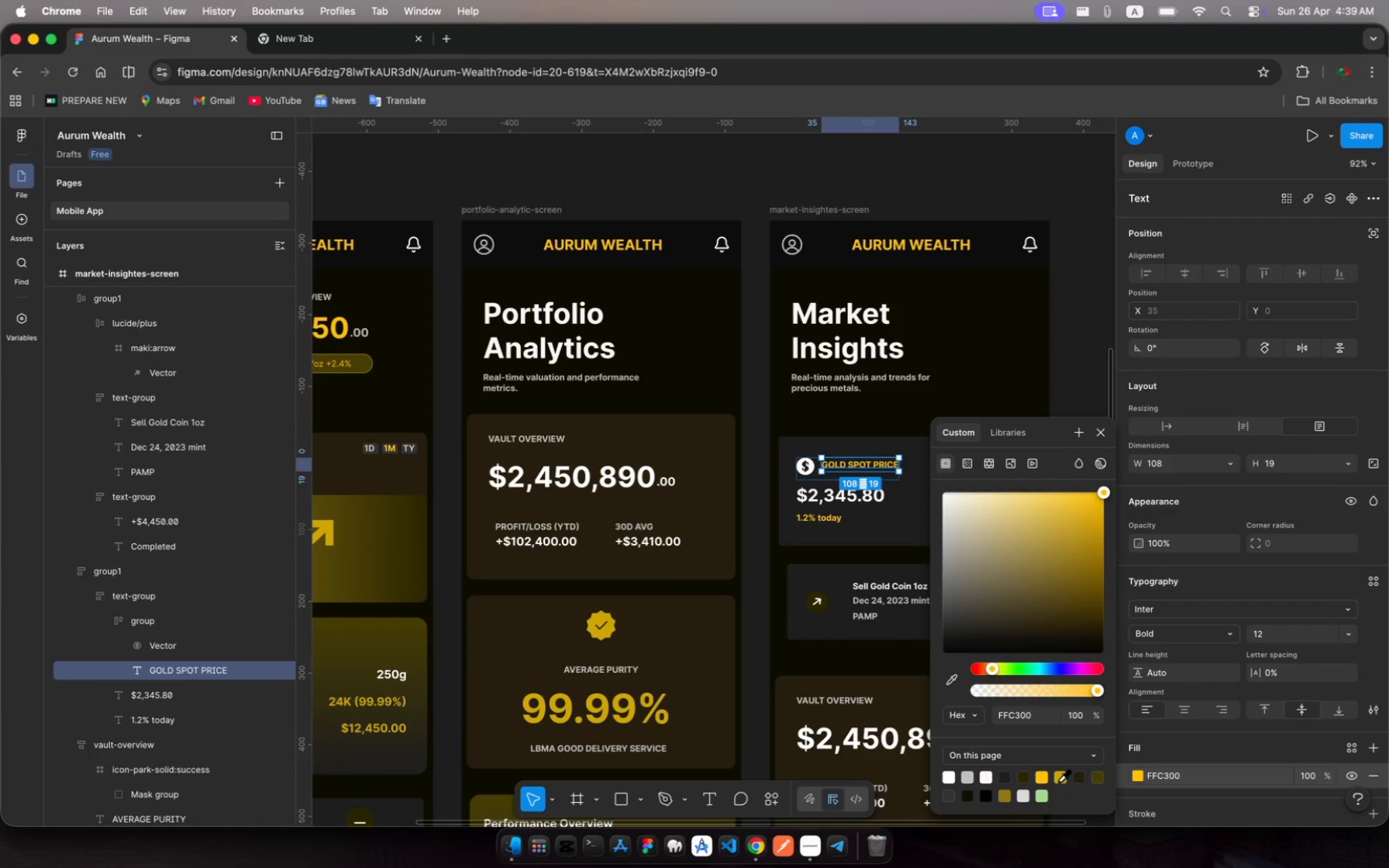 
left_click([1059, 780])
 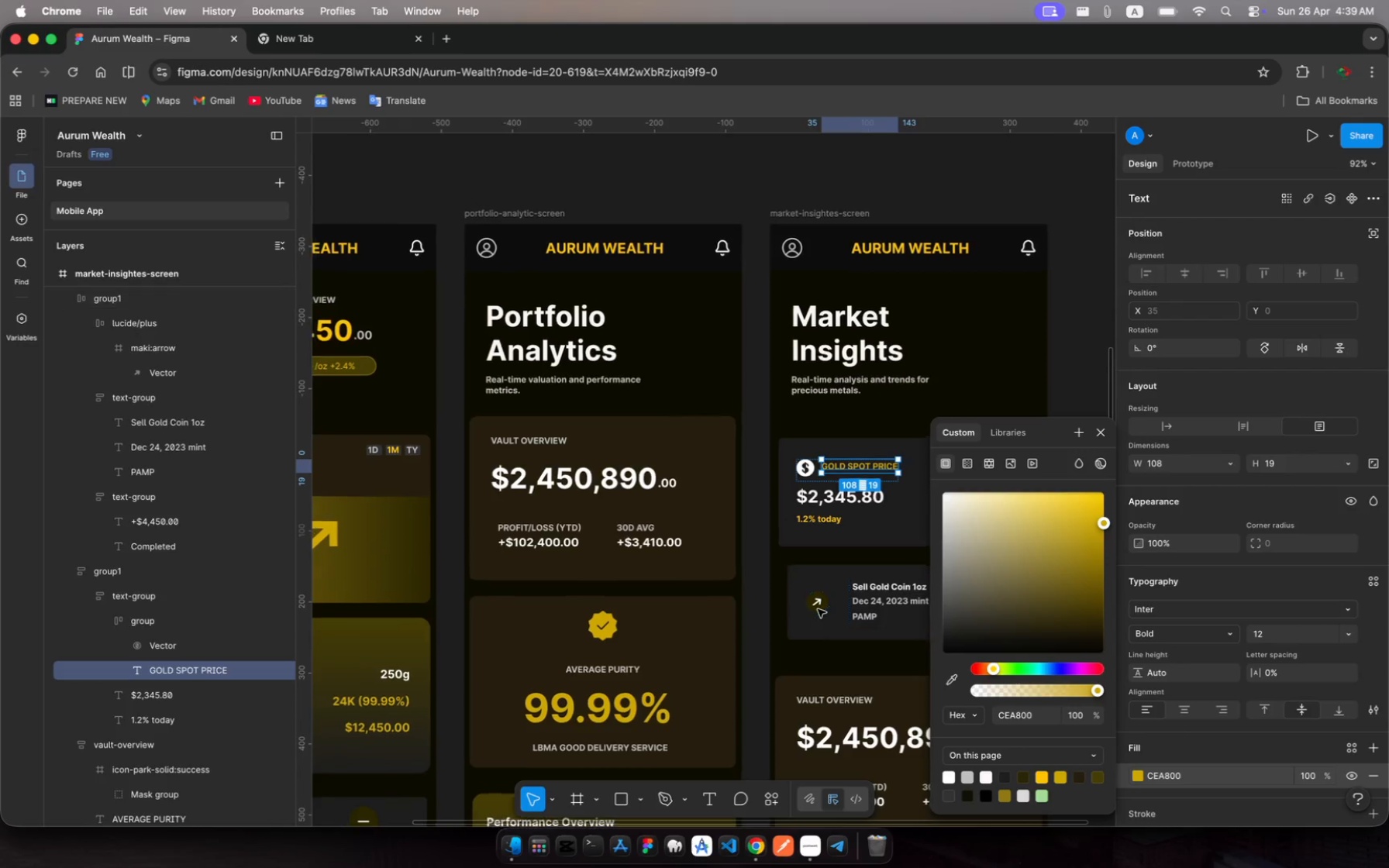 
scroll: coordinate [777, 559], scroll_direction: down, amount: 13.0
 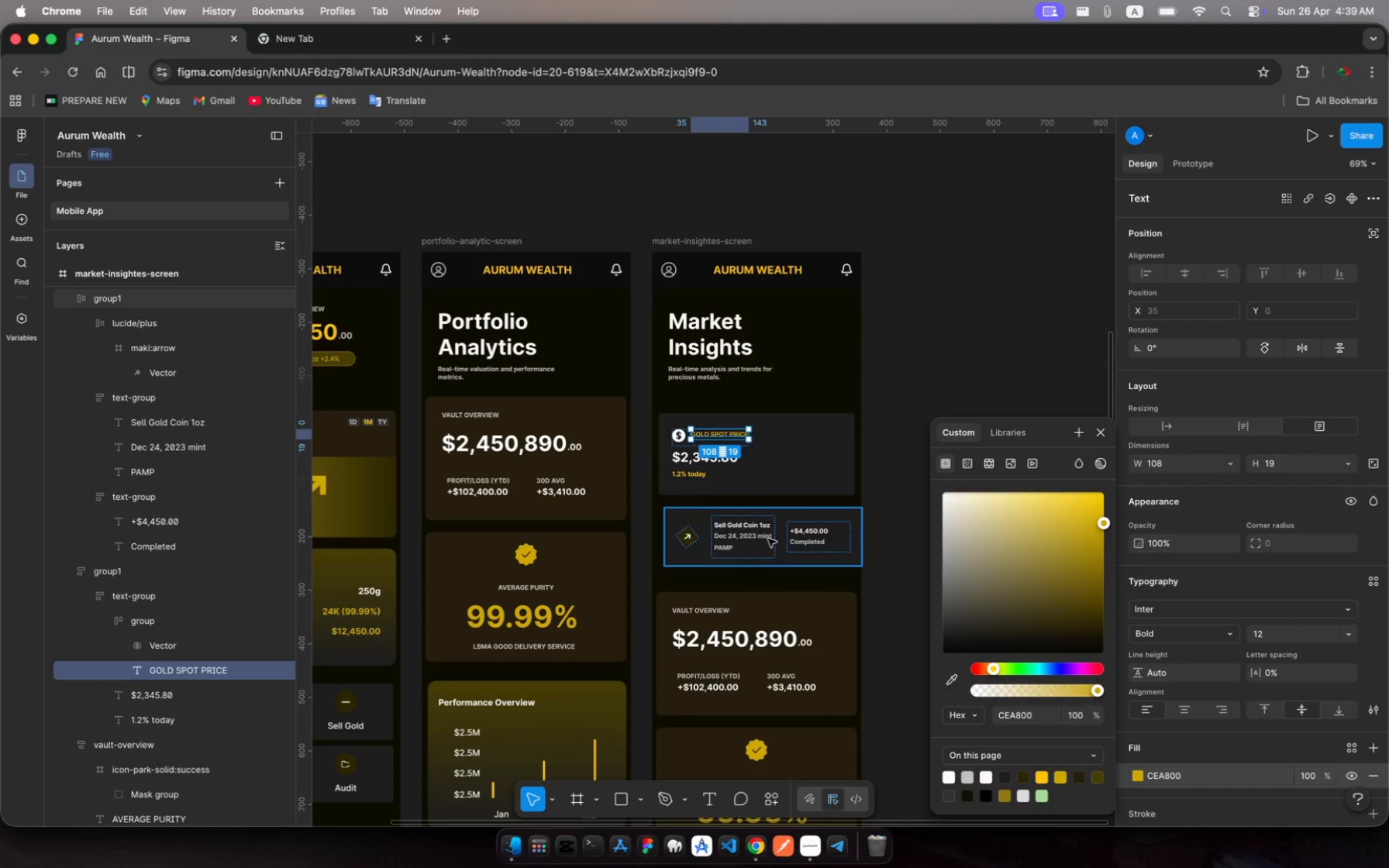 
left_click([768, 539])
 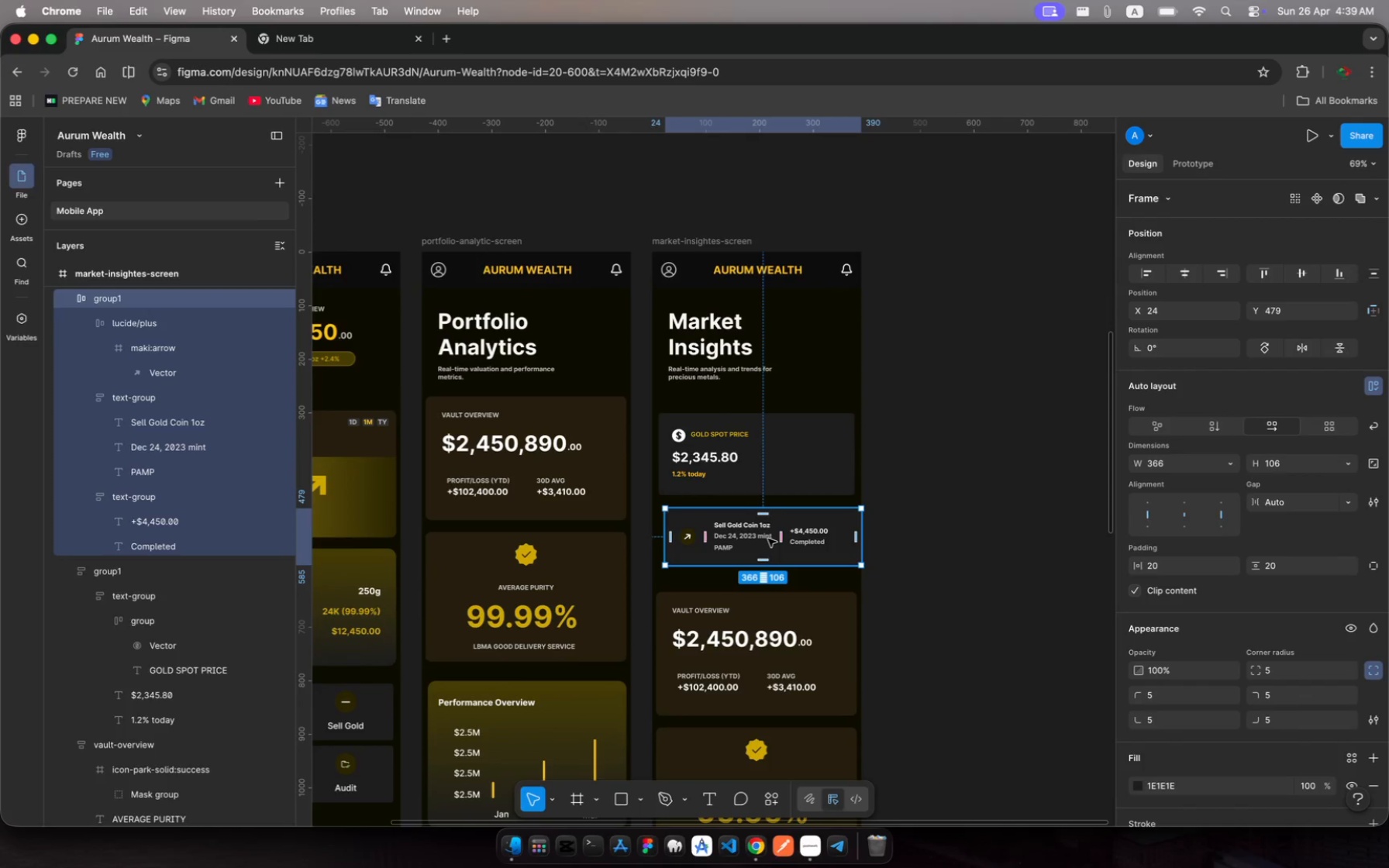 
key(Backspace)
 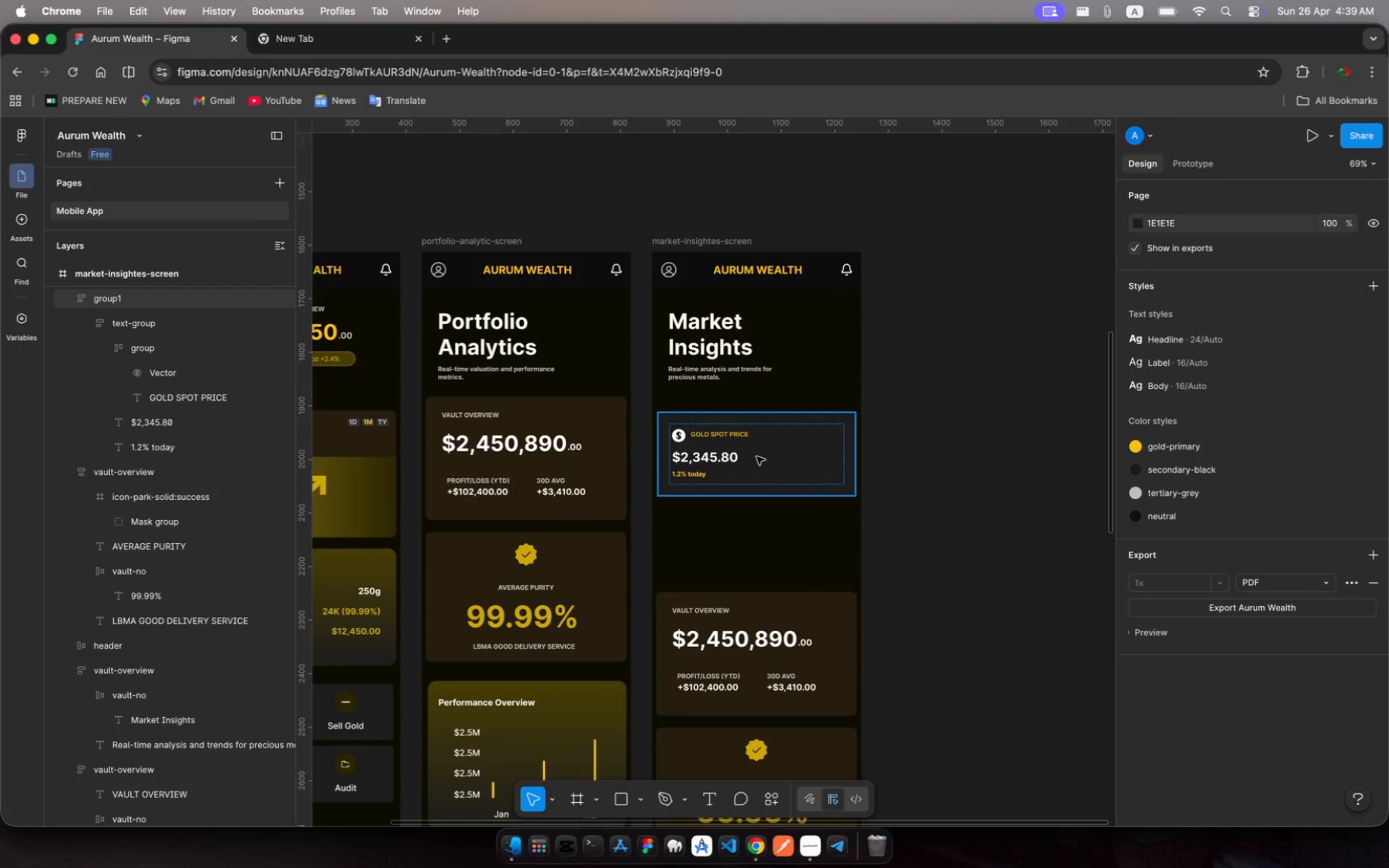 
left_click([757, 456])
 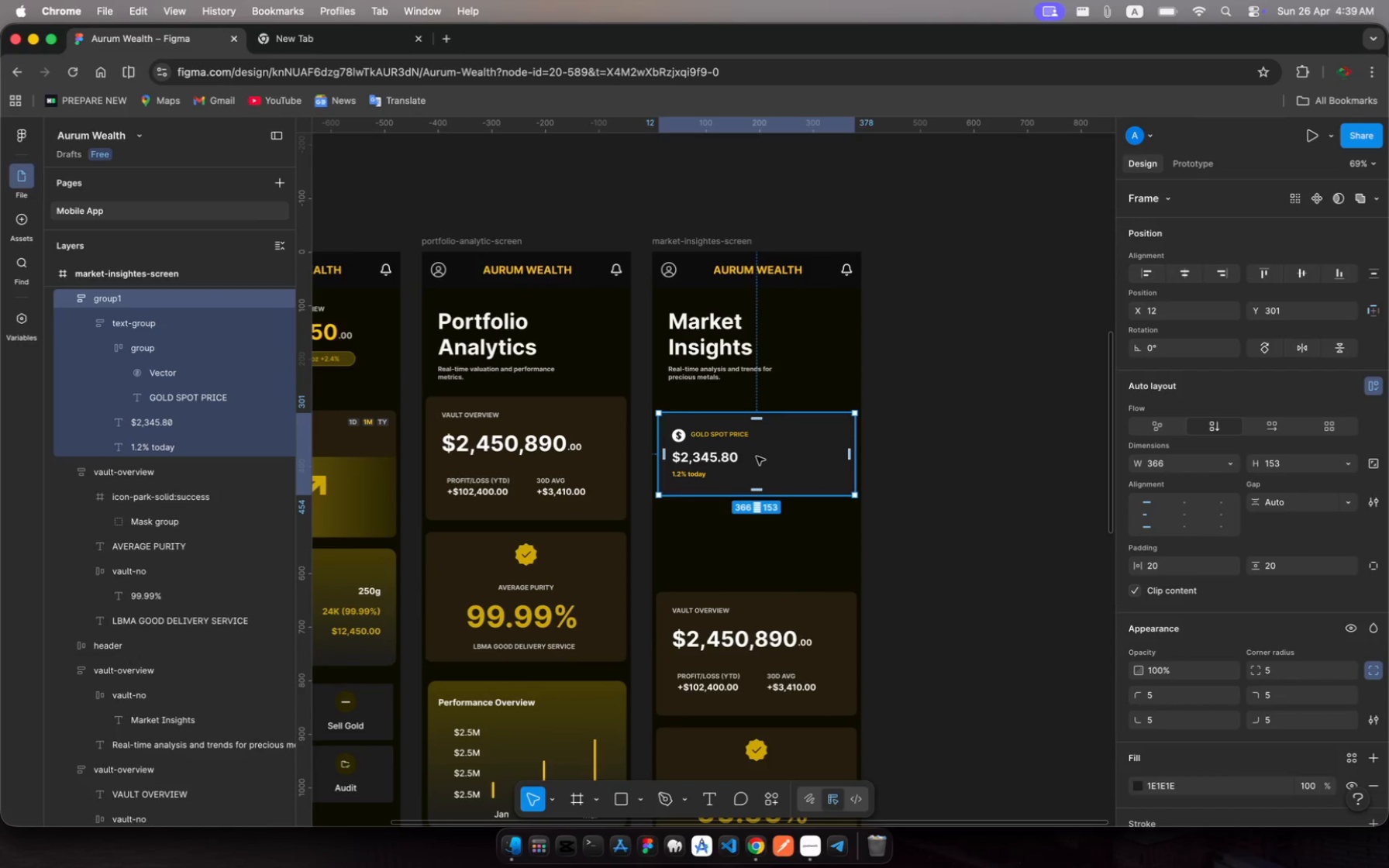 
key(Meta+C)
 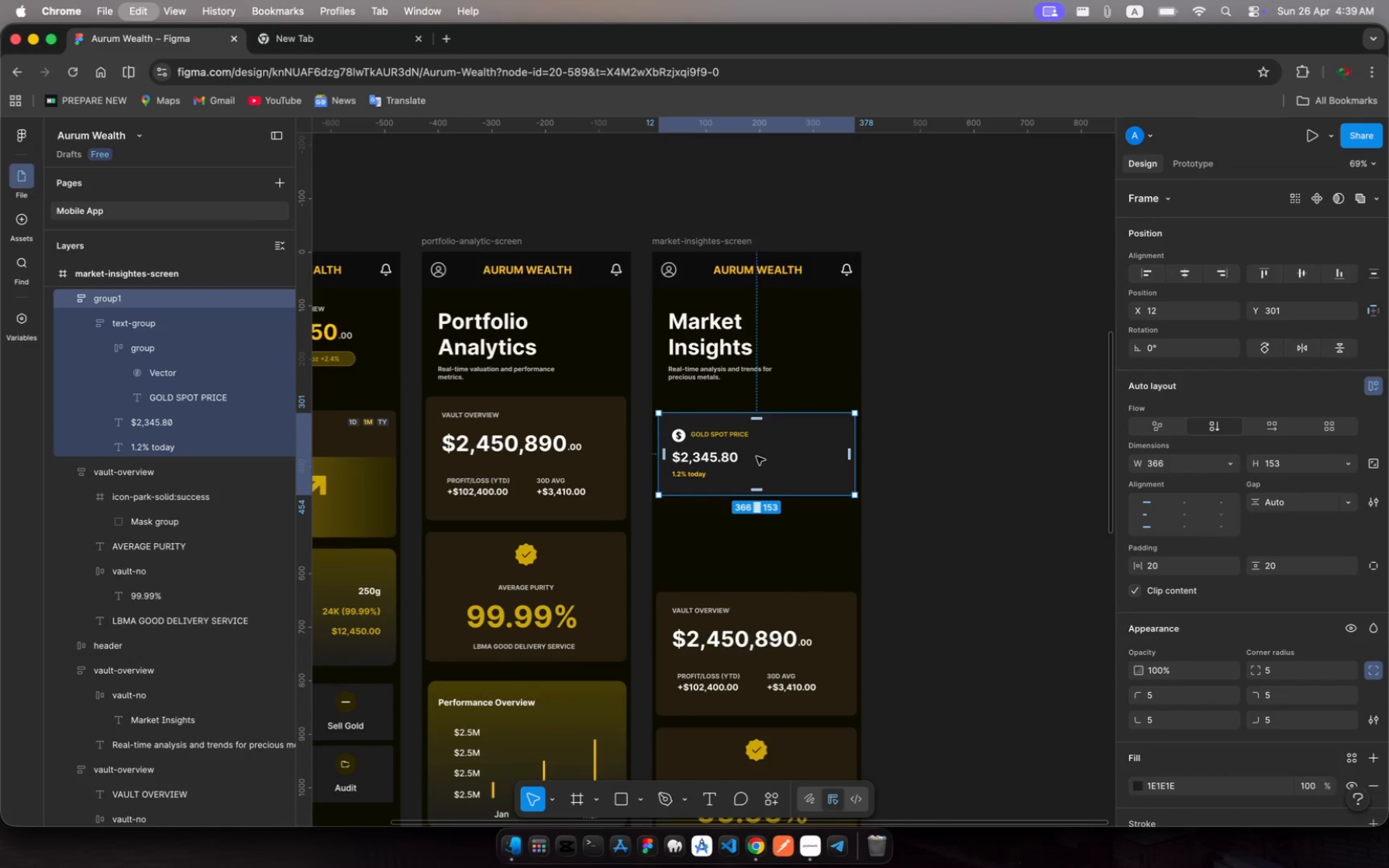 
key(Meta+V)
 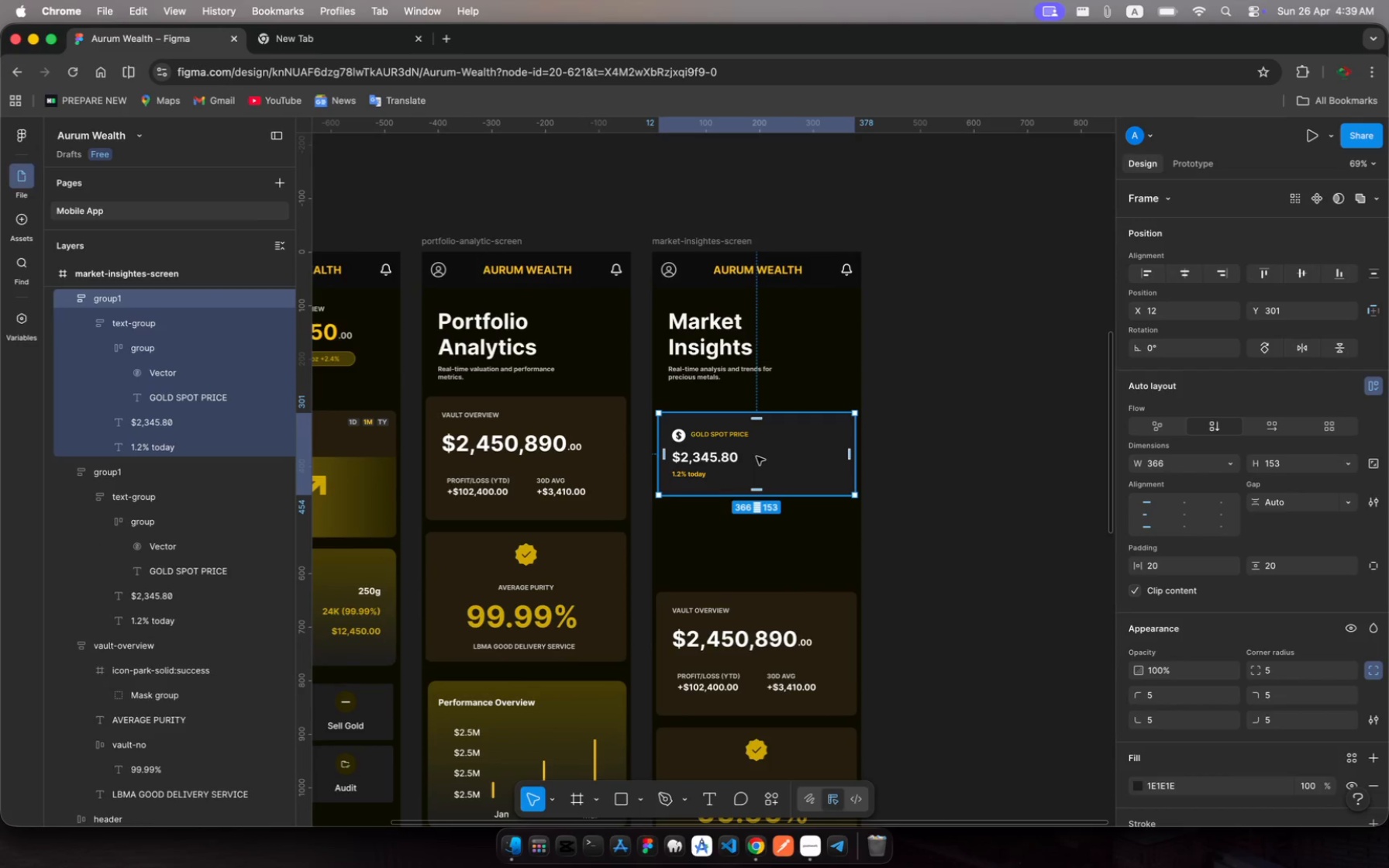 
left_click_drag(start_coordinate=[757, 456], to_coordinate=[757, 543])
 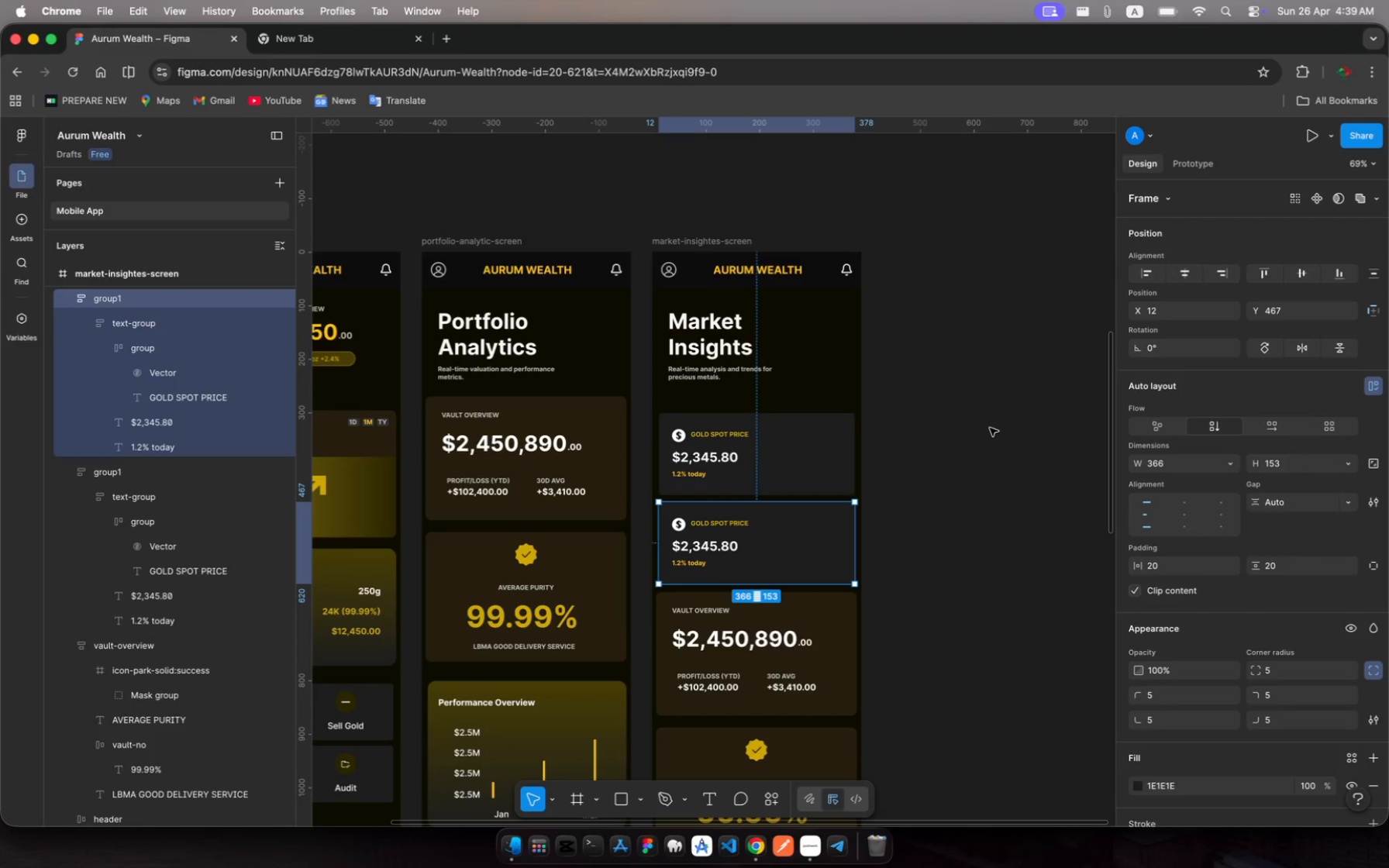 
hold_key(key=ShiftRight, duration=1.7)
left_click([832, 453])
 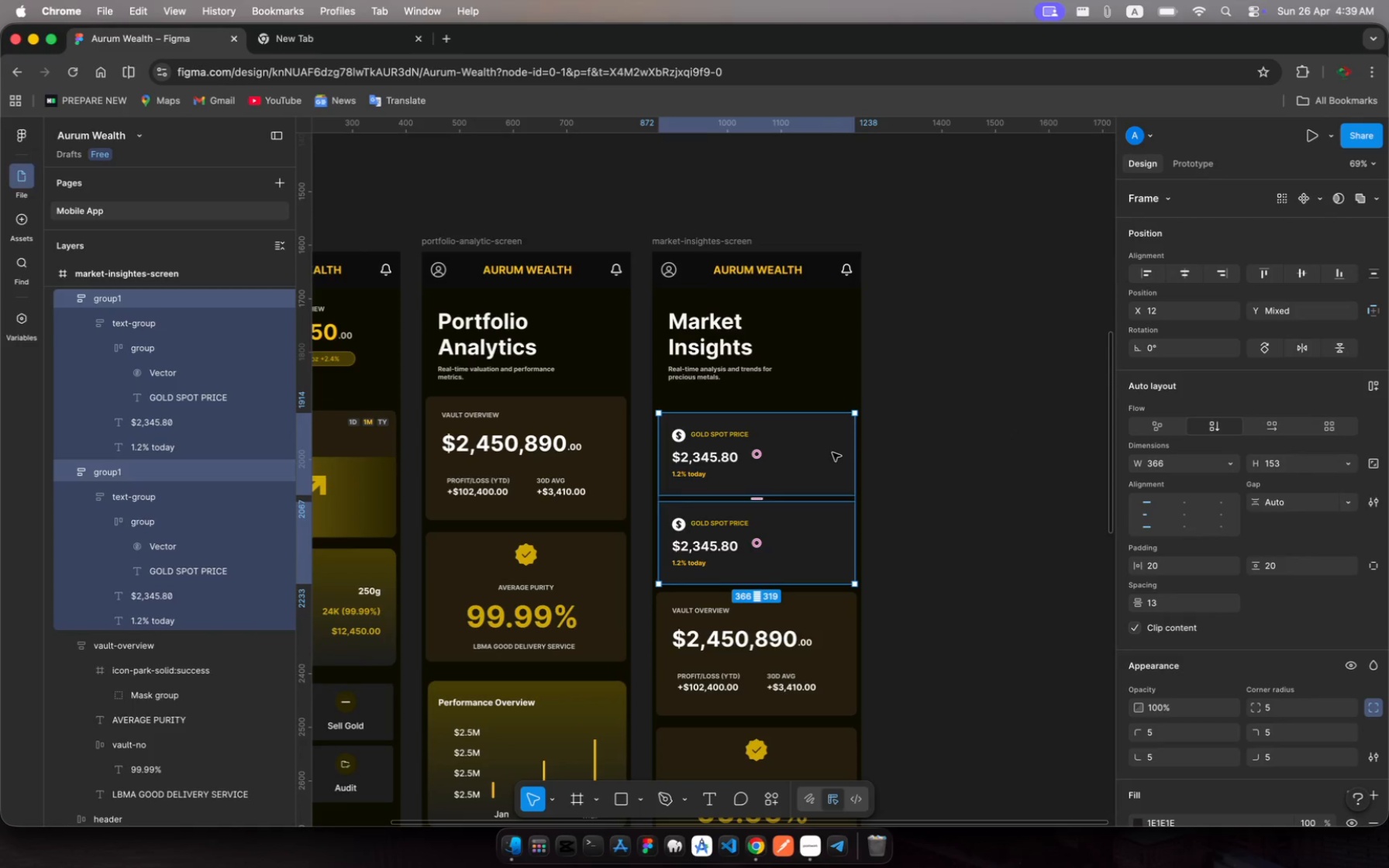 
left_click_drag(start_coordinate=[832, 453], to_coordinate=[832, 436])
 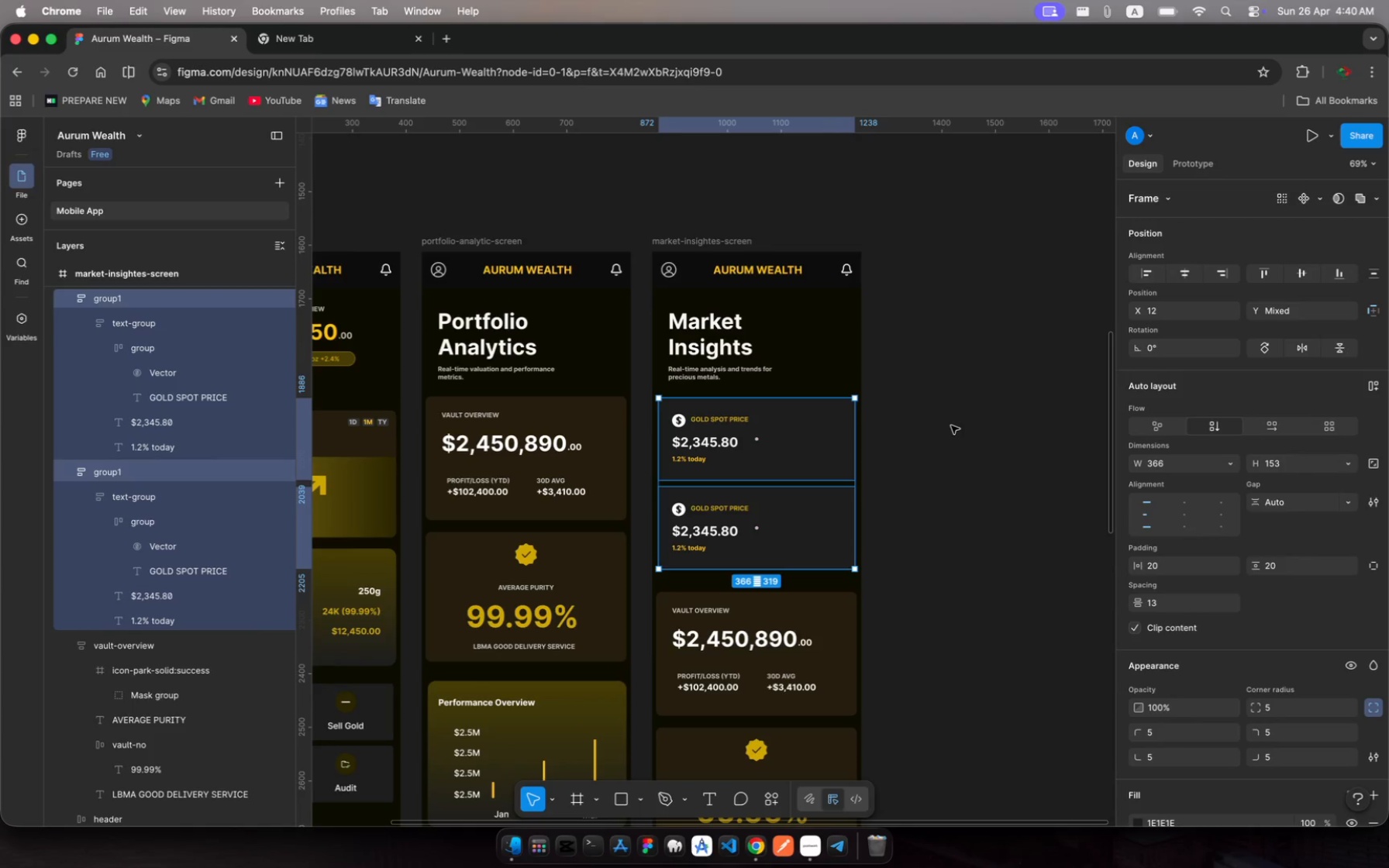 
wait(16.71)
 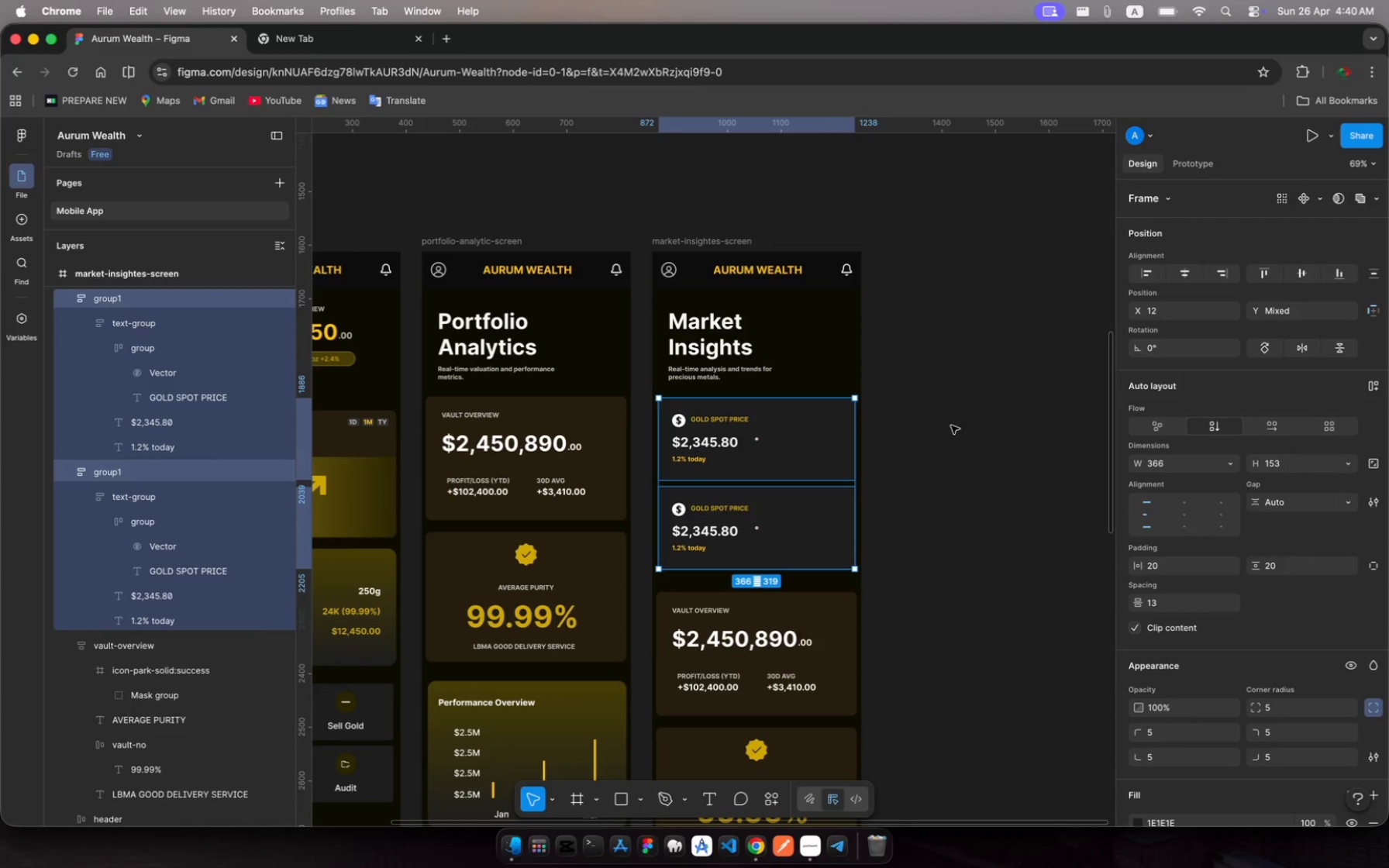 
scroll: coordinate [951, 425], scroll_direction: down, amount: 20.0
 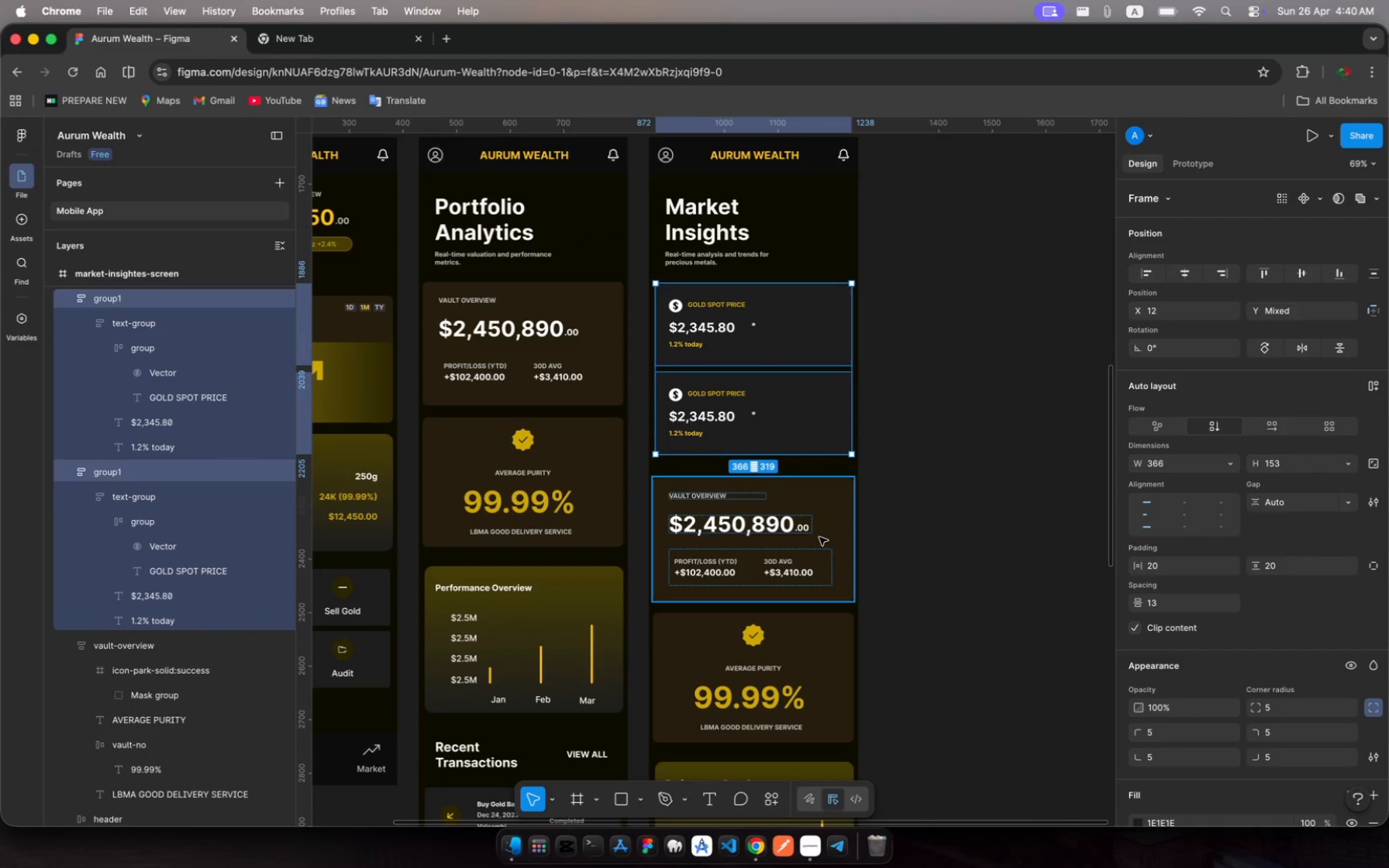 
wait(5.28)
 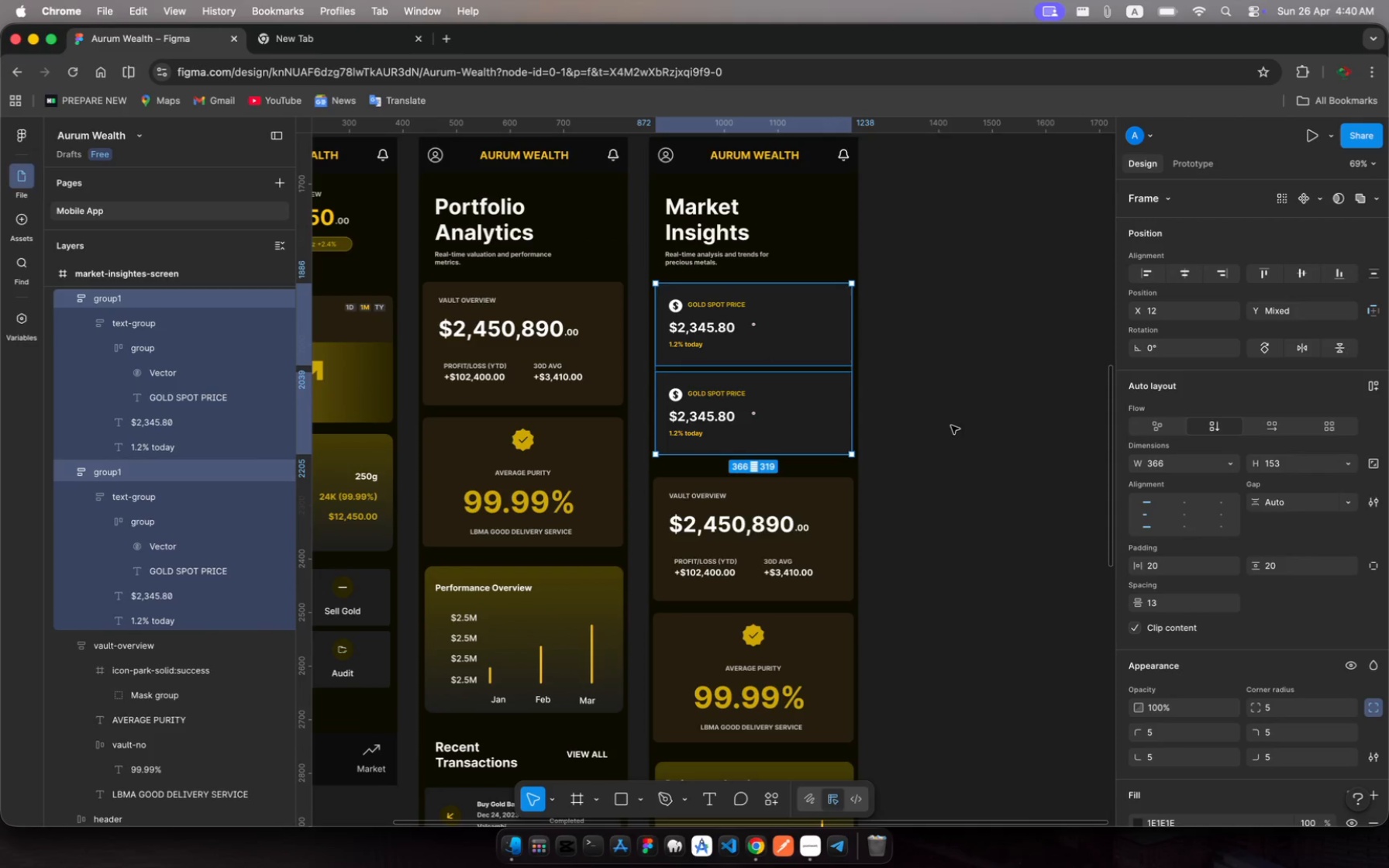 
scroll: coordinate [815, 537], scroll_direction: down, amount: 4.0
 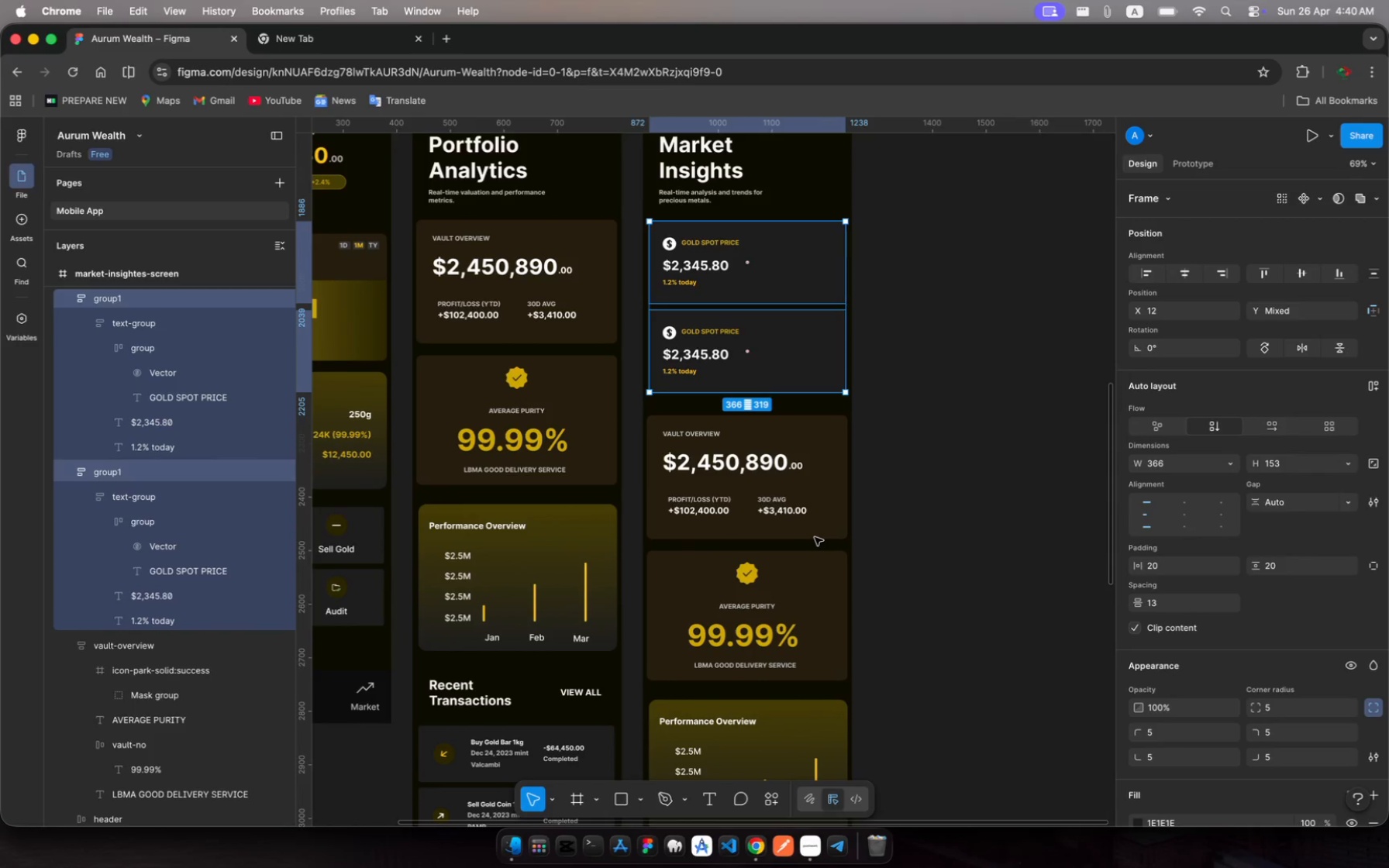 
wait(8.01)
 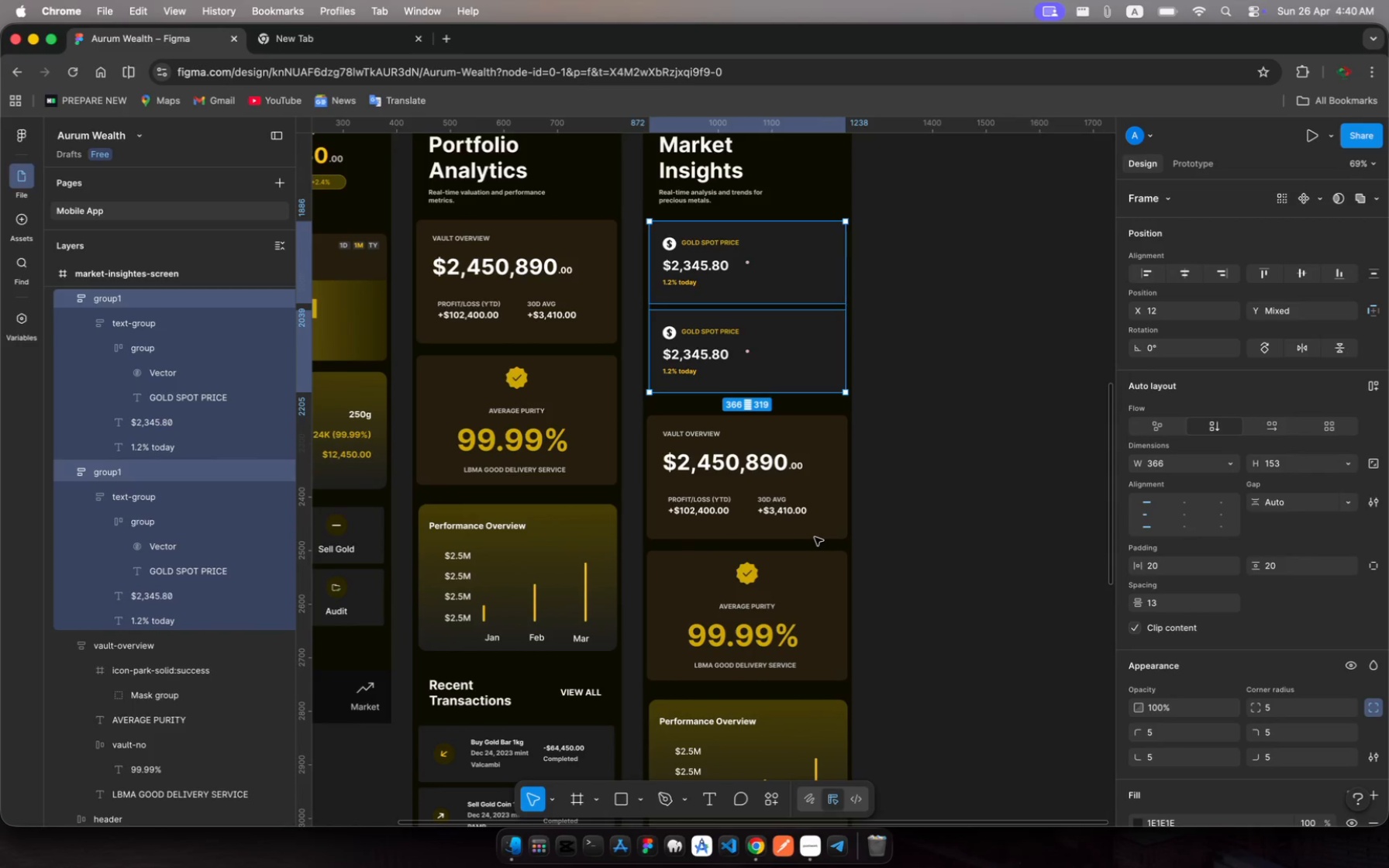 
left_click([760, 458])
 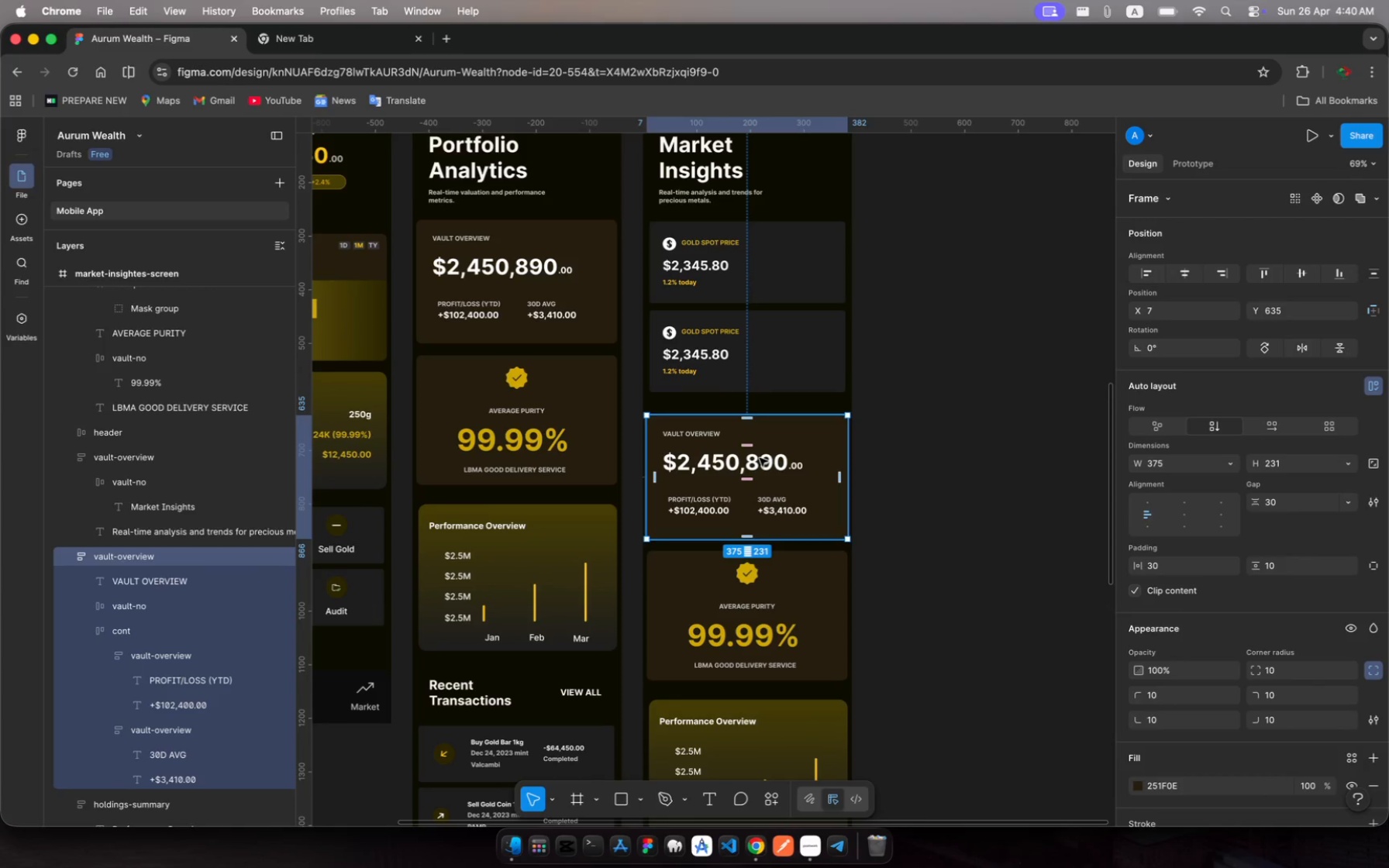 
key(Backspace)
 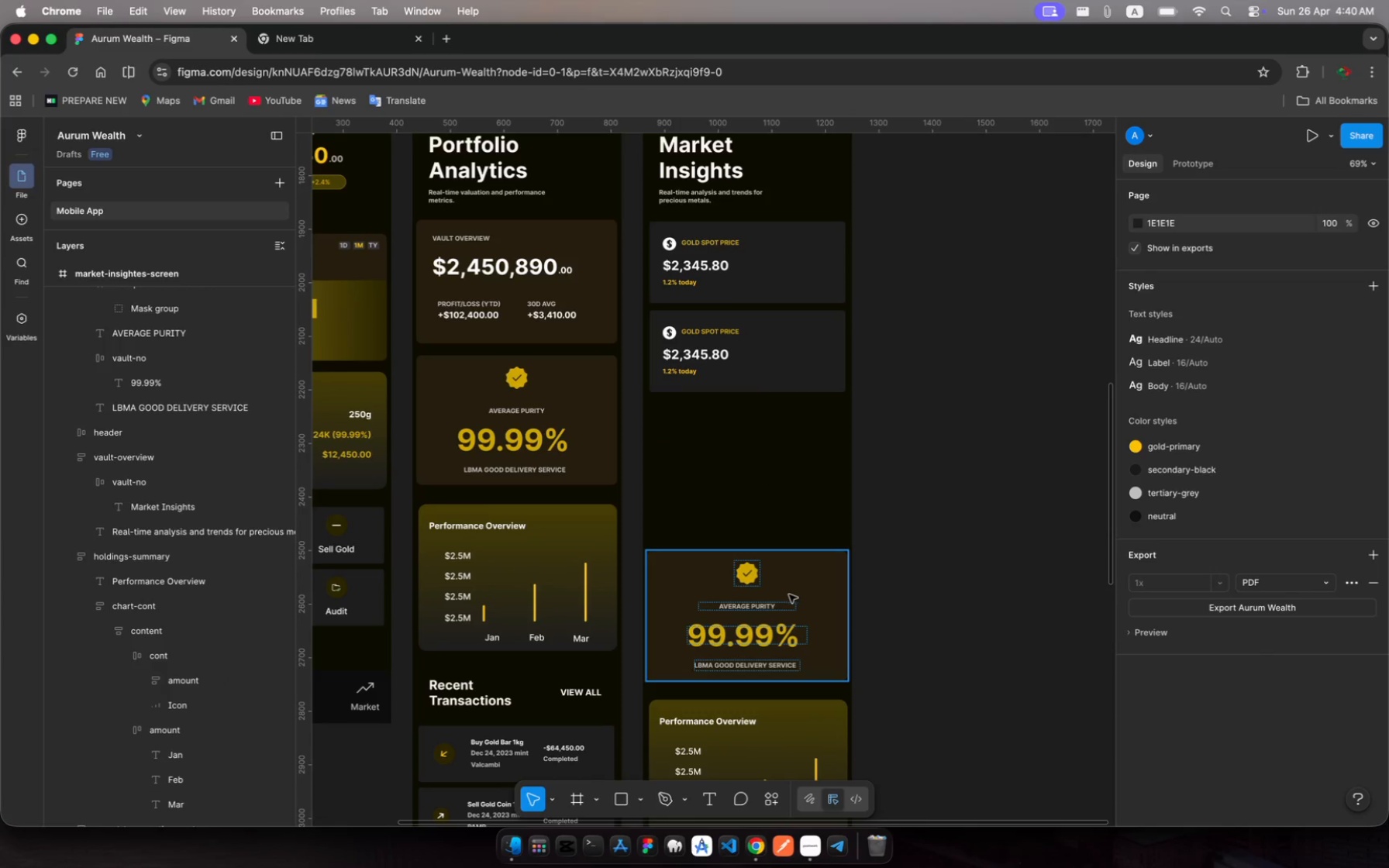 
left_click([815, 579])
 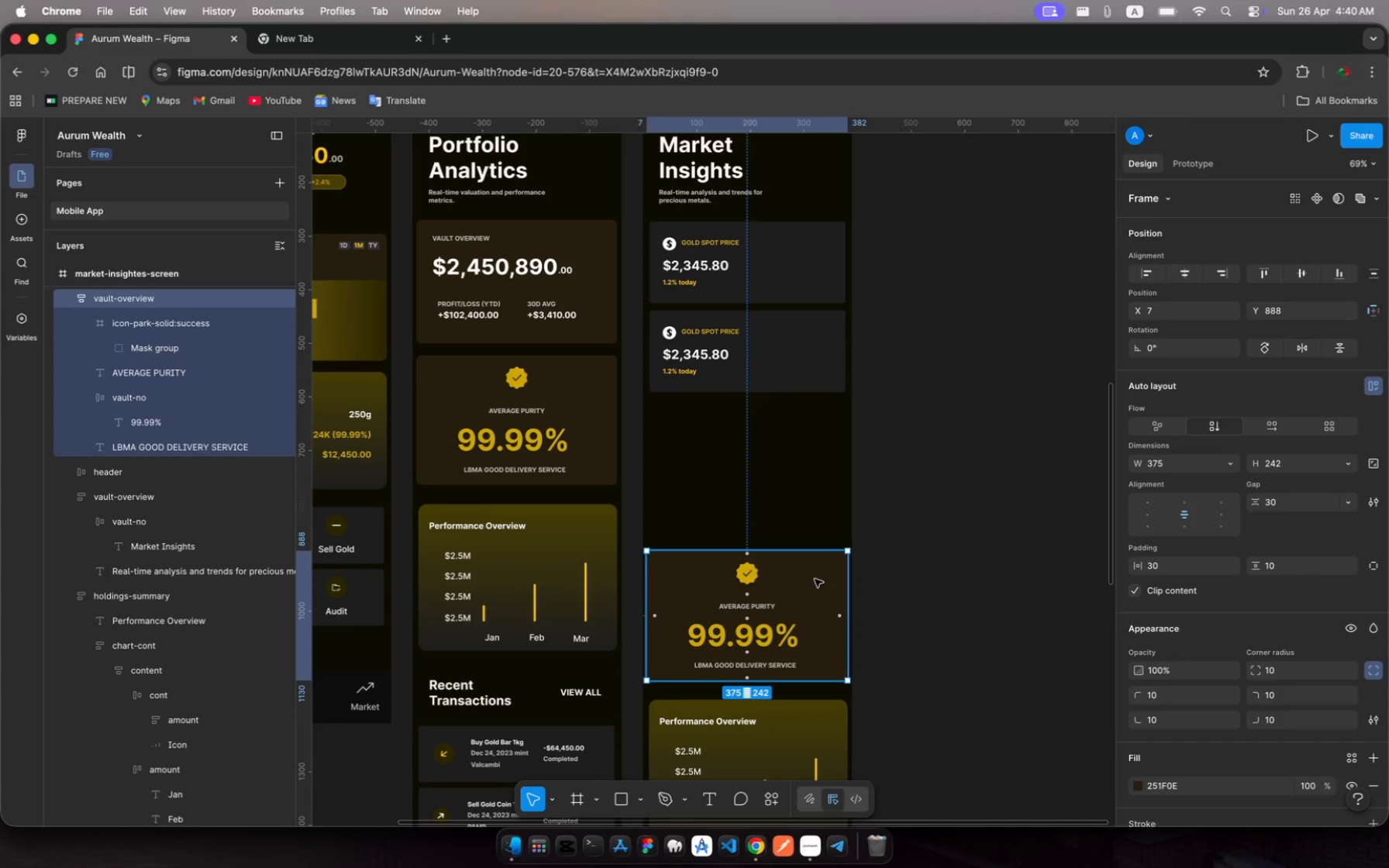 
key(Backspace)
 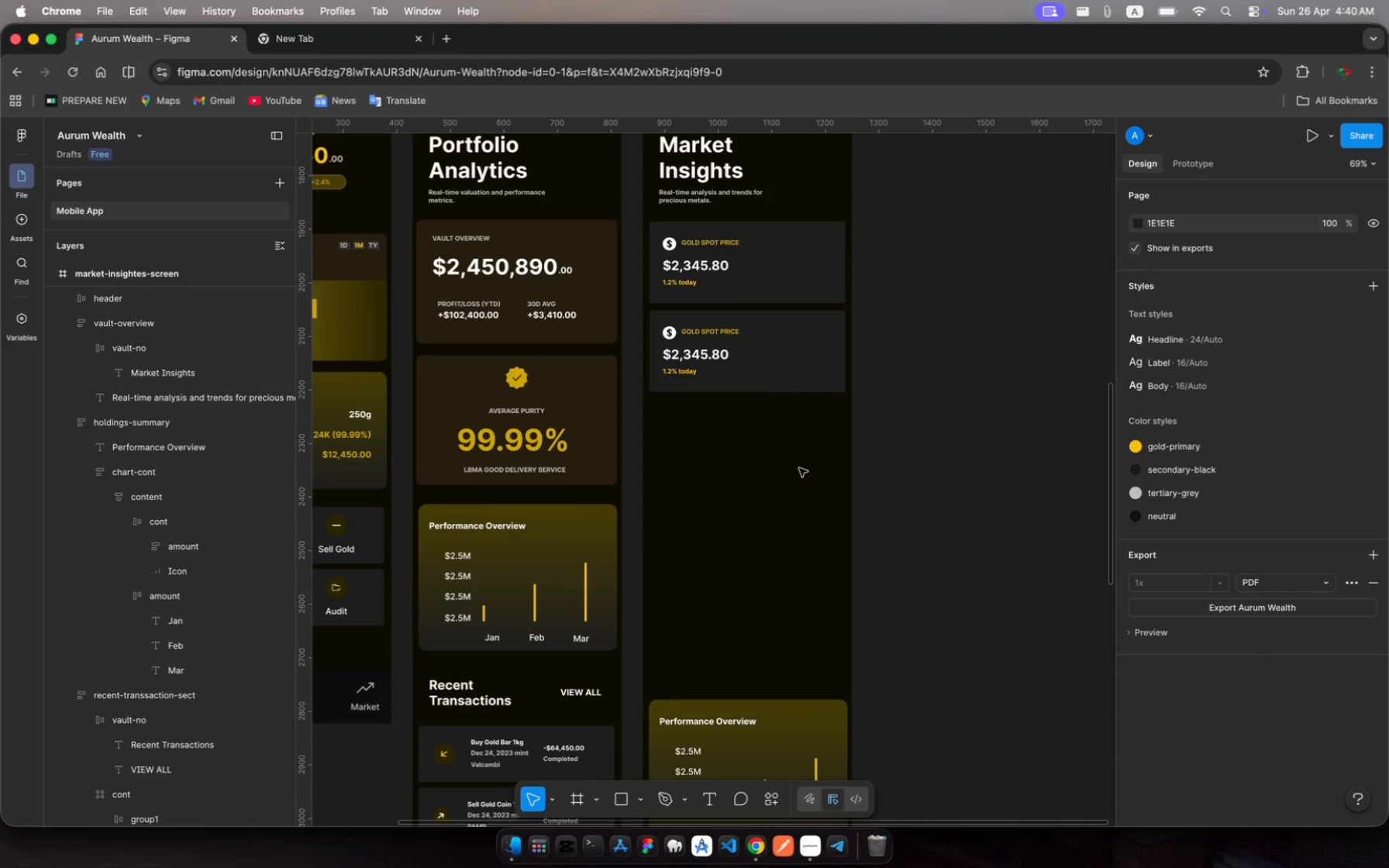 
scroll: coordinate [801, 463], scroll_direction: up, amount: 10.0
 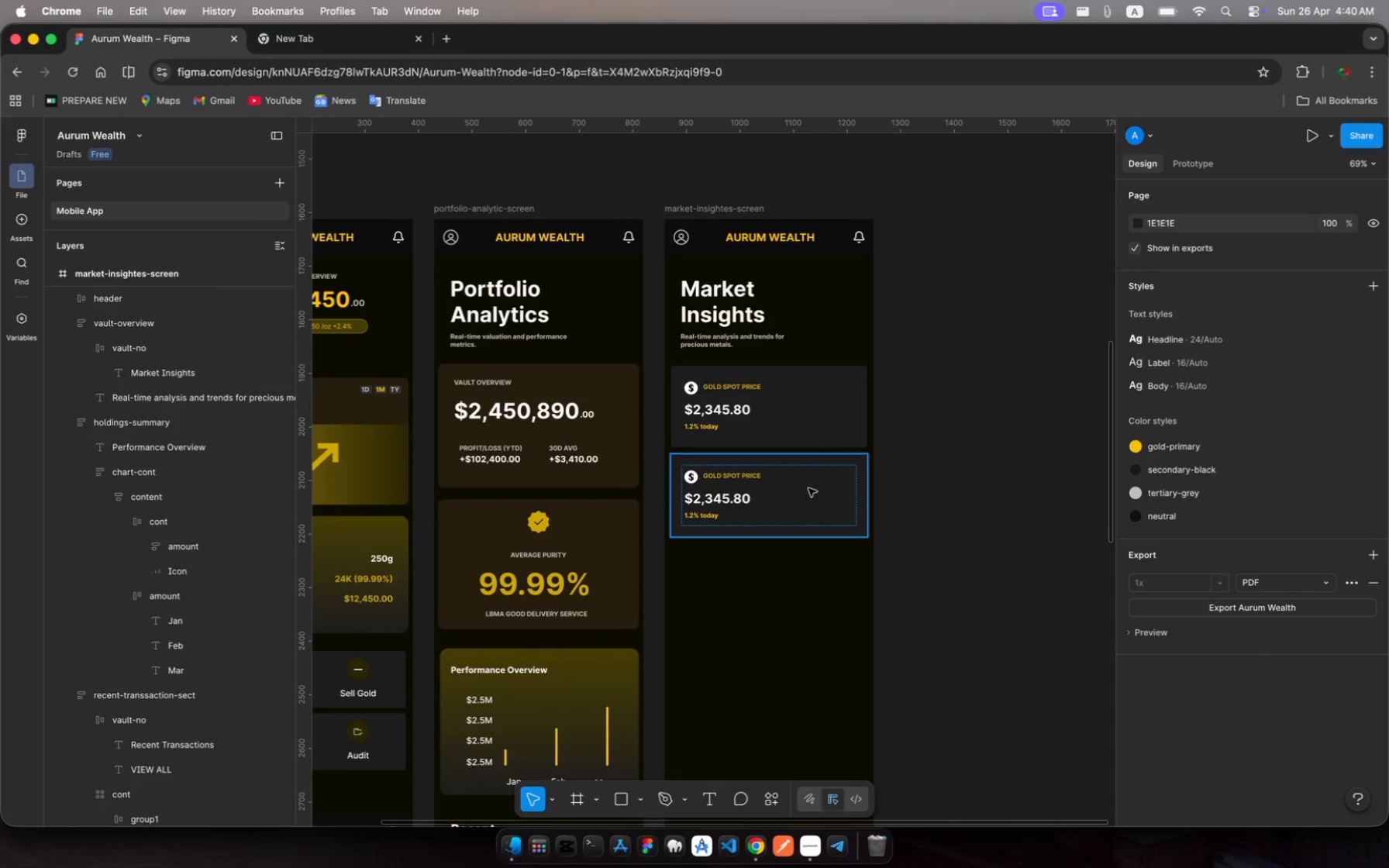 
left_click([808, 488])
 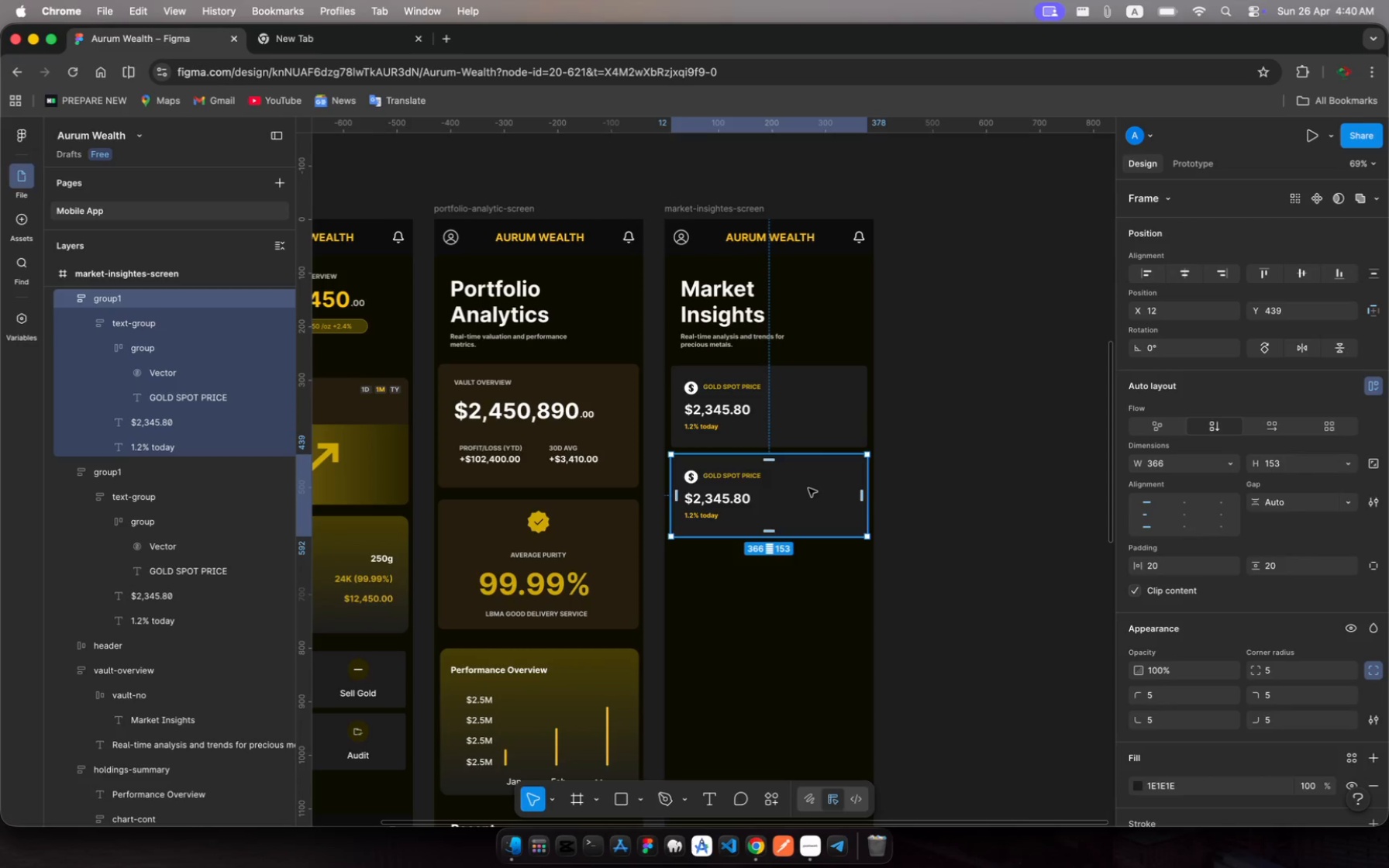 
wait(16.04)
 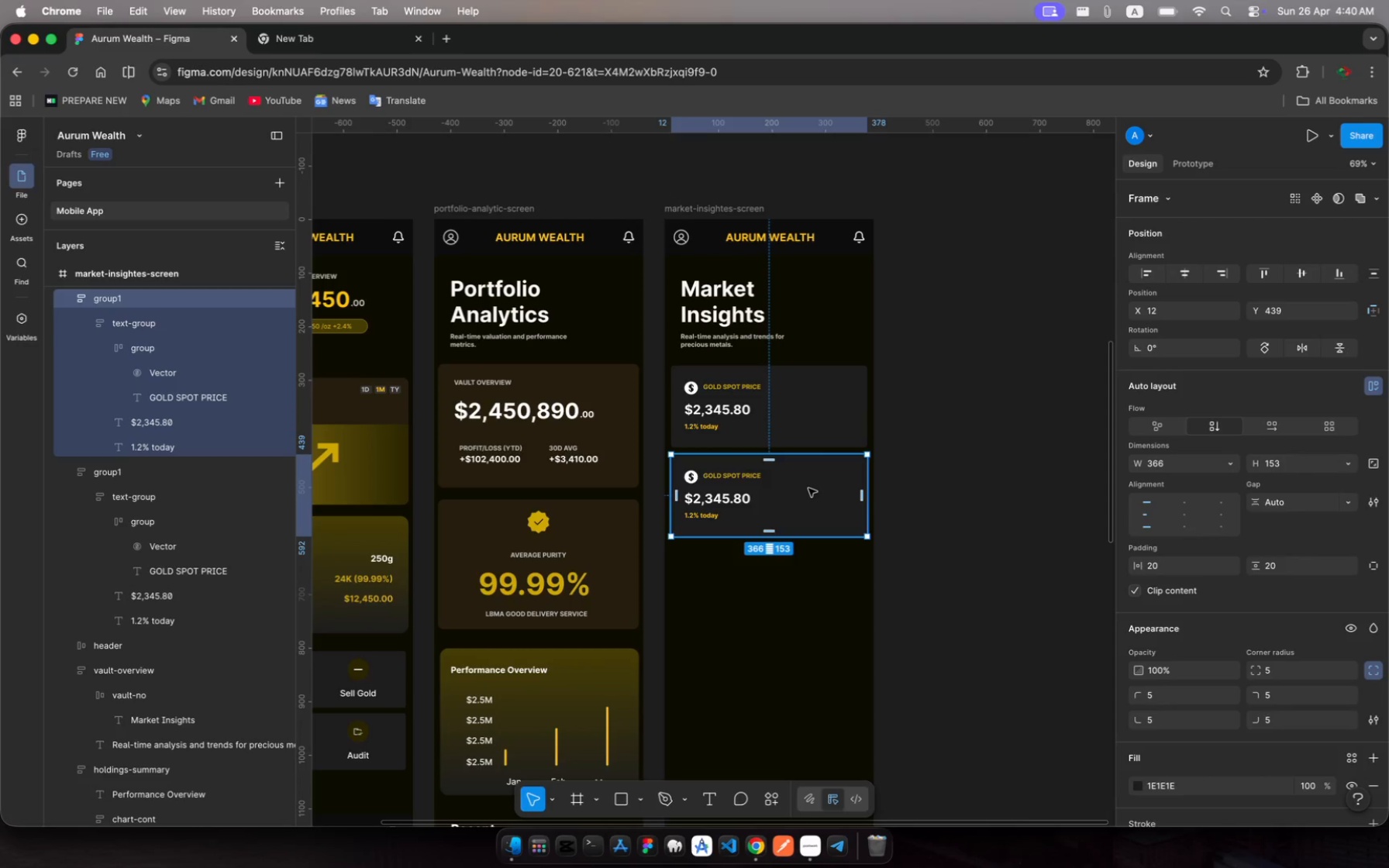 
left_click([718, 503])
 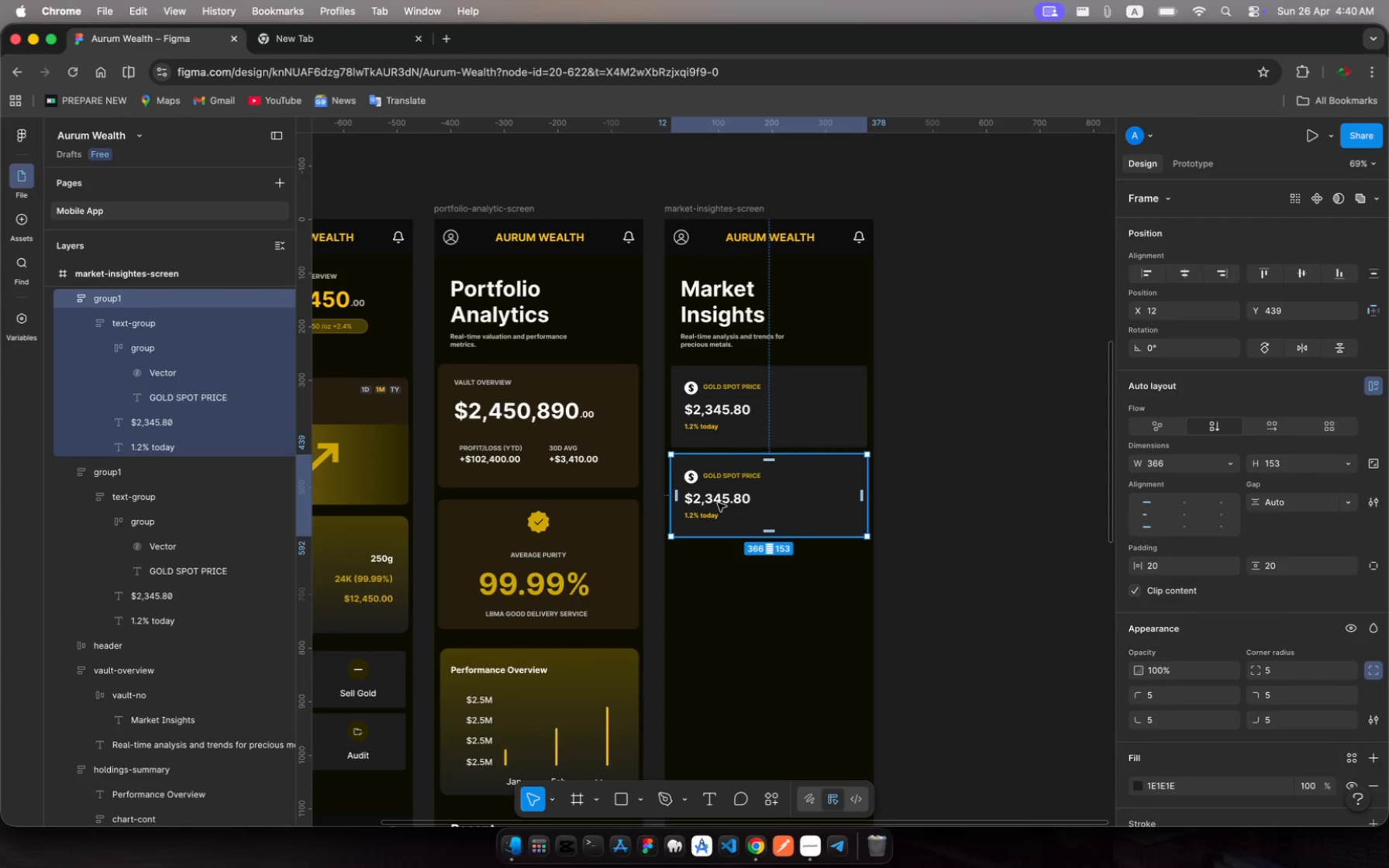 
left_click([718, 503])
 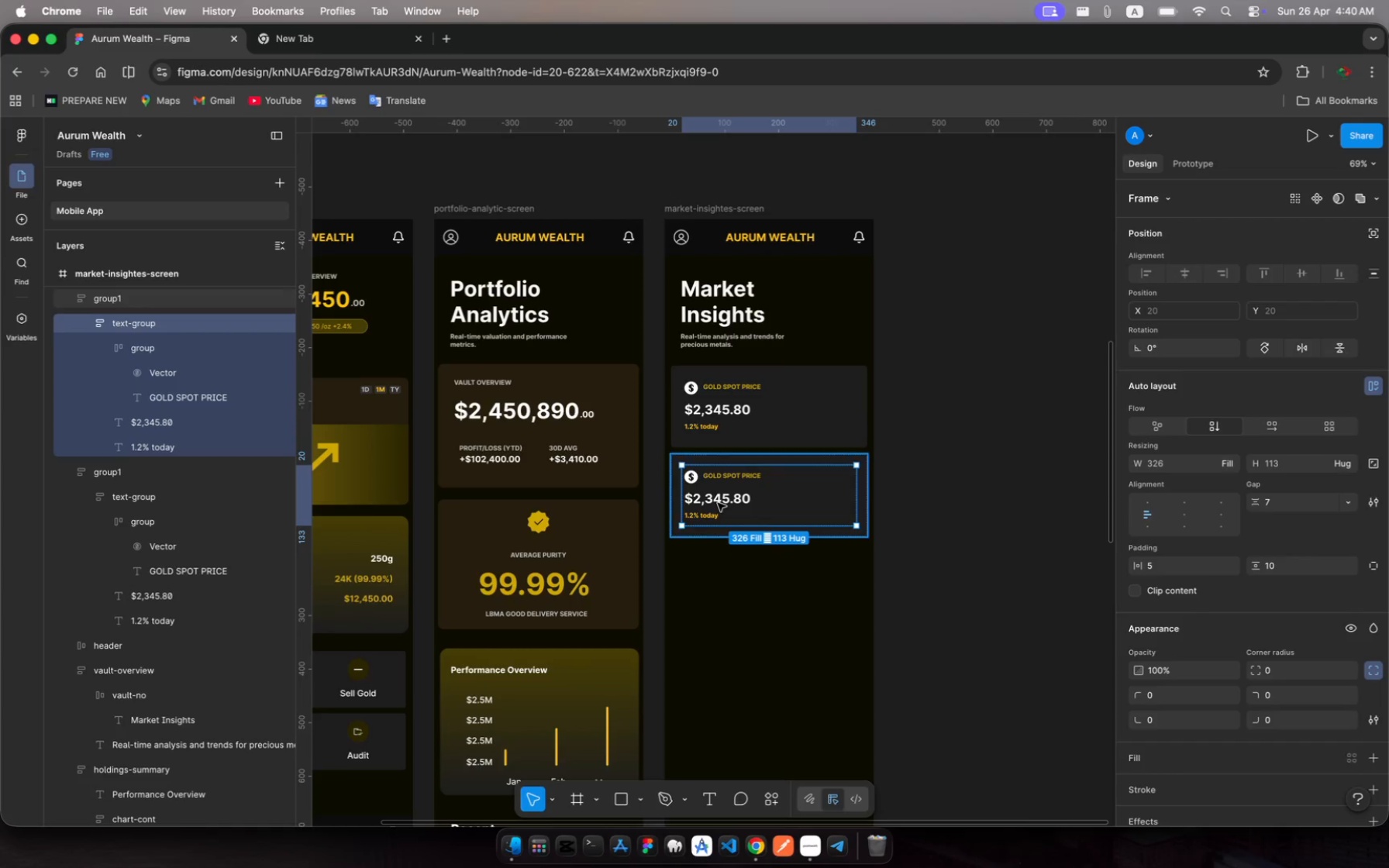 
left_click([718, 503])
 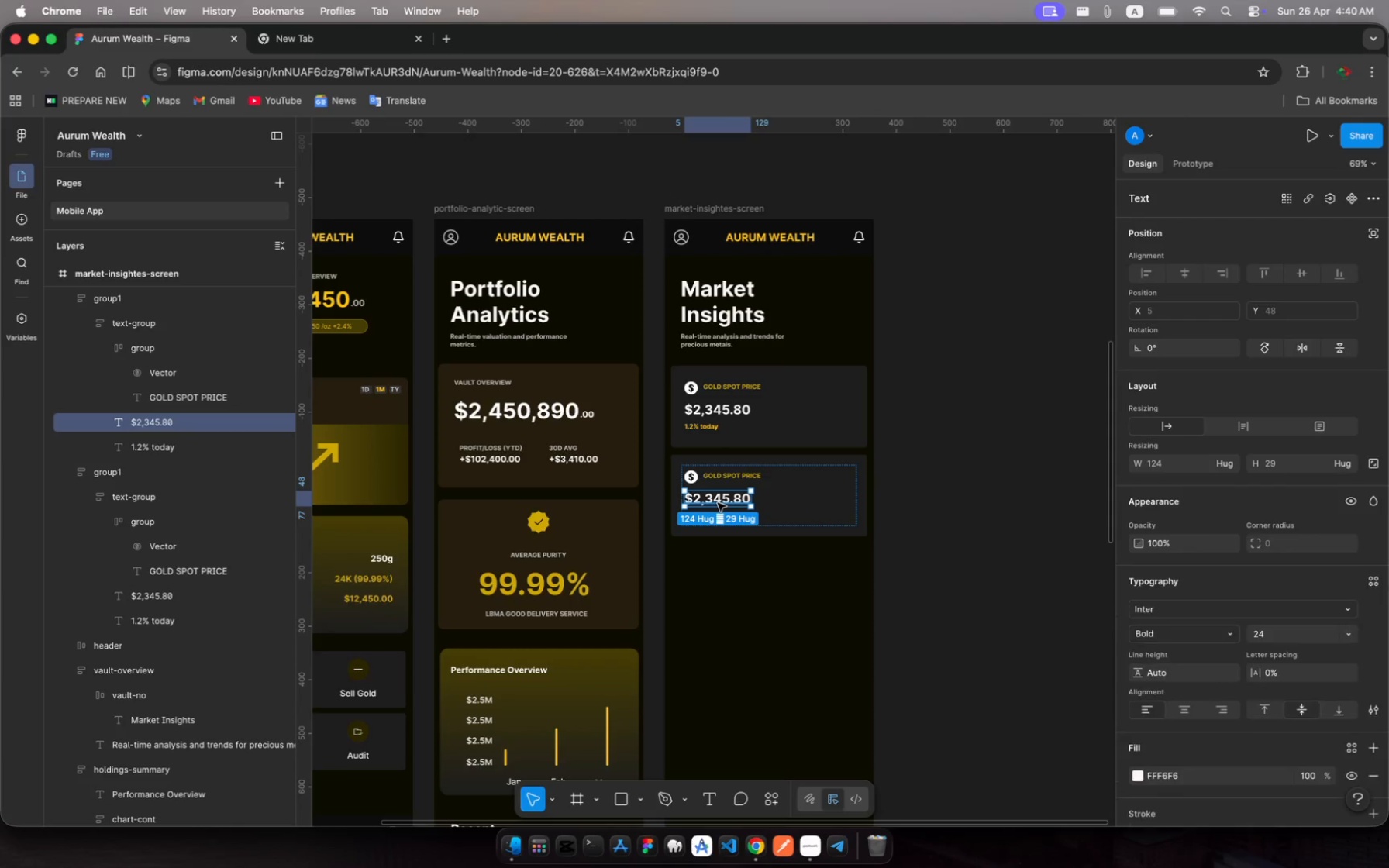 
left_click([718, 503])
 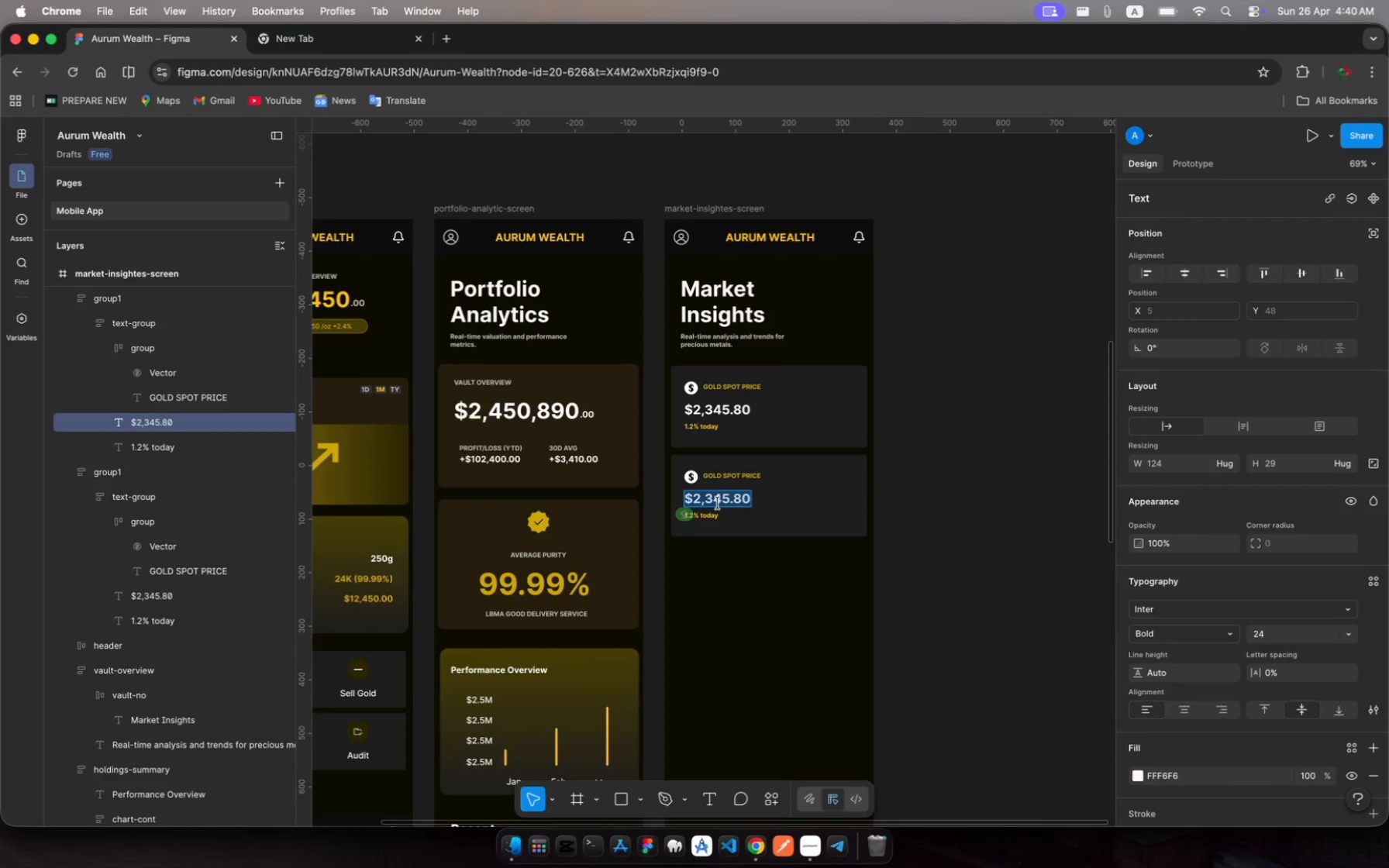 
left_click([718, 503])
 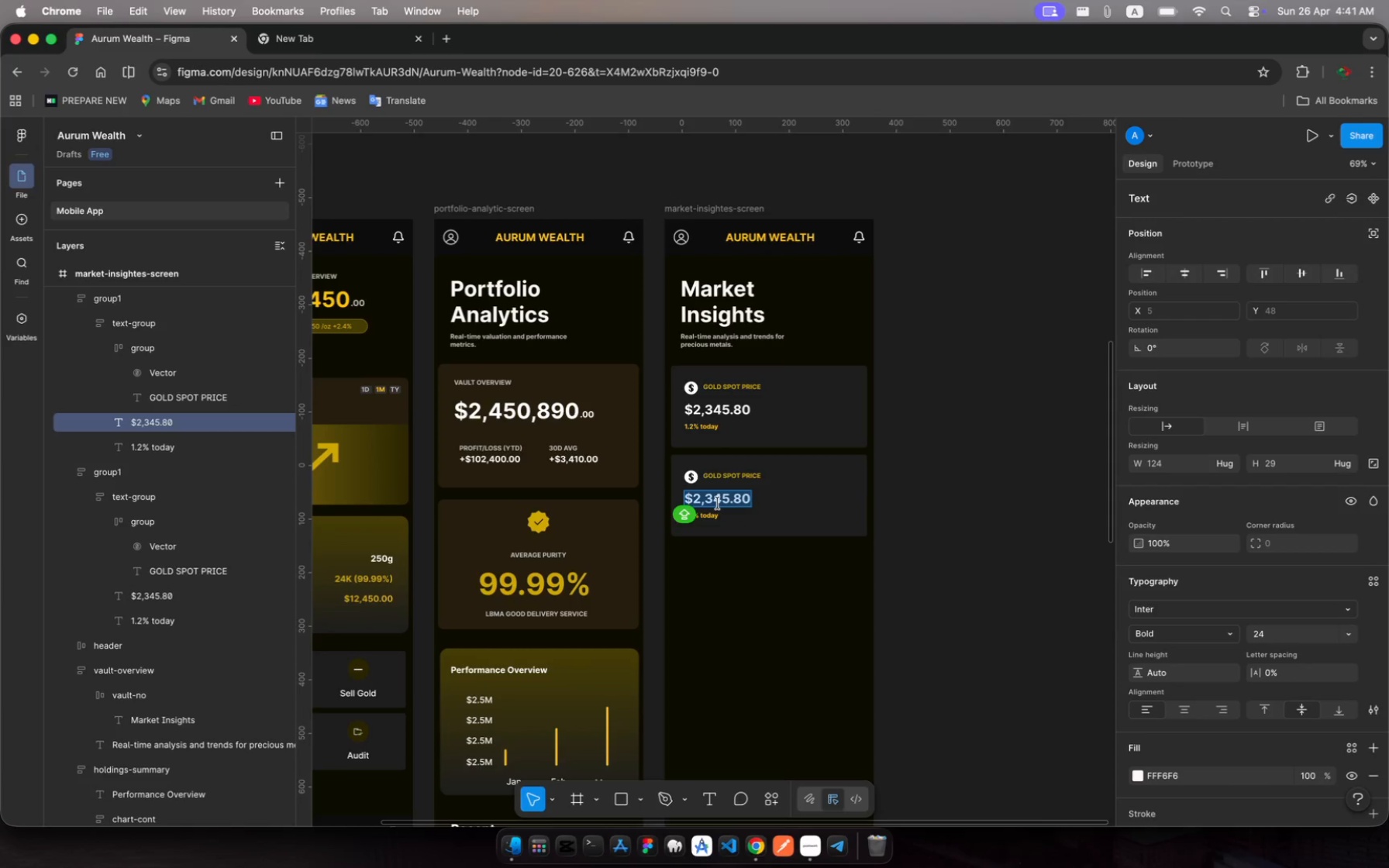 
wait(5.16)
 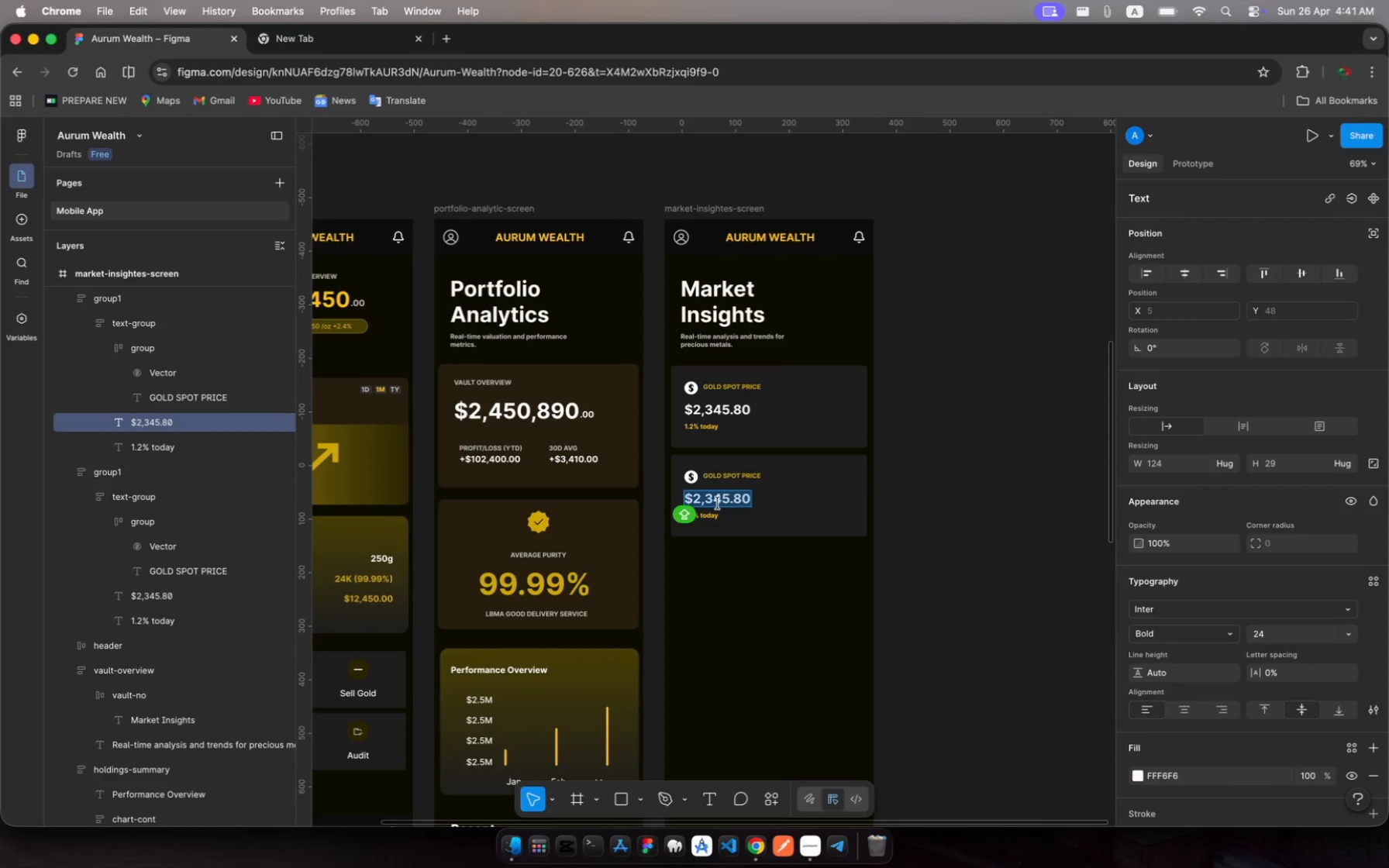 
type(Bu)
 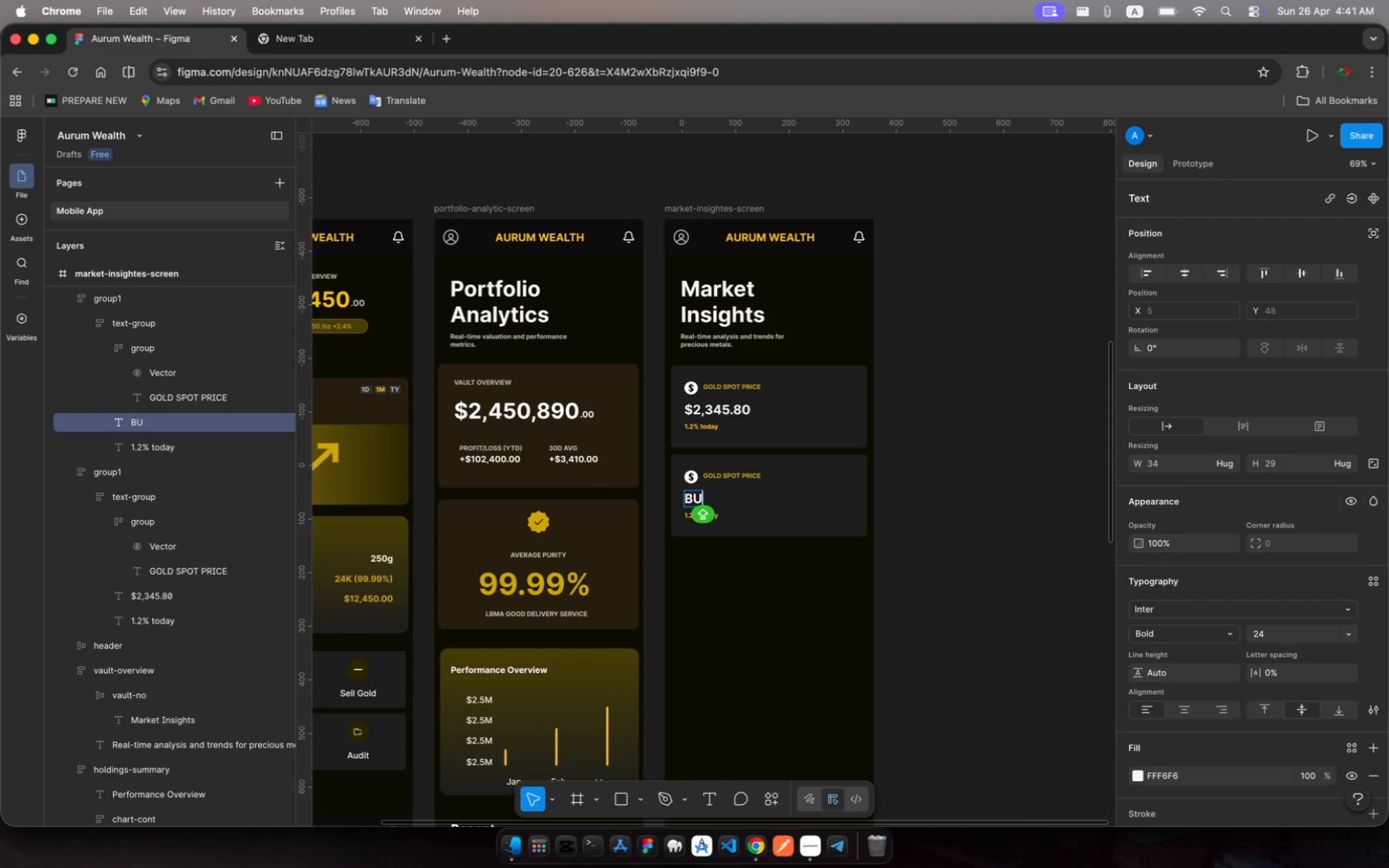 
key(Backspace)
type(ULLISH)
 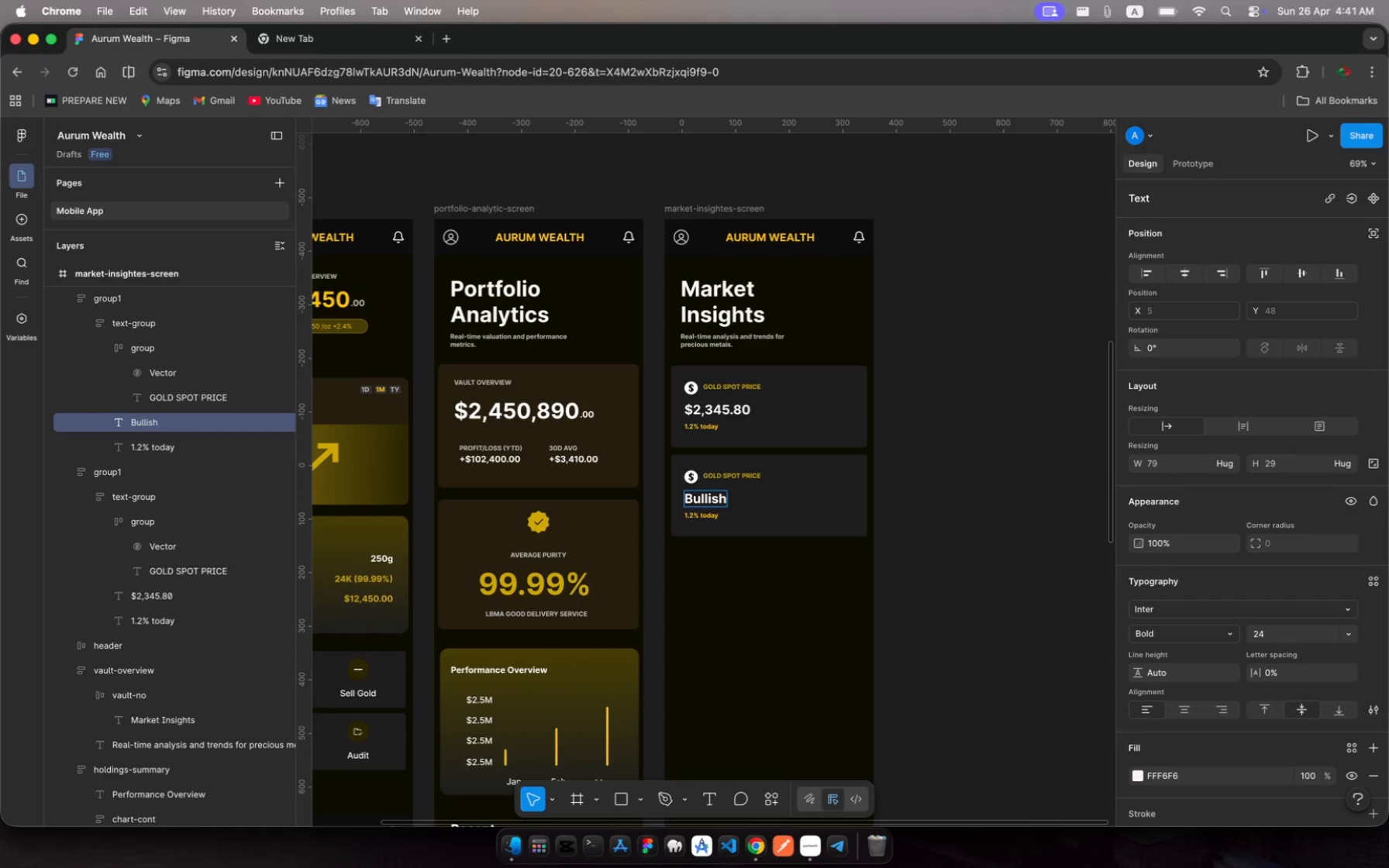 
wait(5.0)
 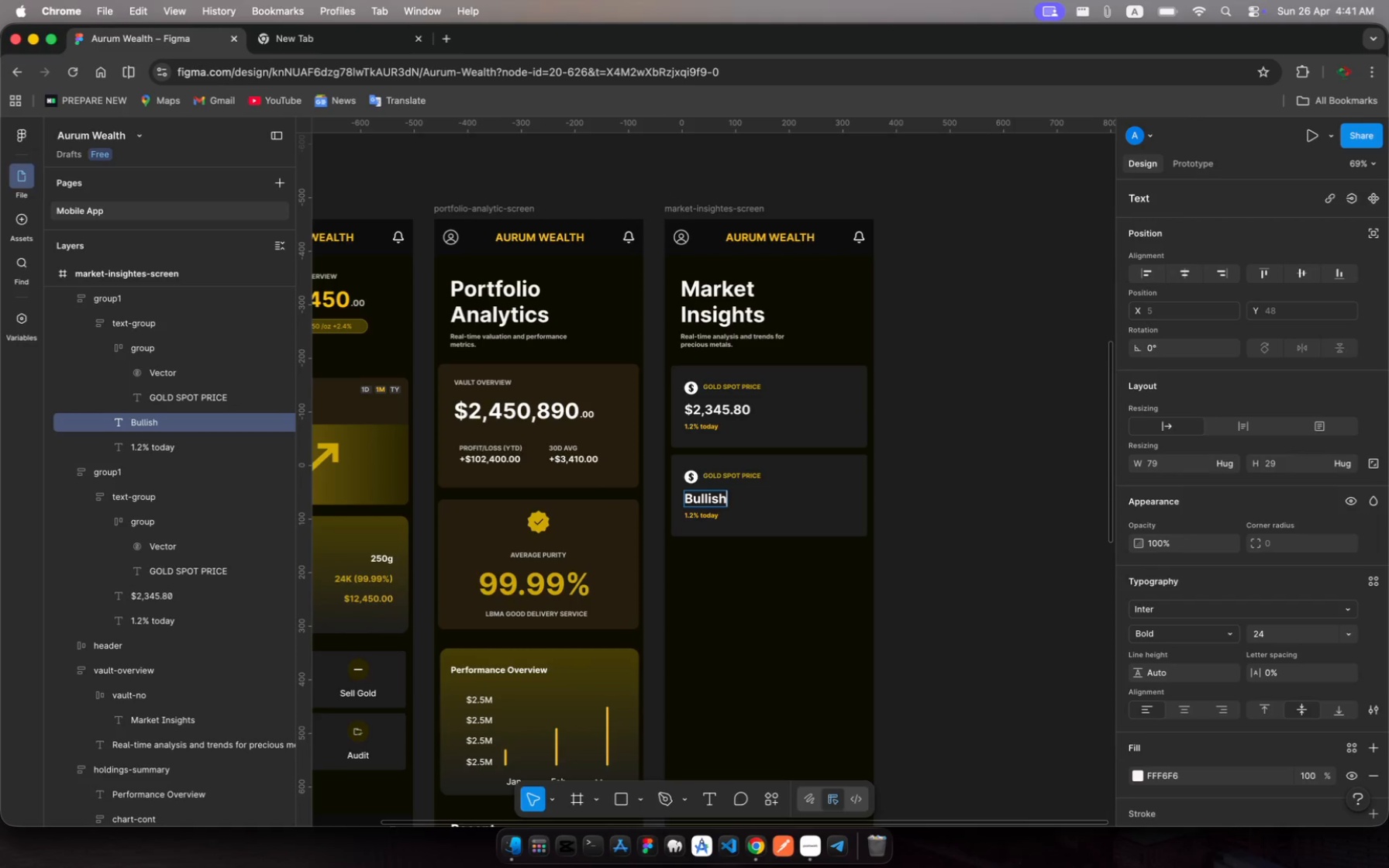 
key(Escape)
 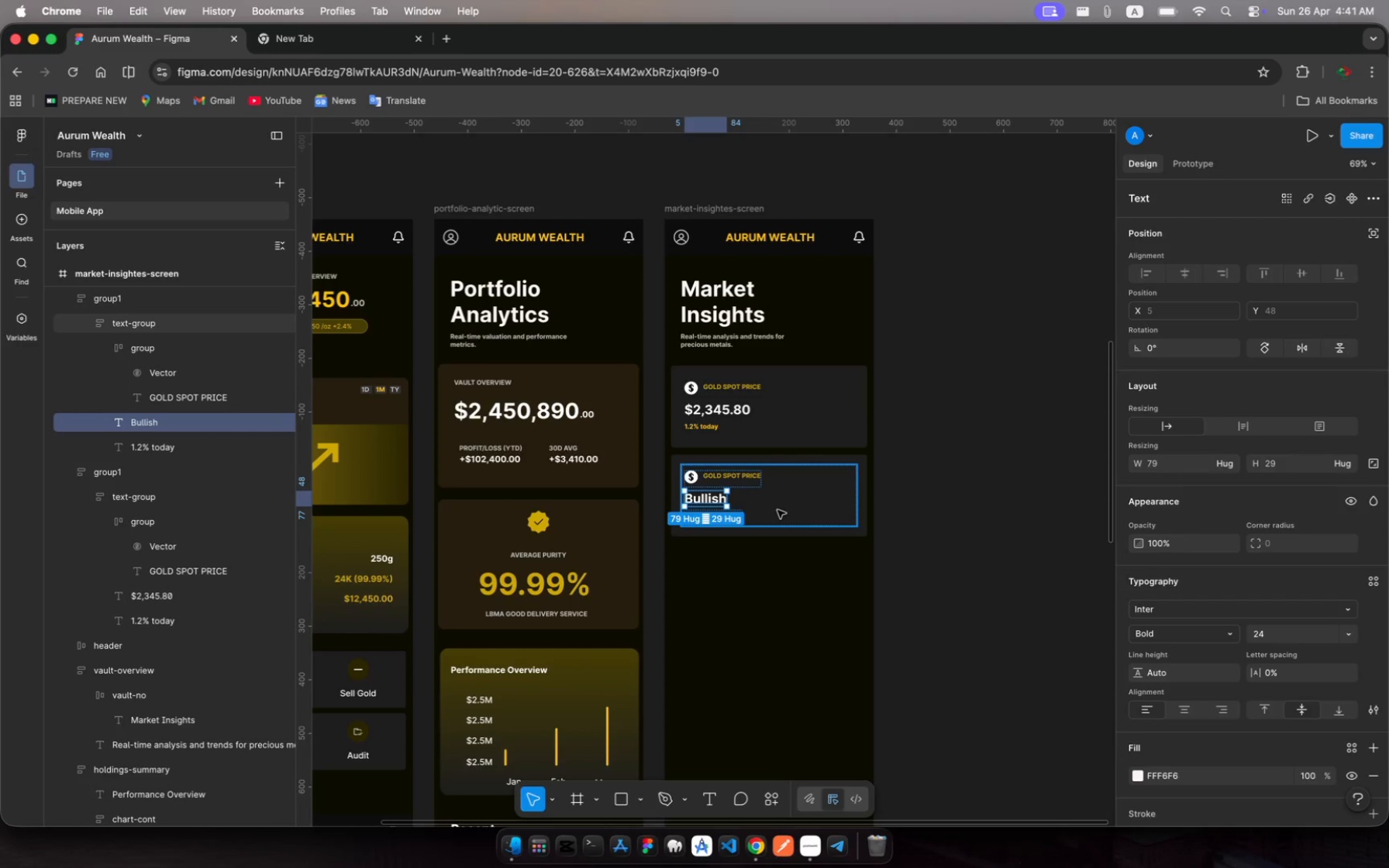 
left_click([777, 512])
 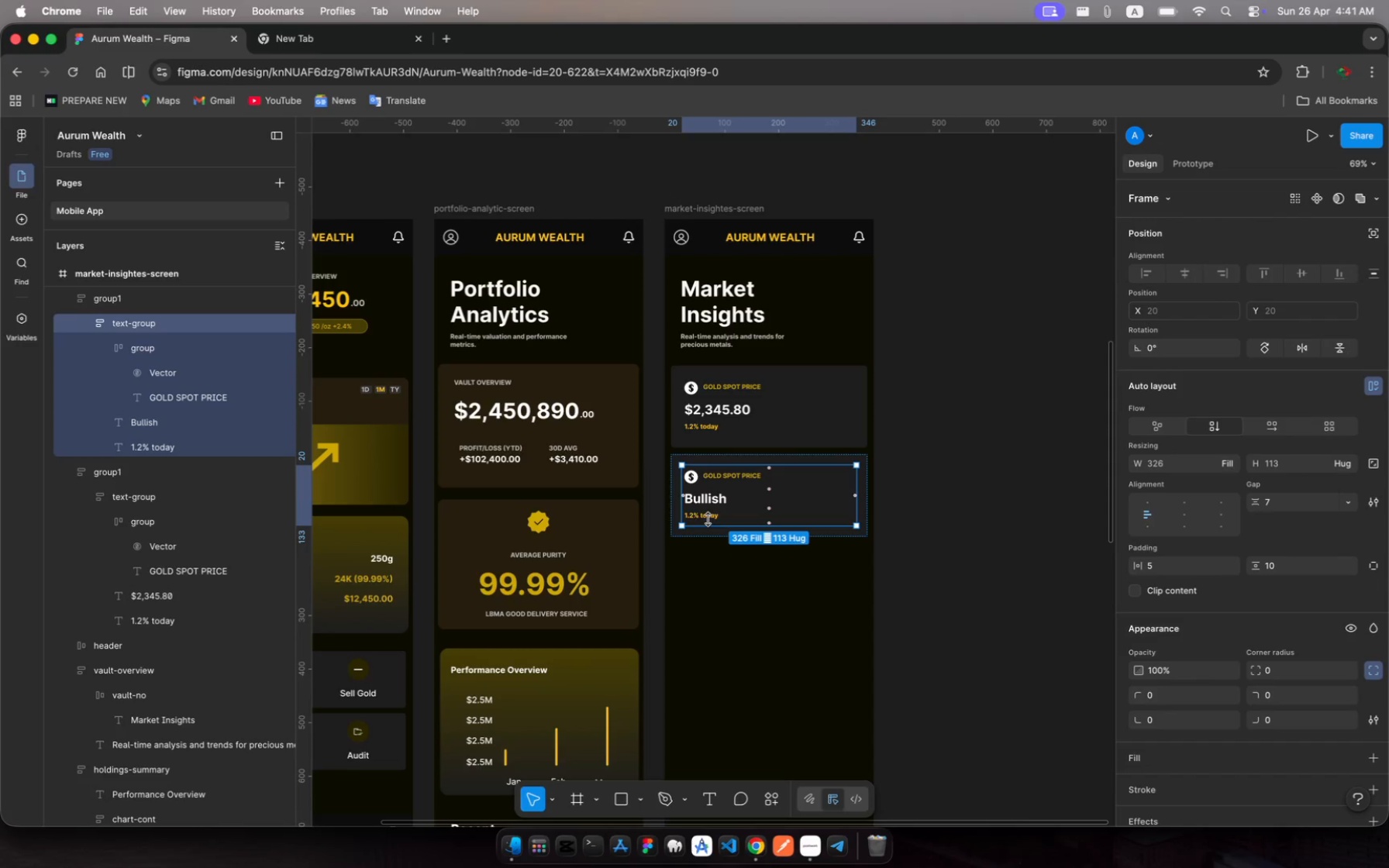 
left_click([707, 518])
 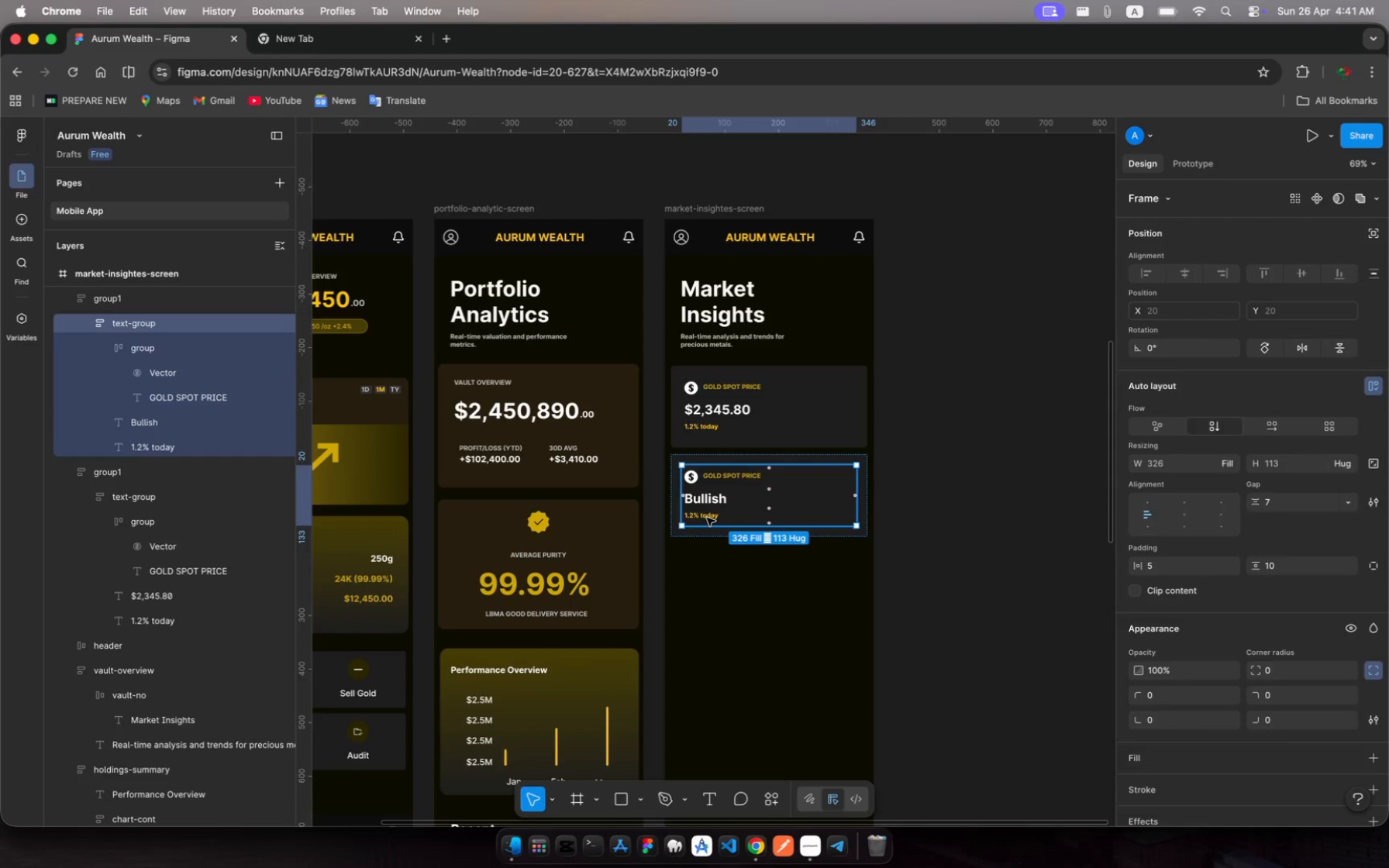 
left_click([707, 518])
 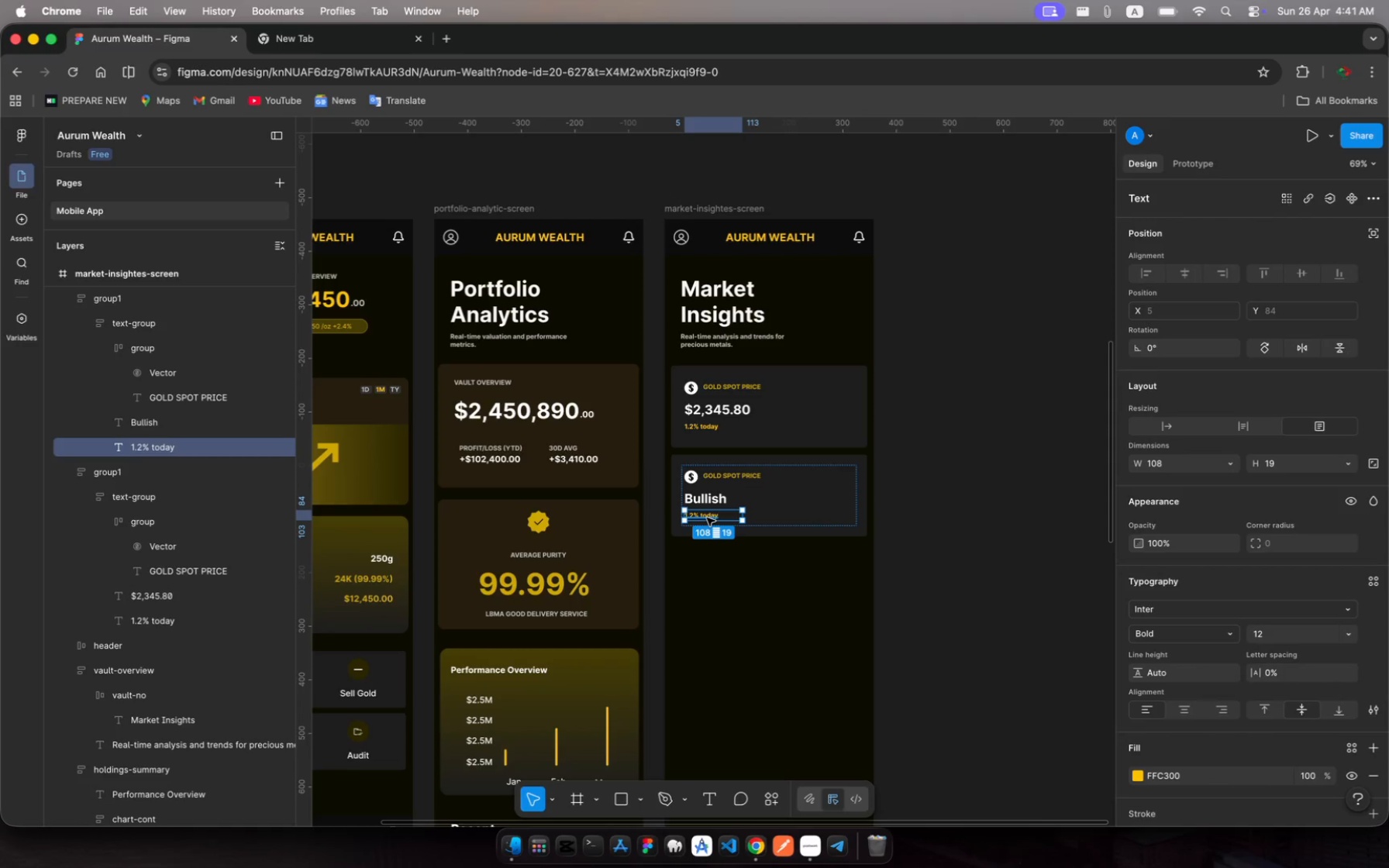 
left_click([707, 518])
 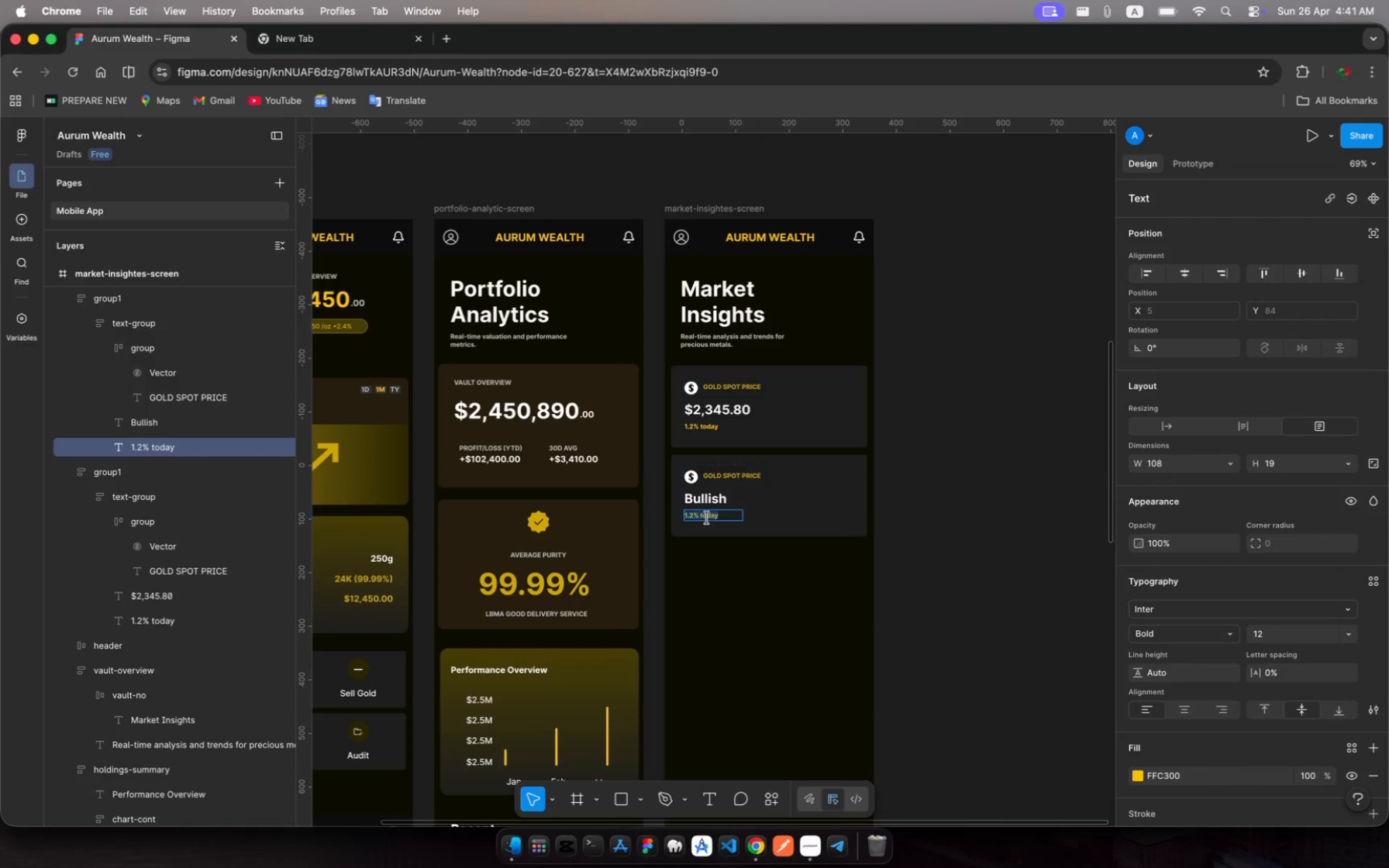 
left_click([707, 518])
 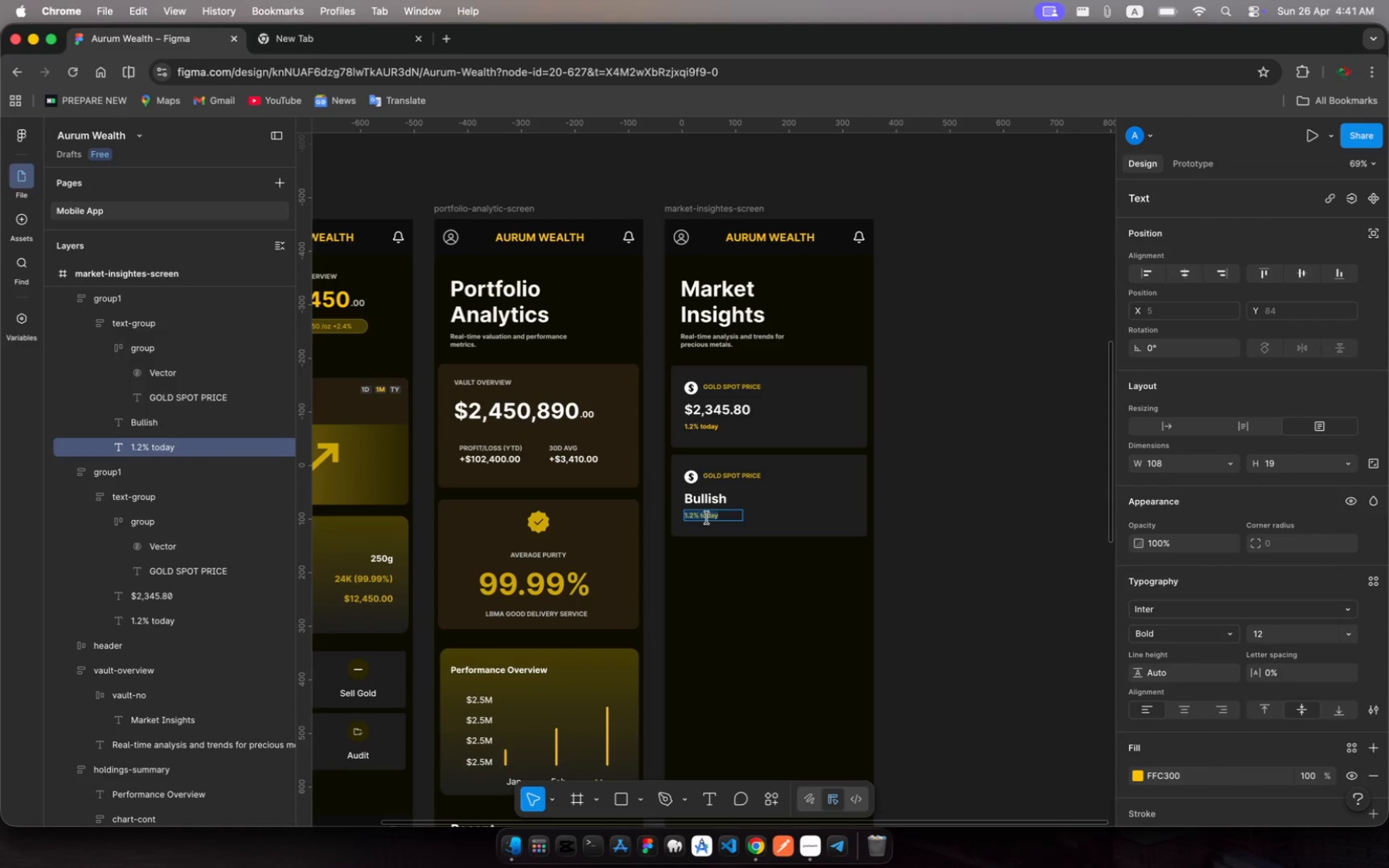 
type(Strong momentum)
key(Escape)
 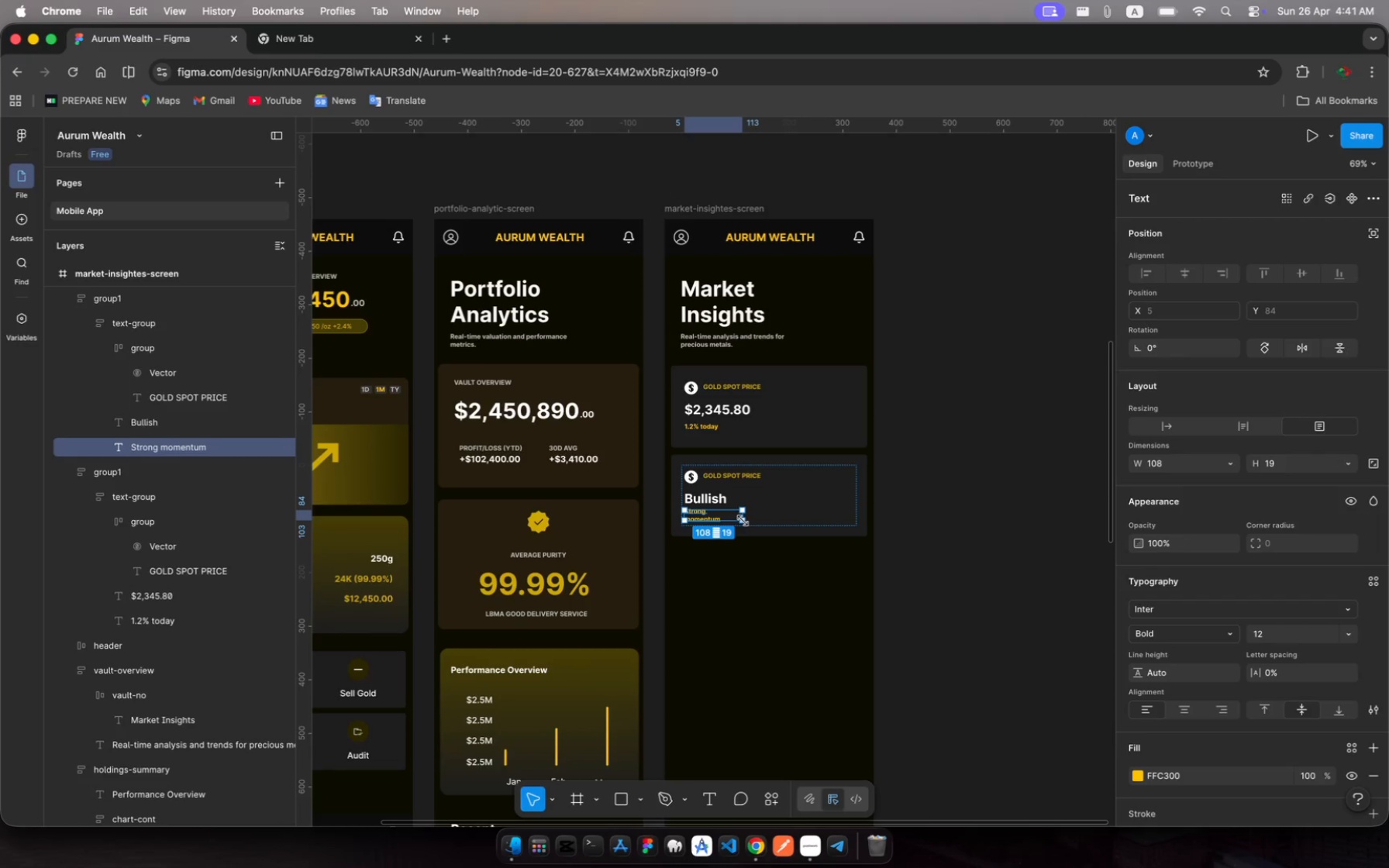 
left_click_drag(start_coordinate=[743, 518], to_coordinate=[761, 519])
 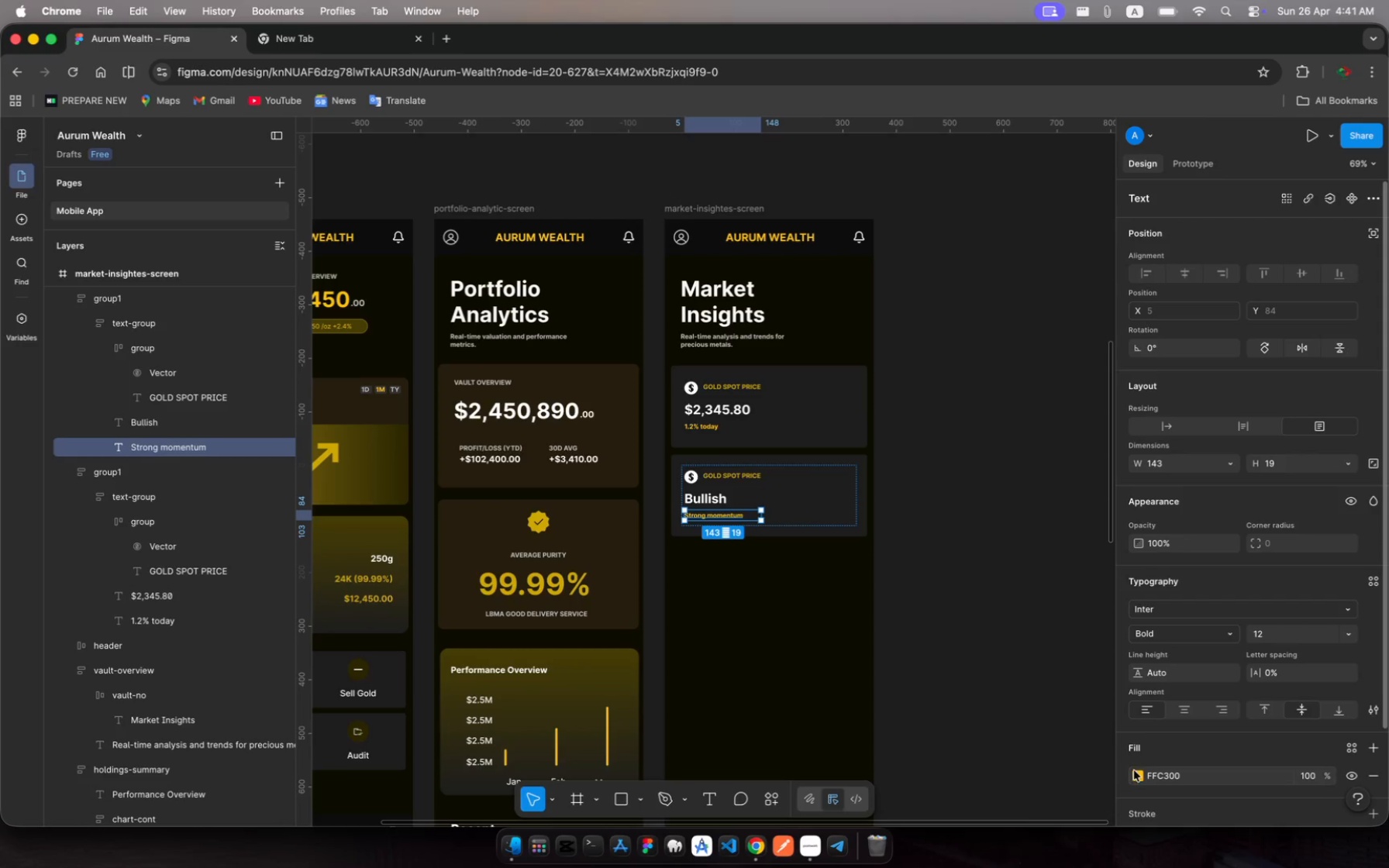 
left_click([1138, 773])
 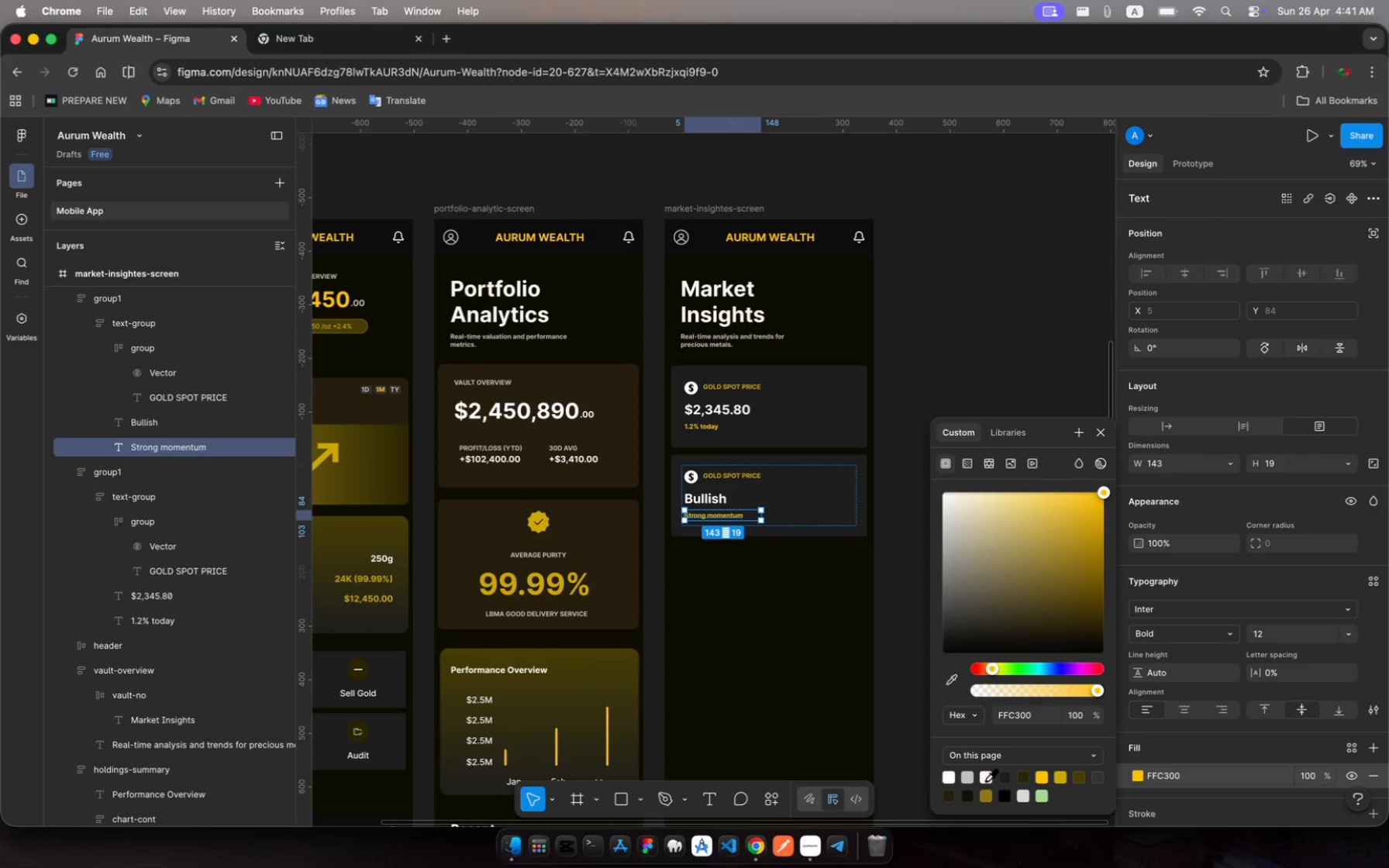 
left_click([989, 781])
 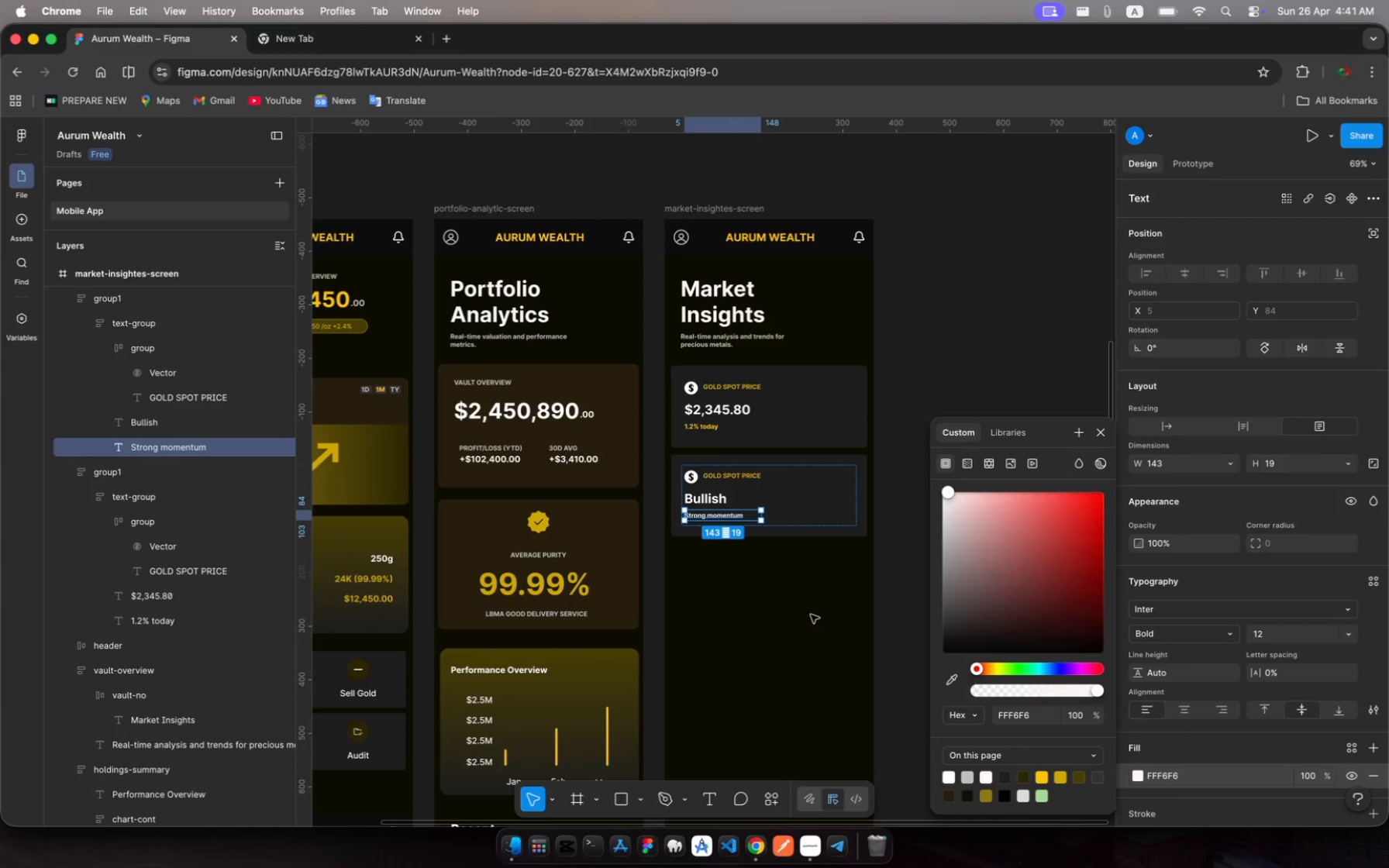 
wait(7.91)
 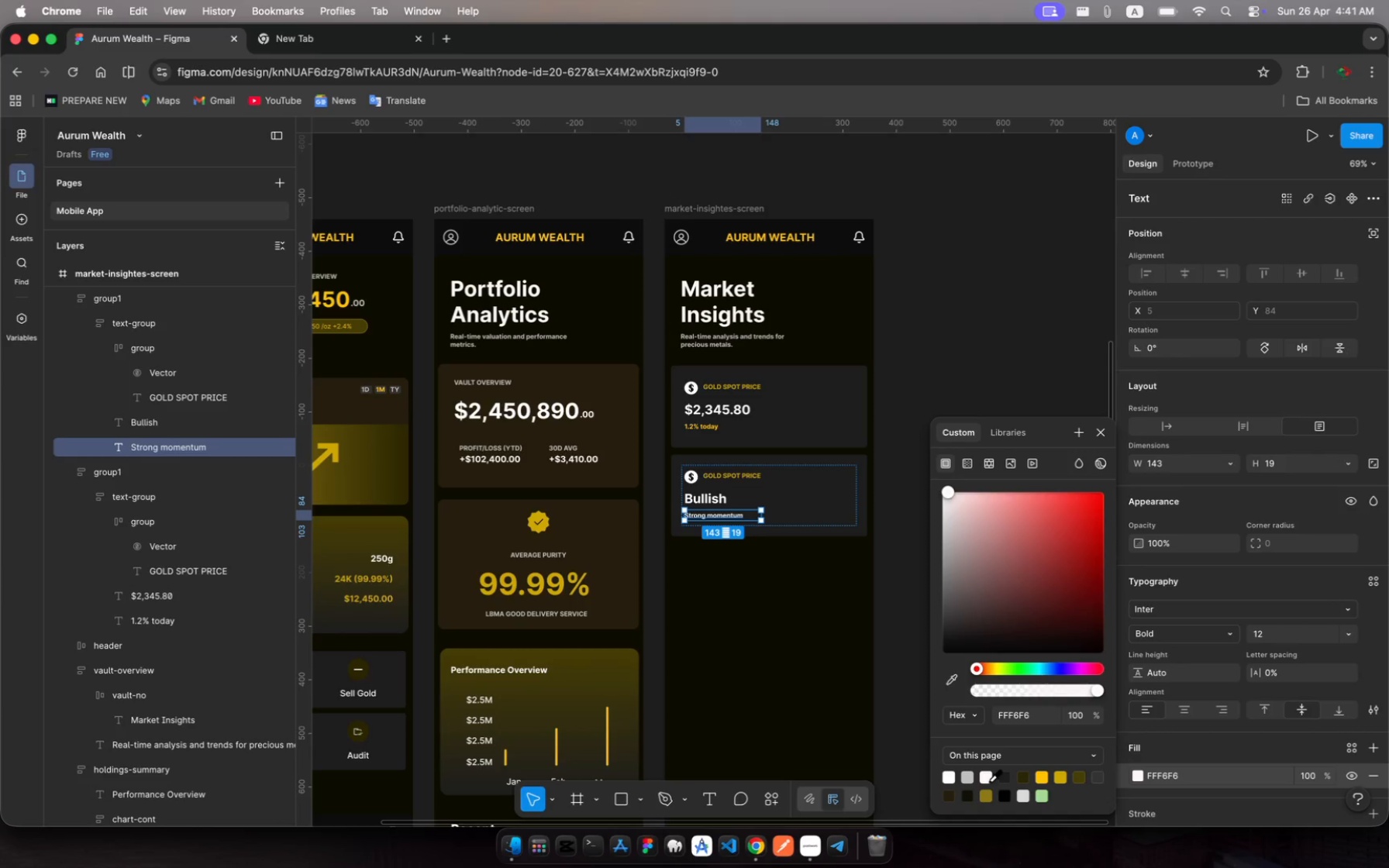 
left_click([719, 474])
 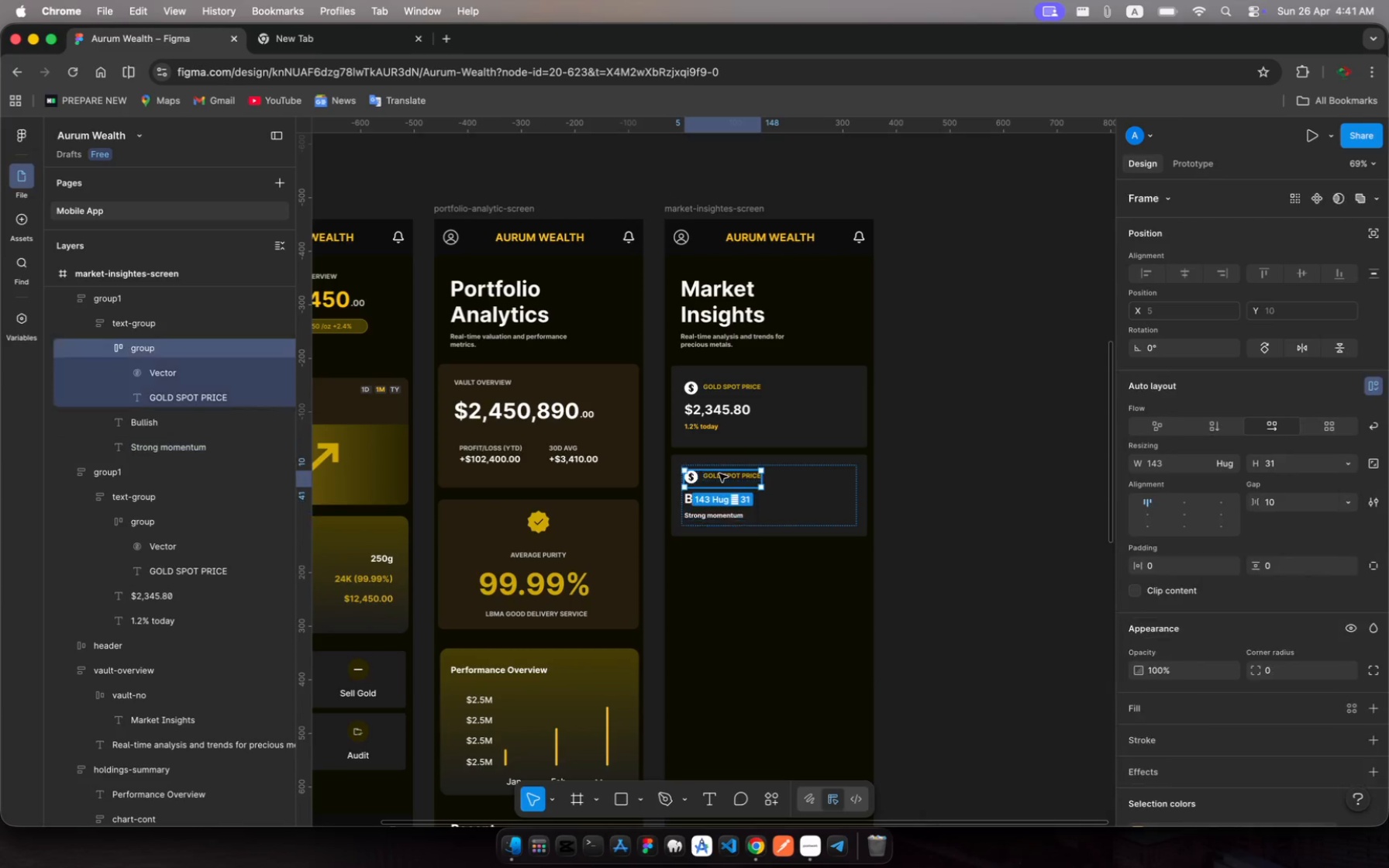 
left_click([719, 474])
 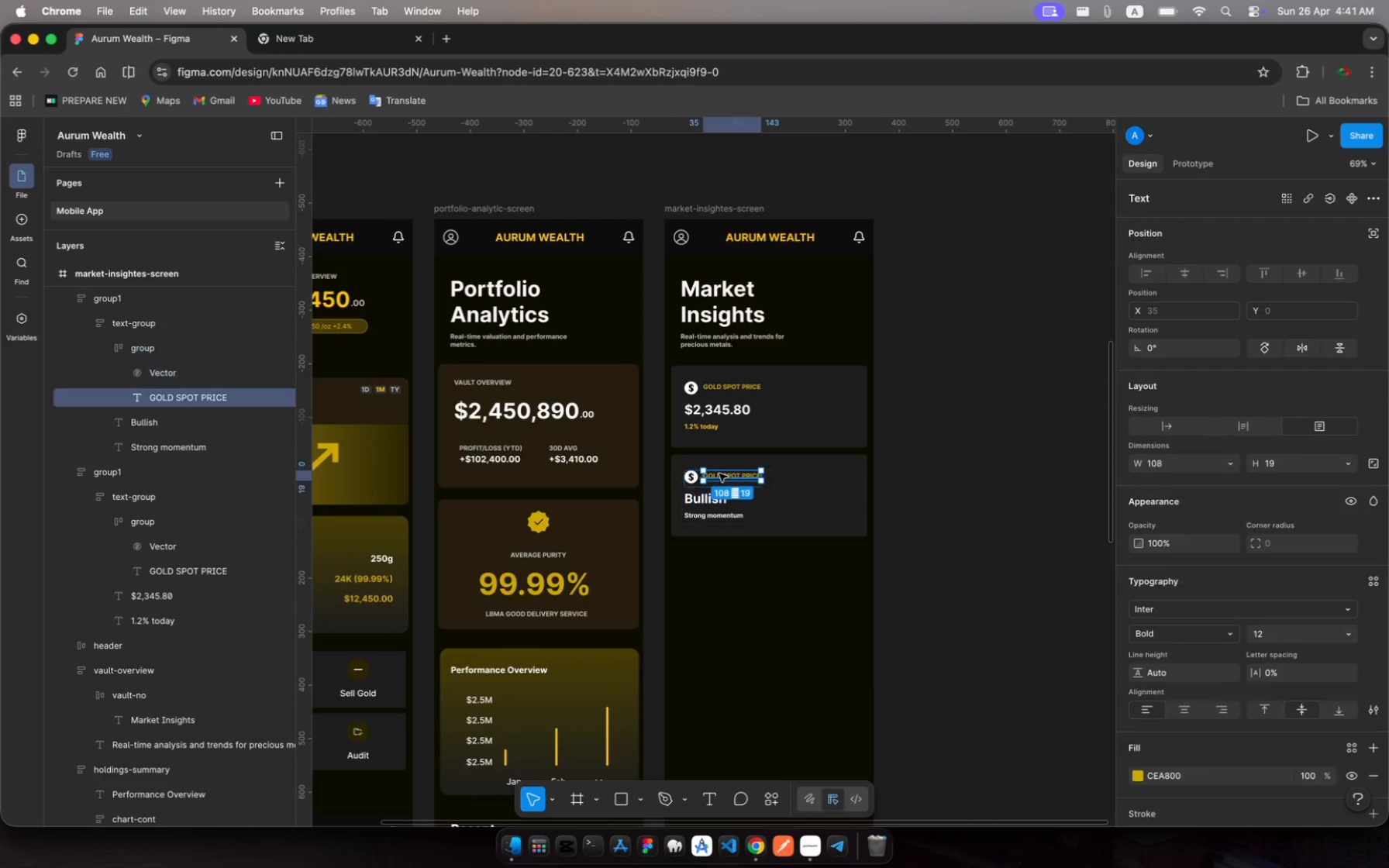 
left_click([719, 474])
 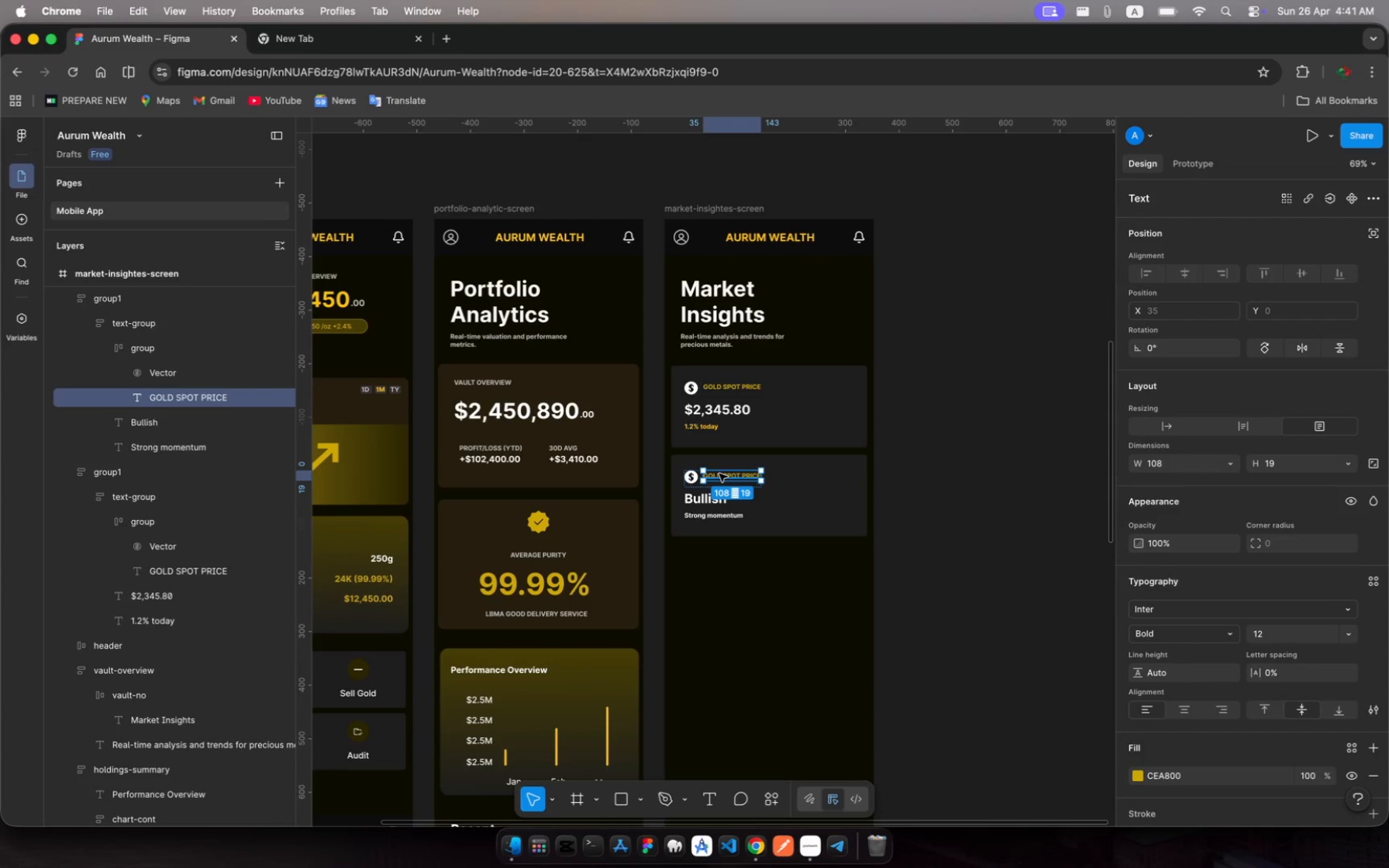 
left_click([719, 474])
 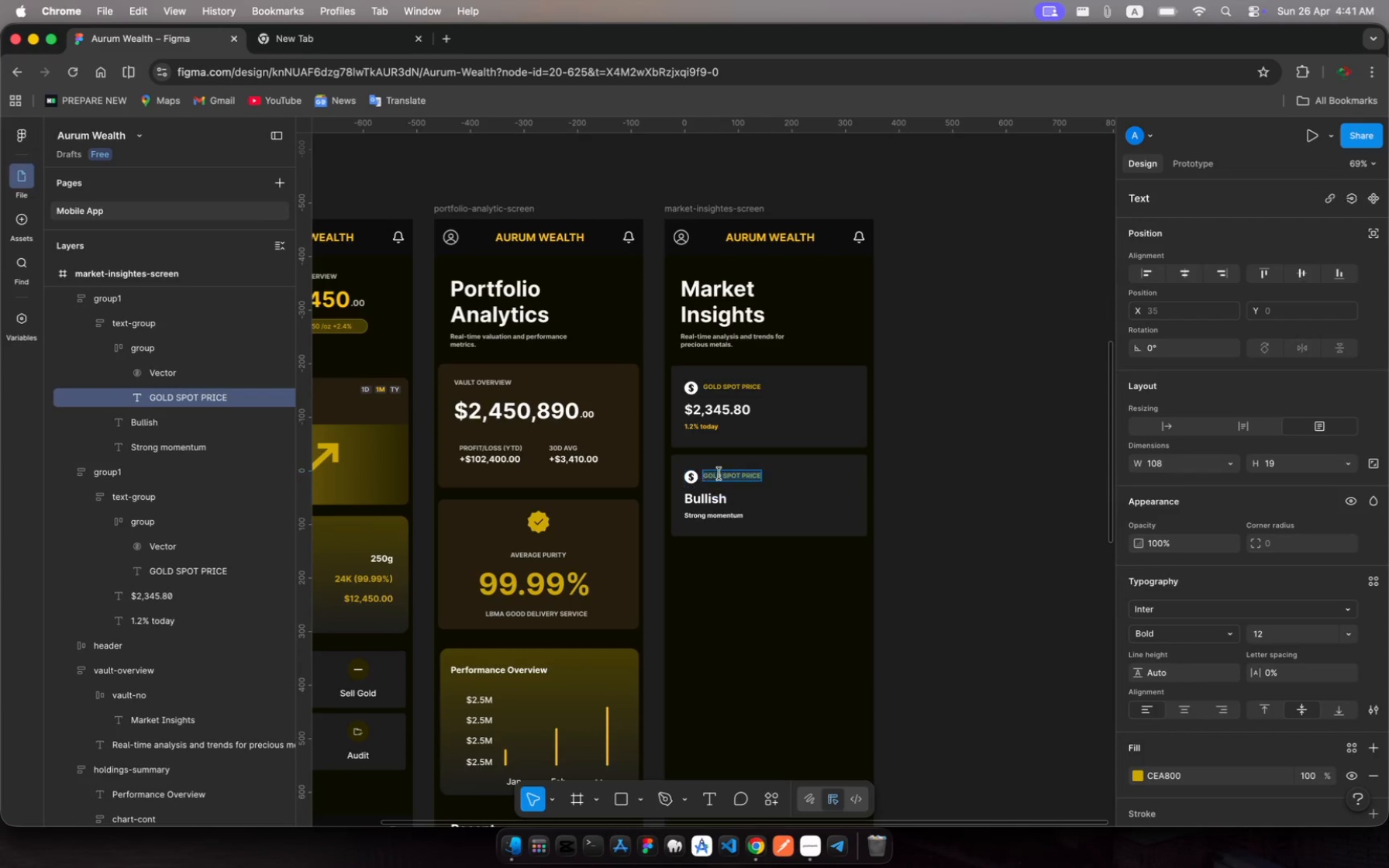 
left_click([719, 474])
 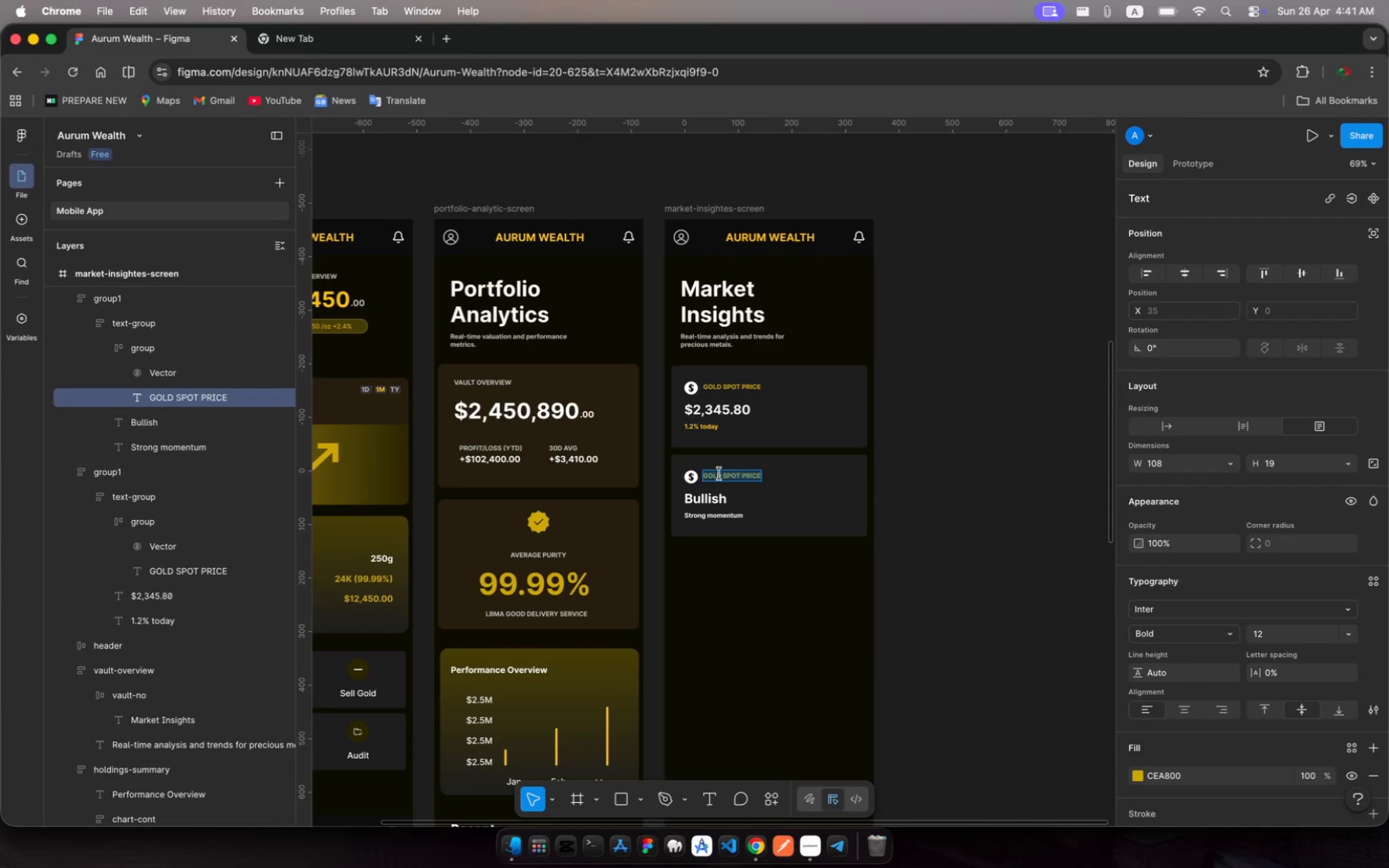 
type(39-DAY TRE)
 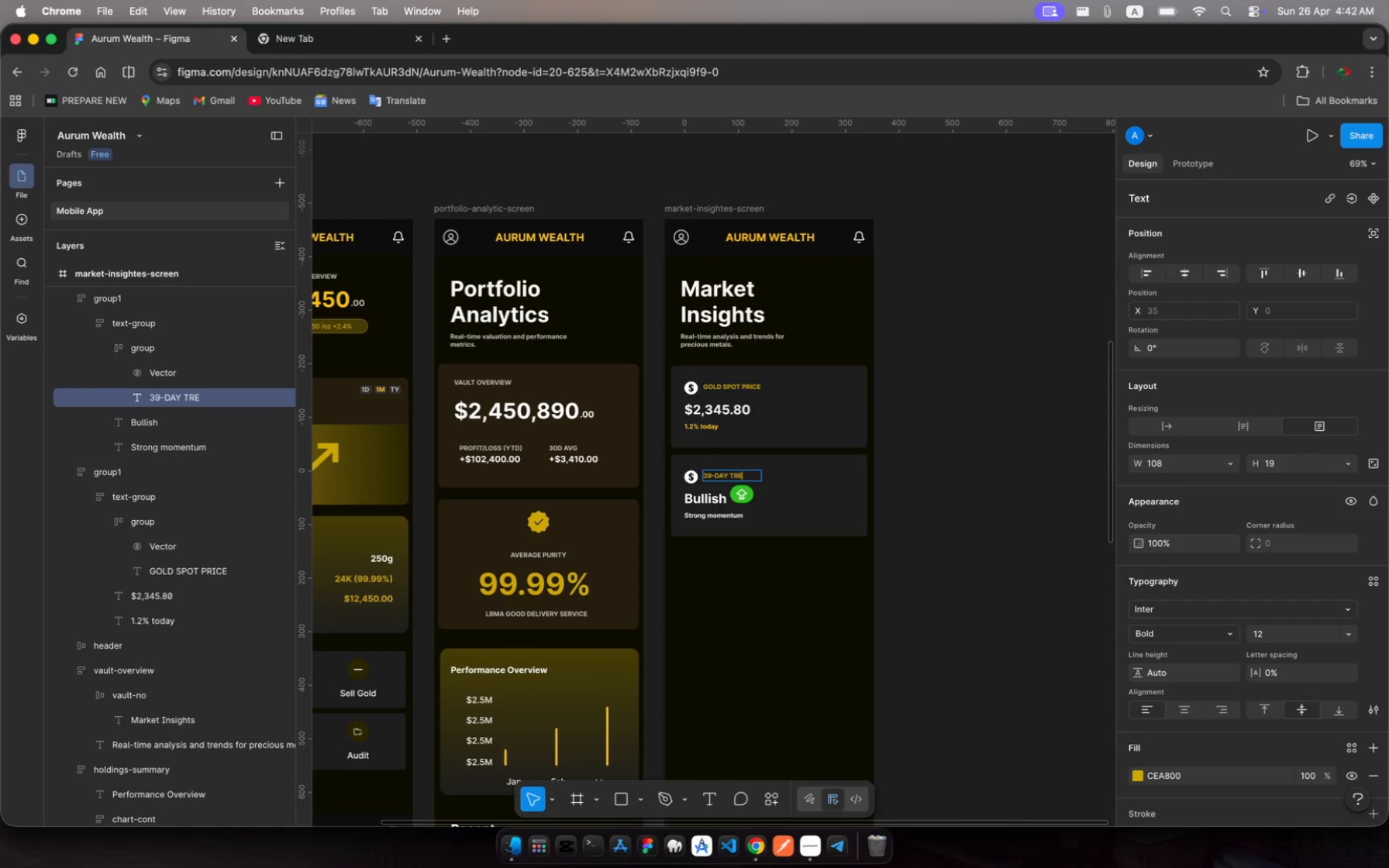 
hold_key(key=N, duration=0.38)
 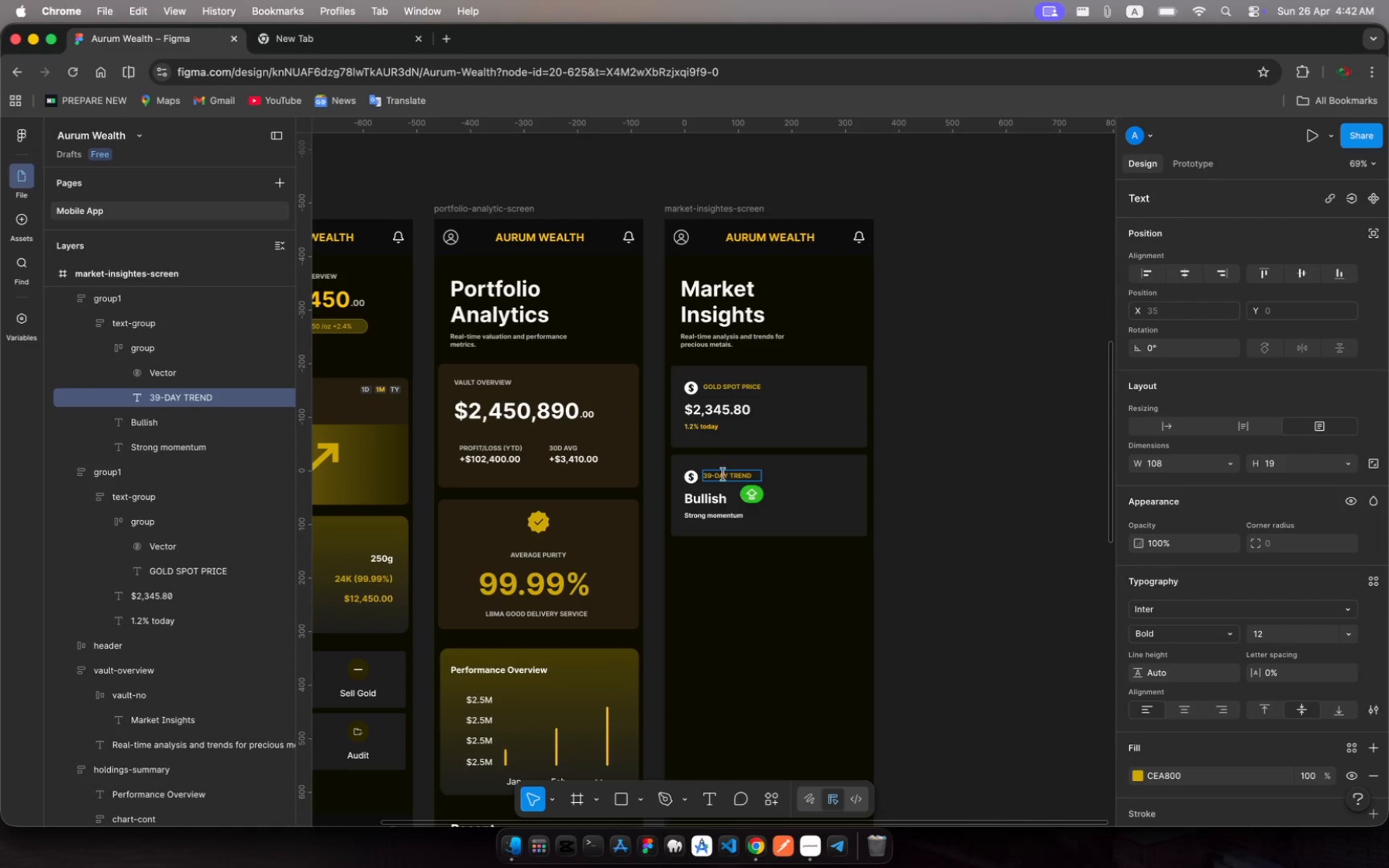 
hold_key(key=D, duration=0.3)
 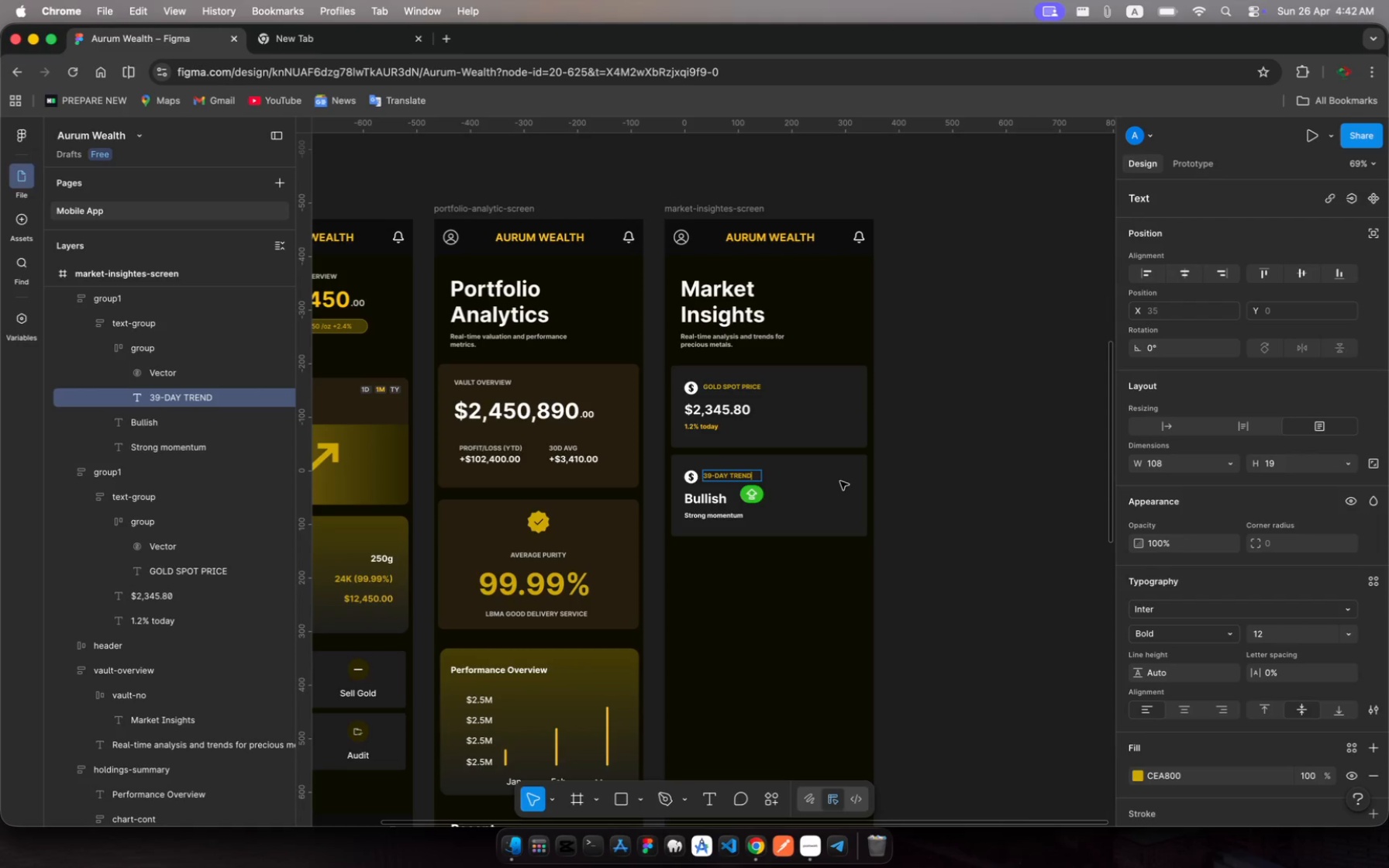 
key(Escape)
 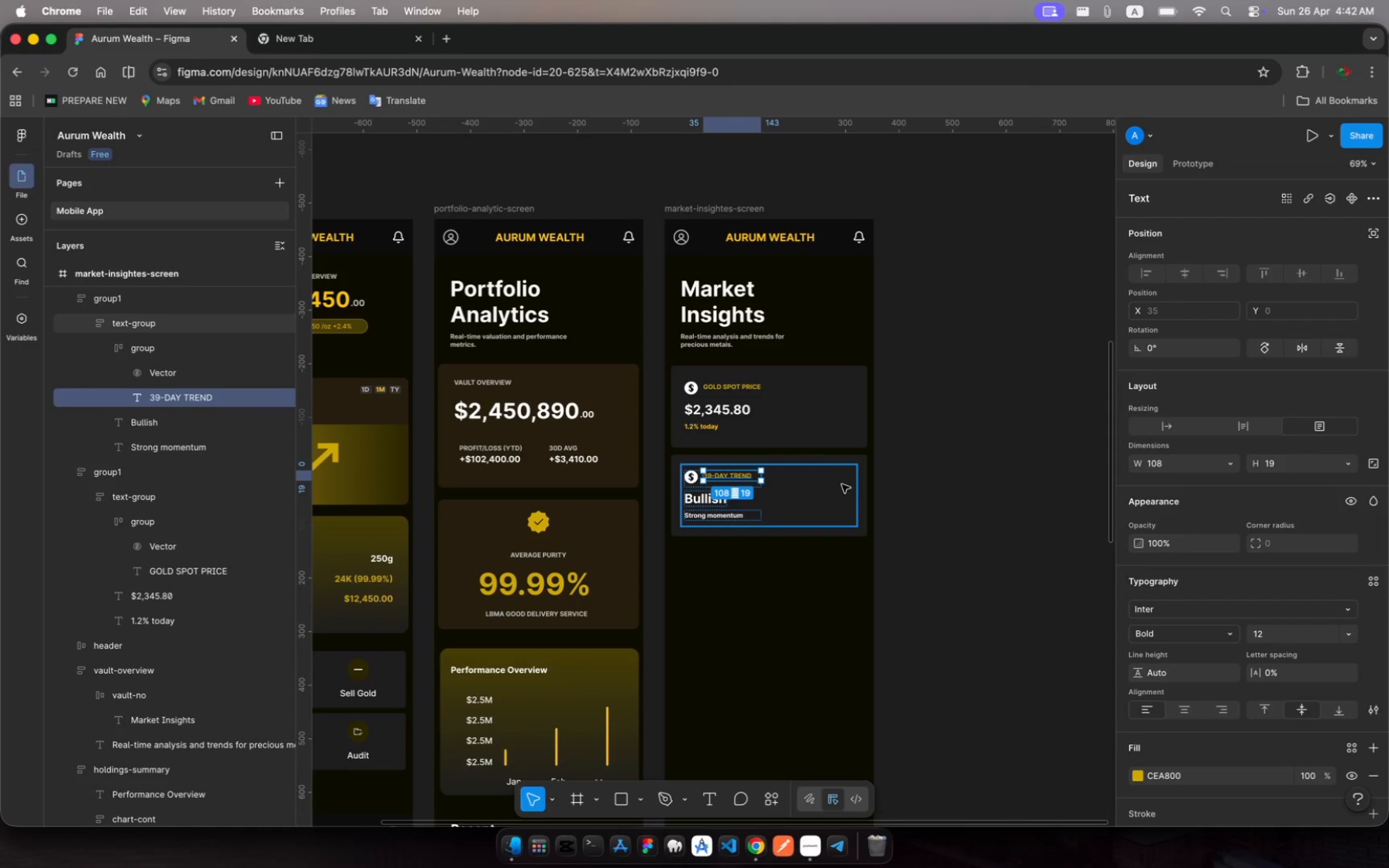 
key(Escape)
 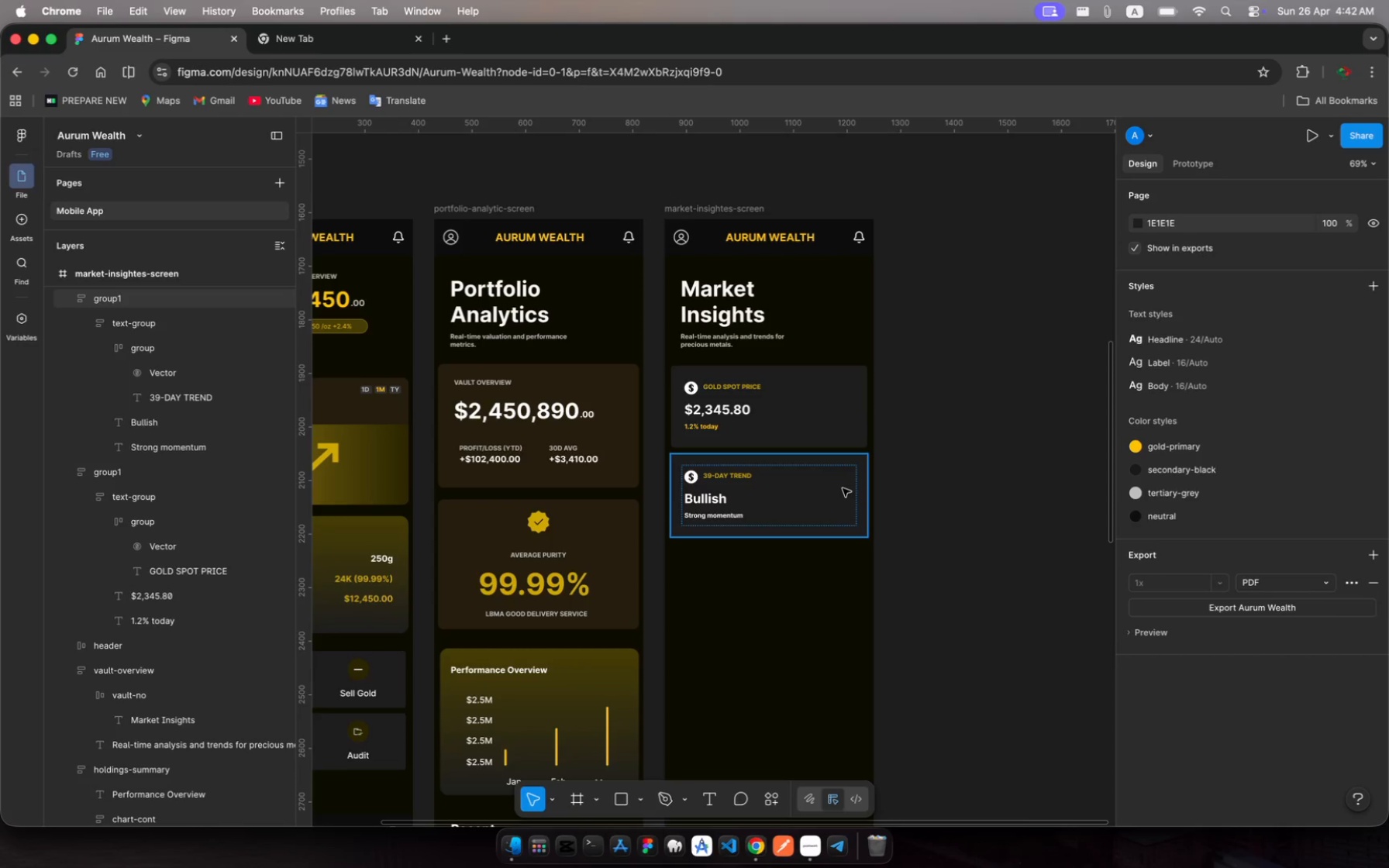 
key(Escape)
 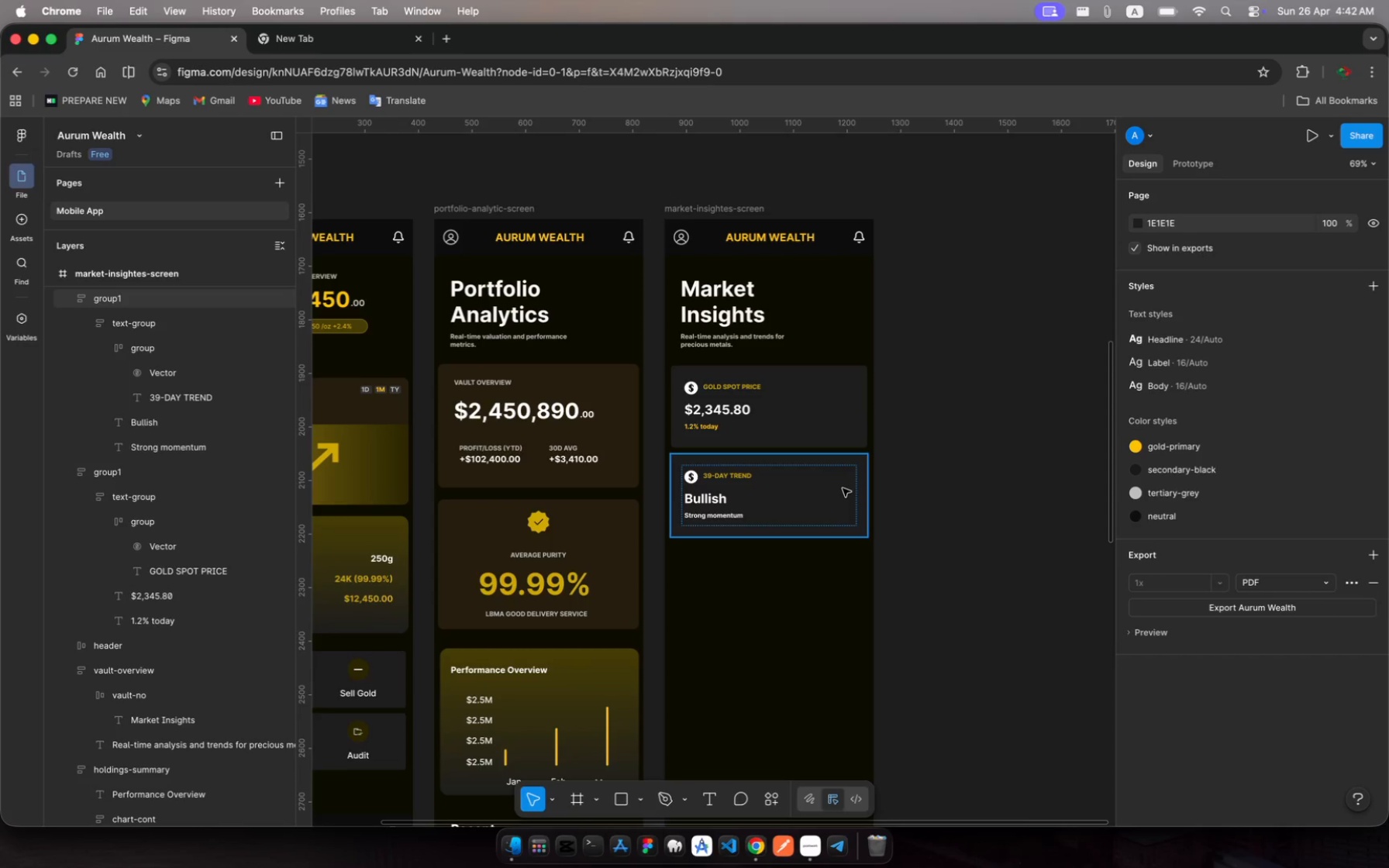 
key(Escape)
 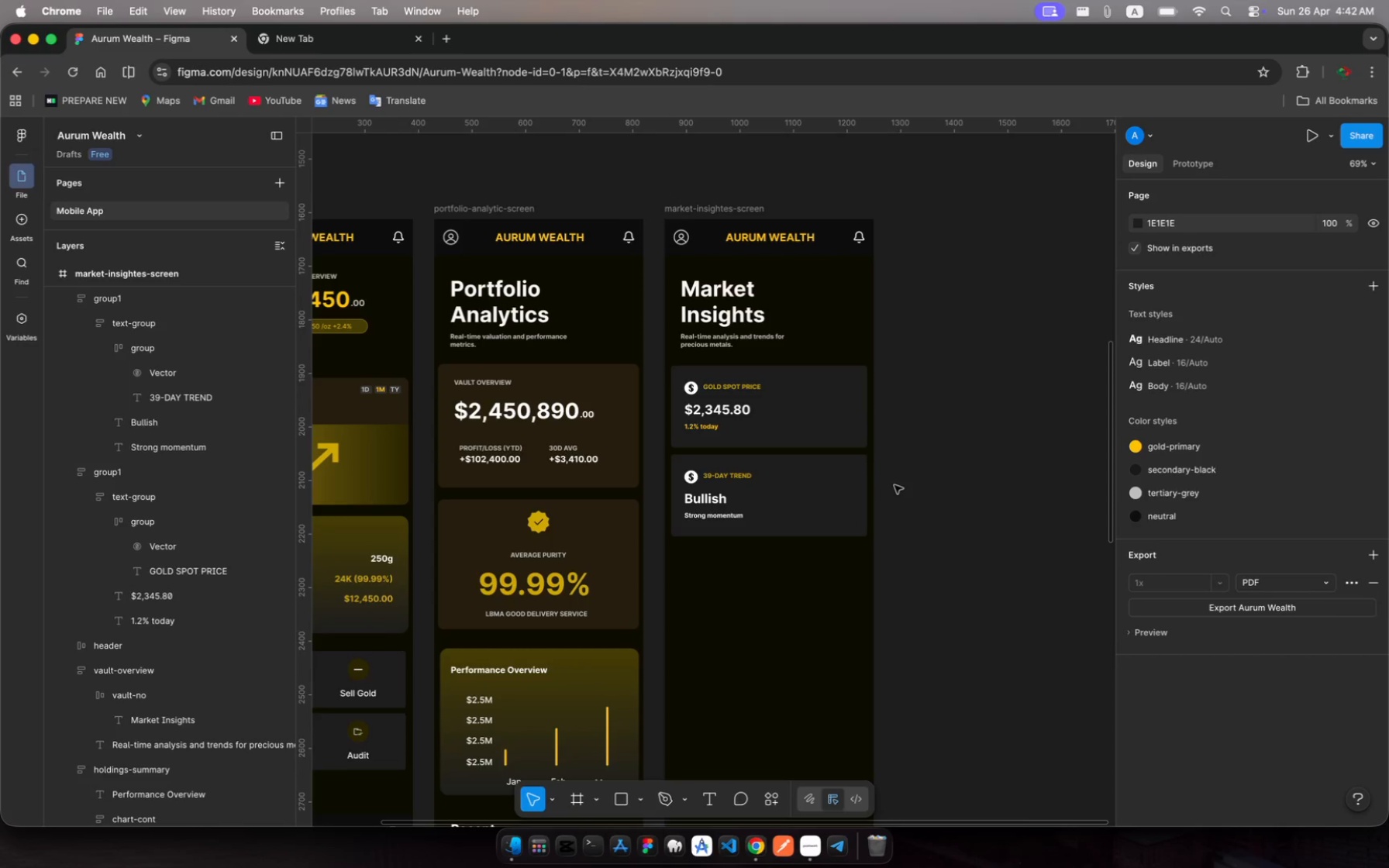 
left_click([894, 485])
 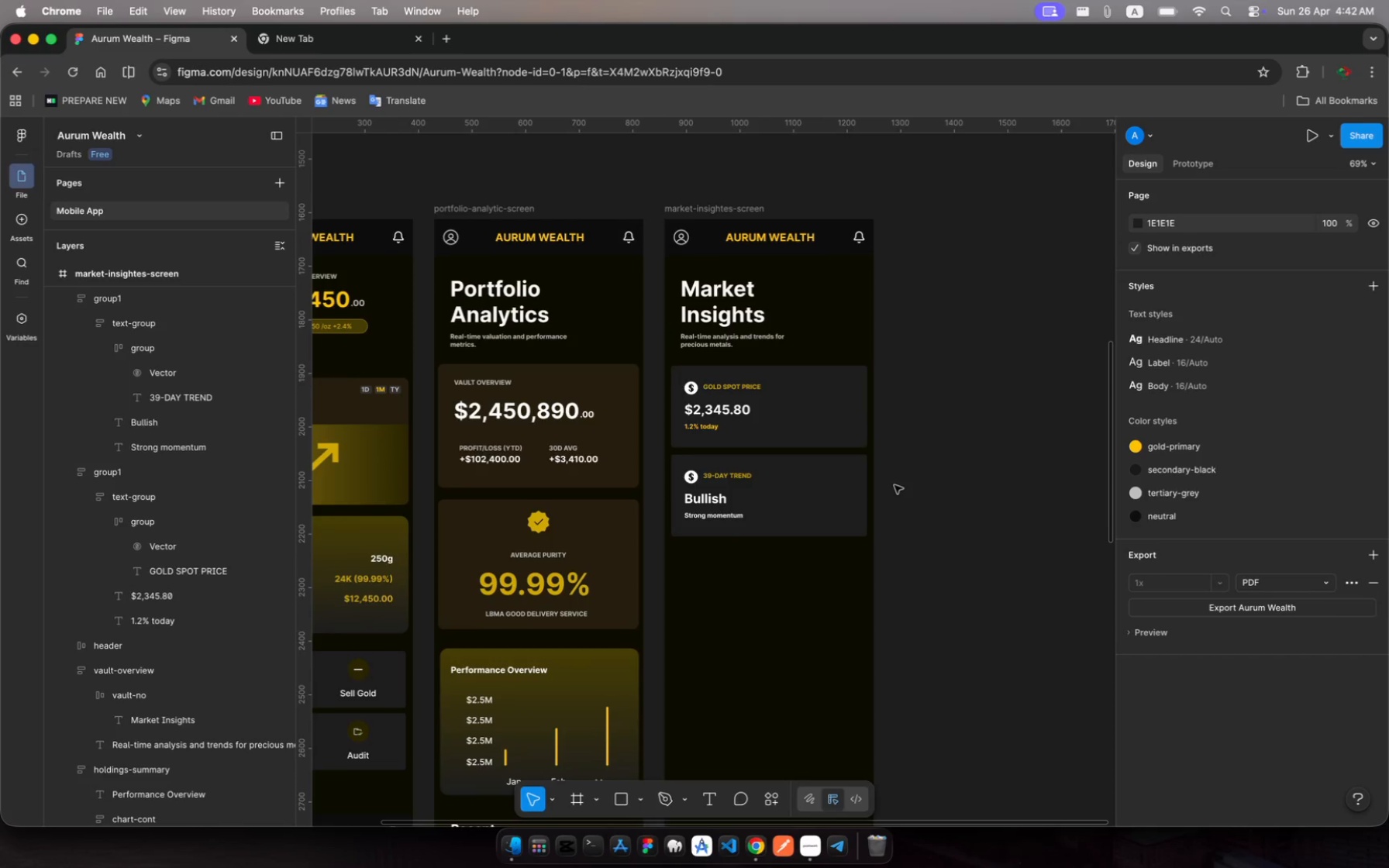 
scroll: coordinate [894, 485], scroll_direction: down, amount: 10.0
 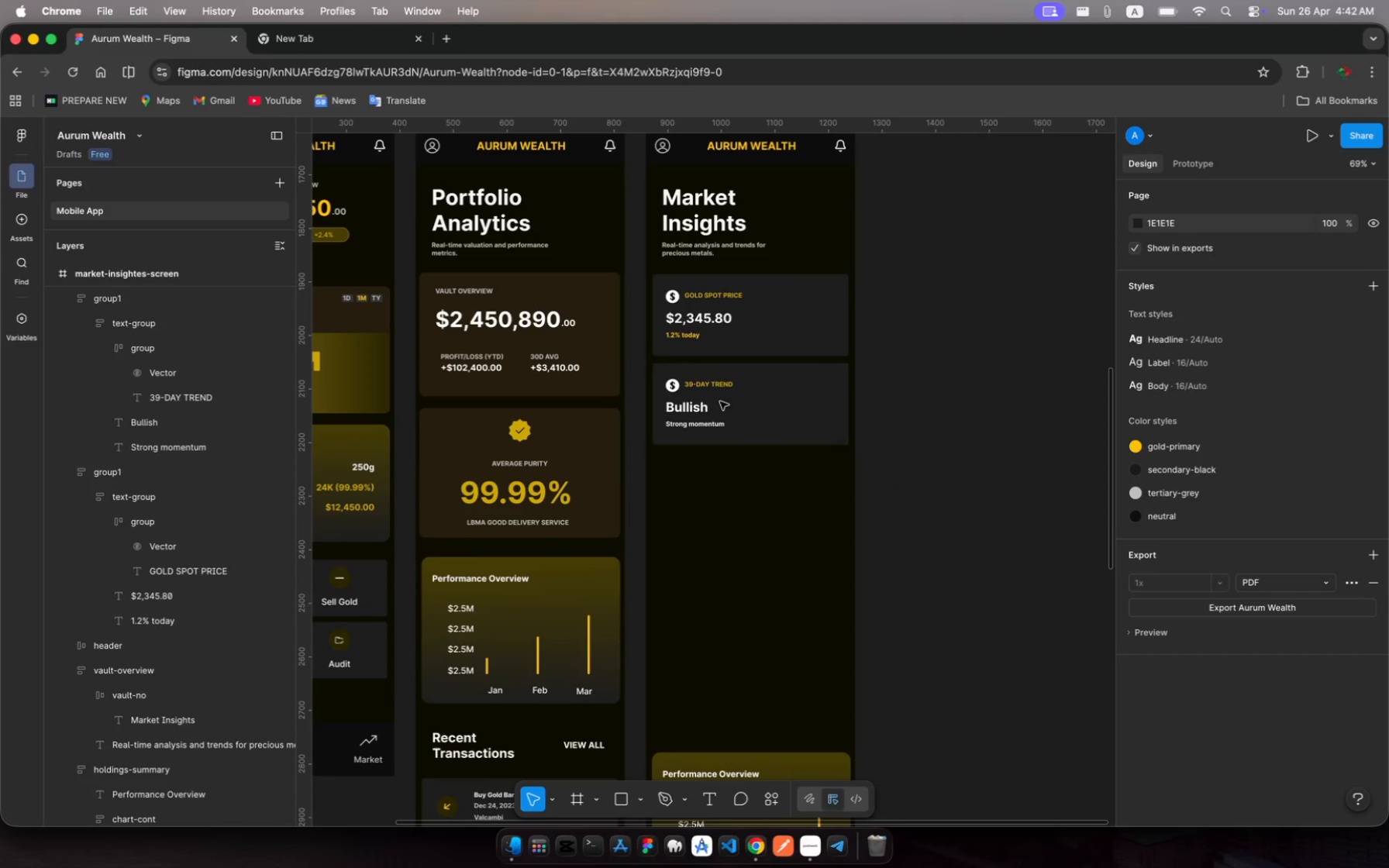 
left_click([675, 386])
 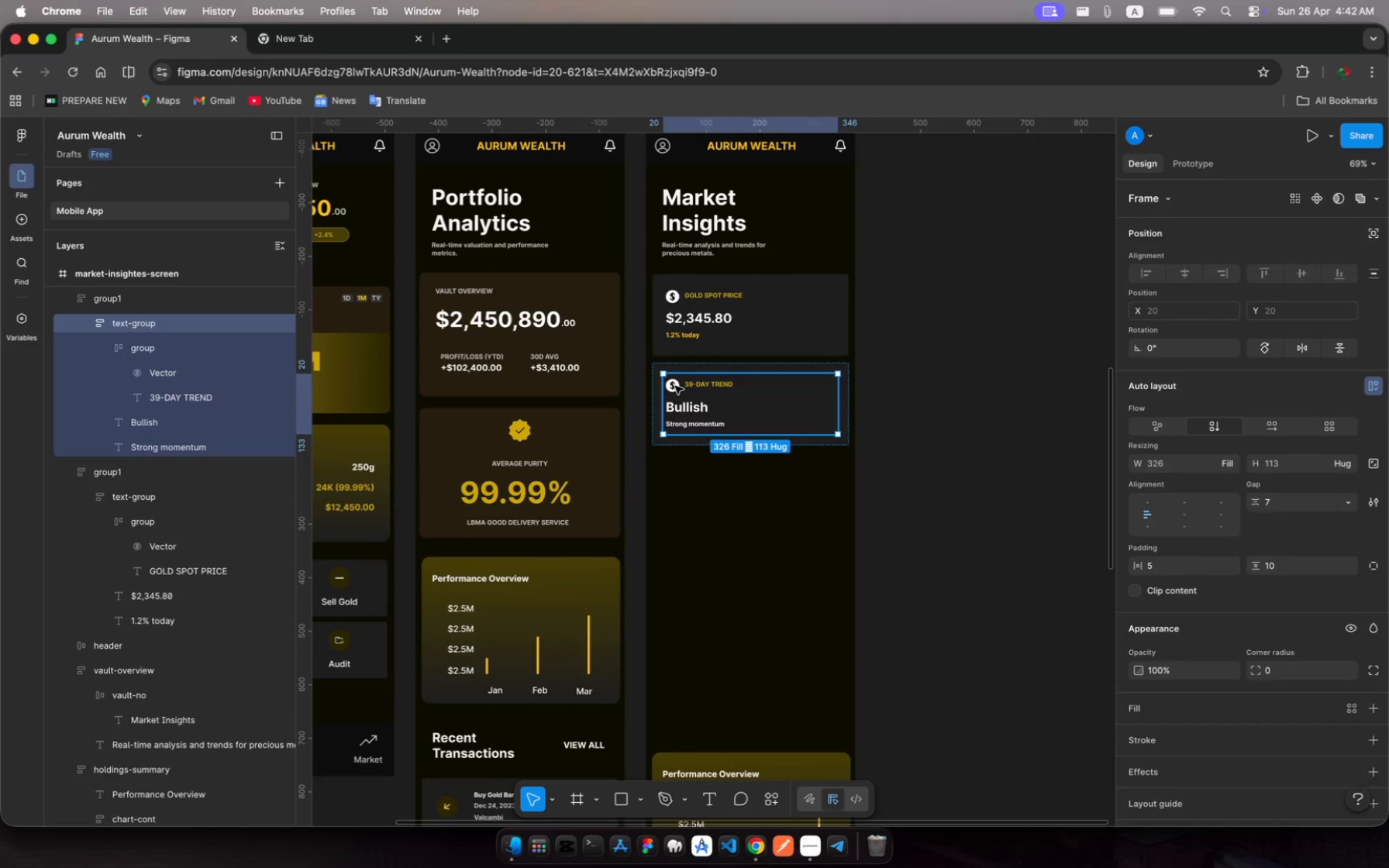 
double_click([675, 386])
 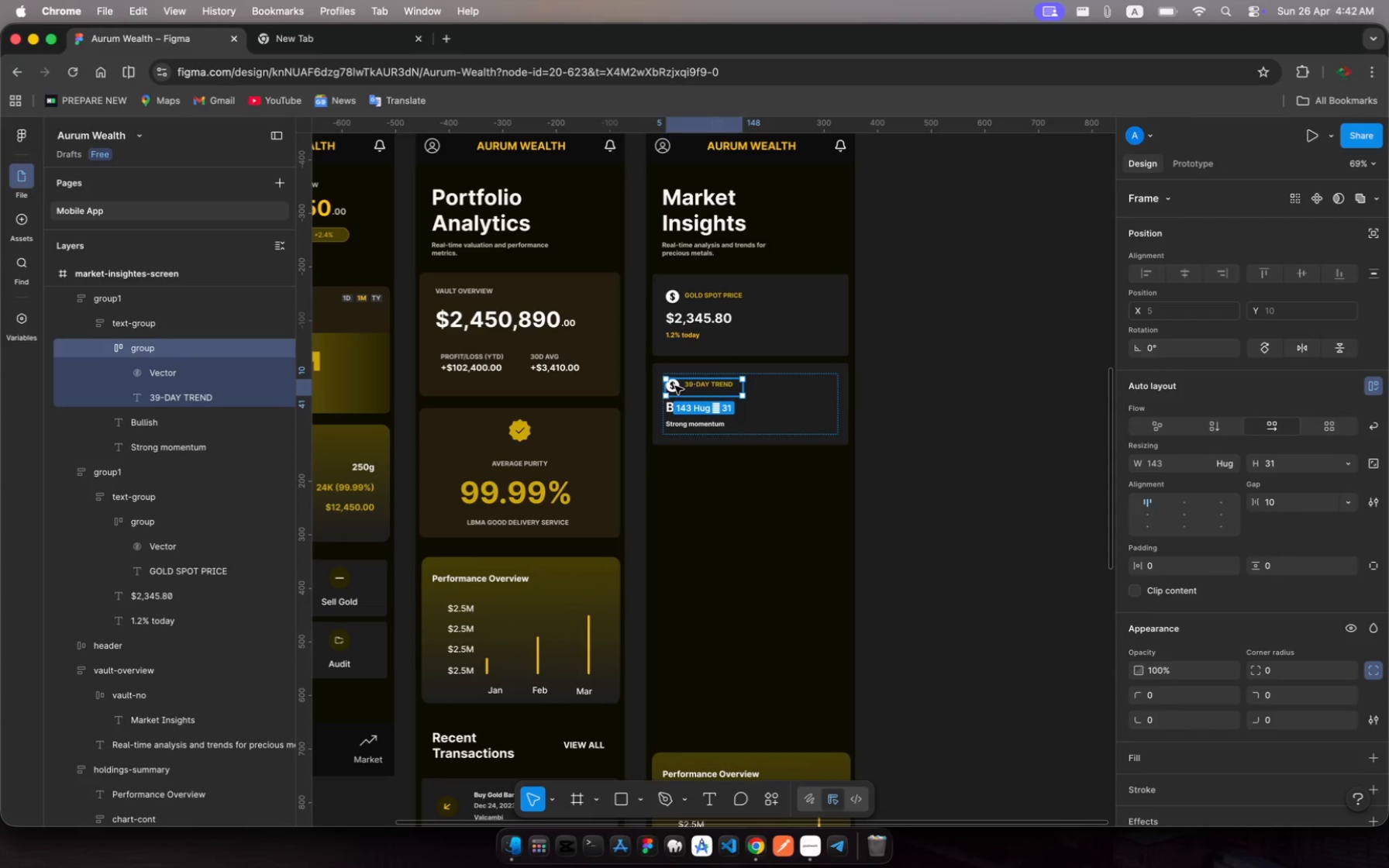 
wait(11.81)
 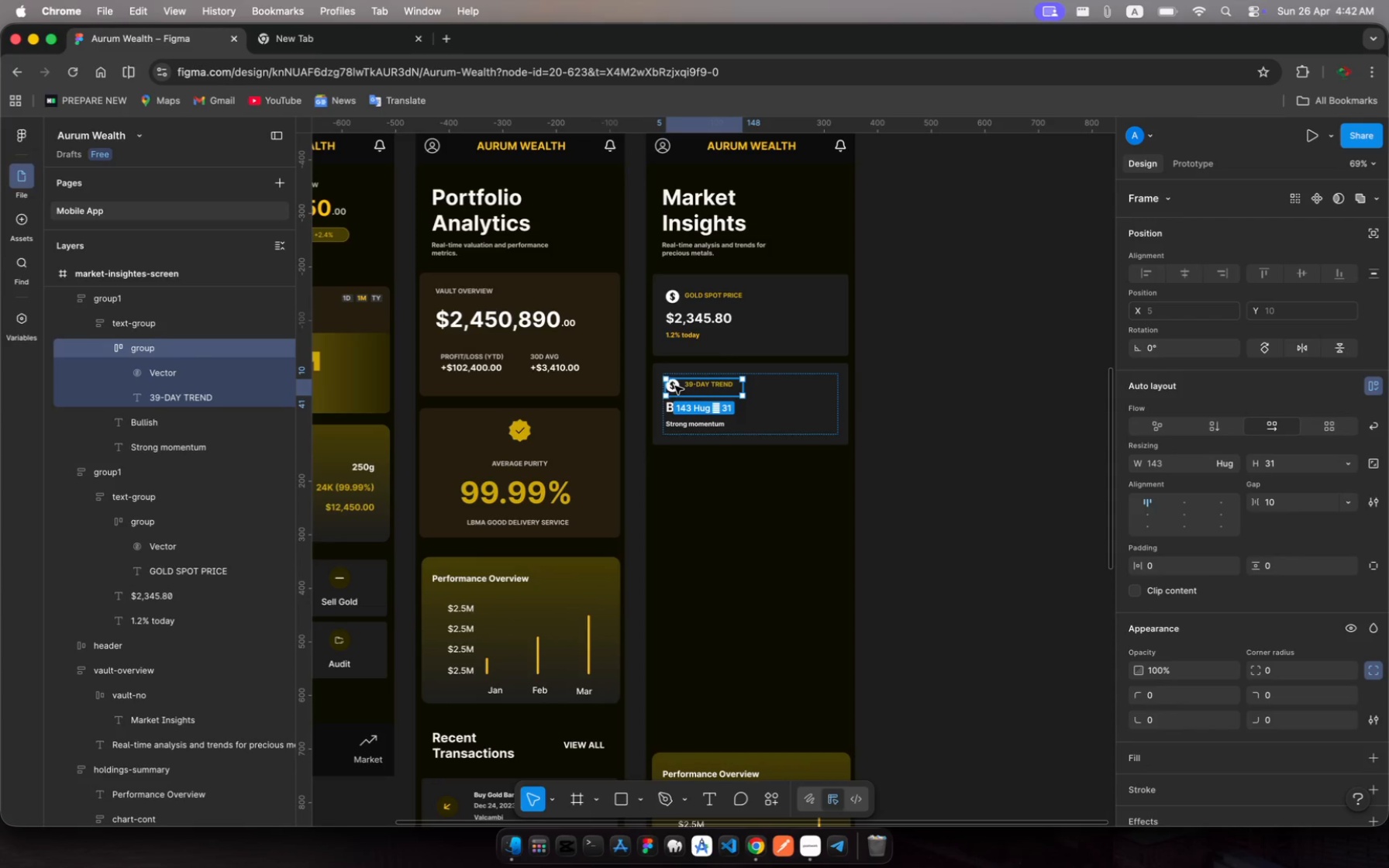 
left_click([704, 384])
 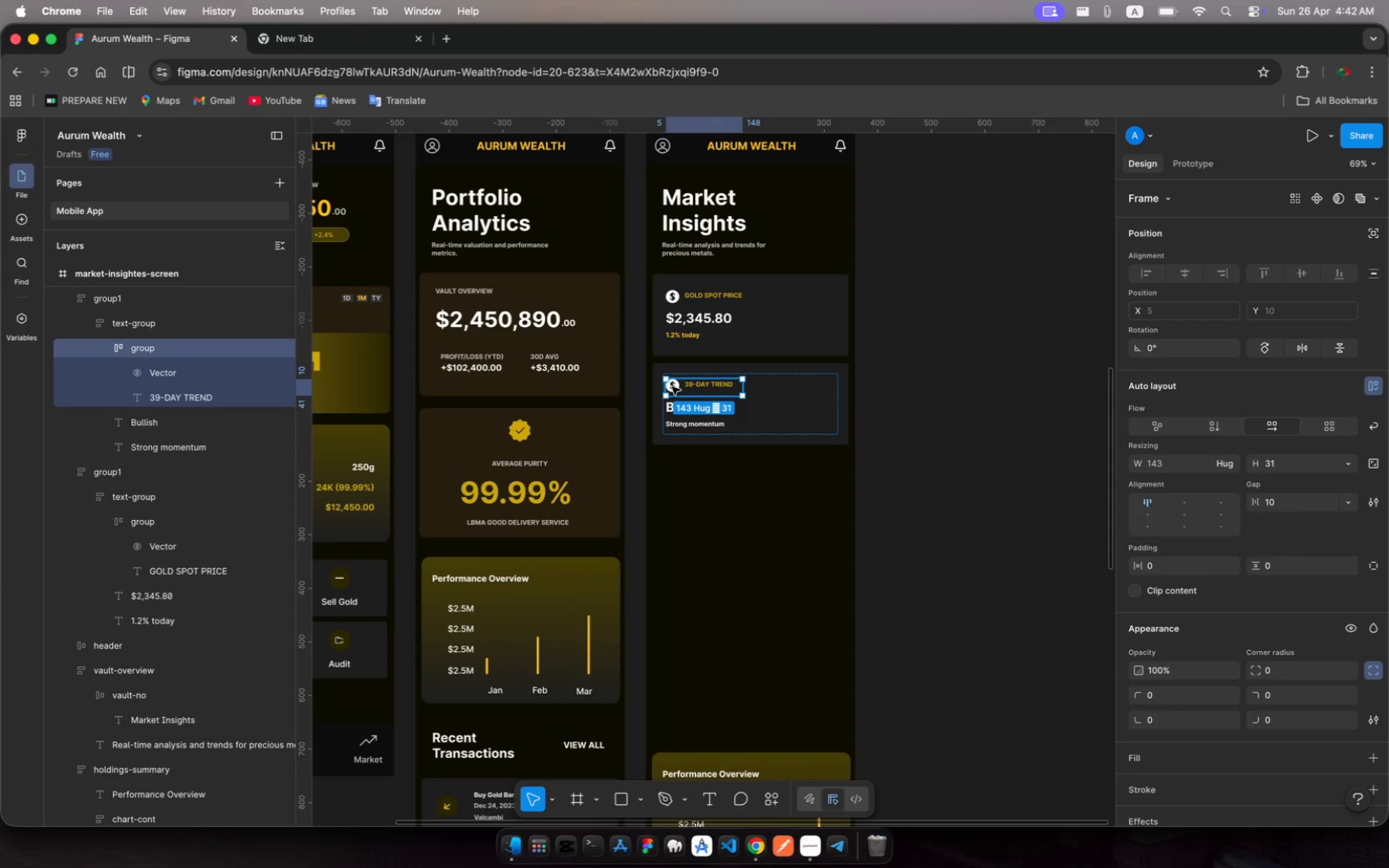 
left_click([672, 387])
 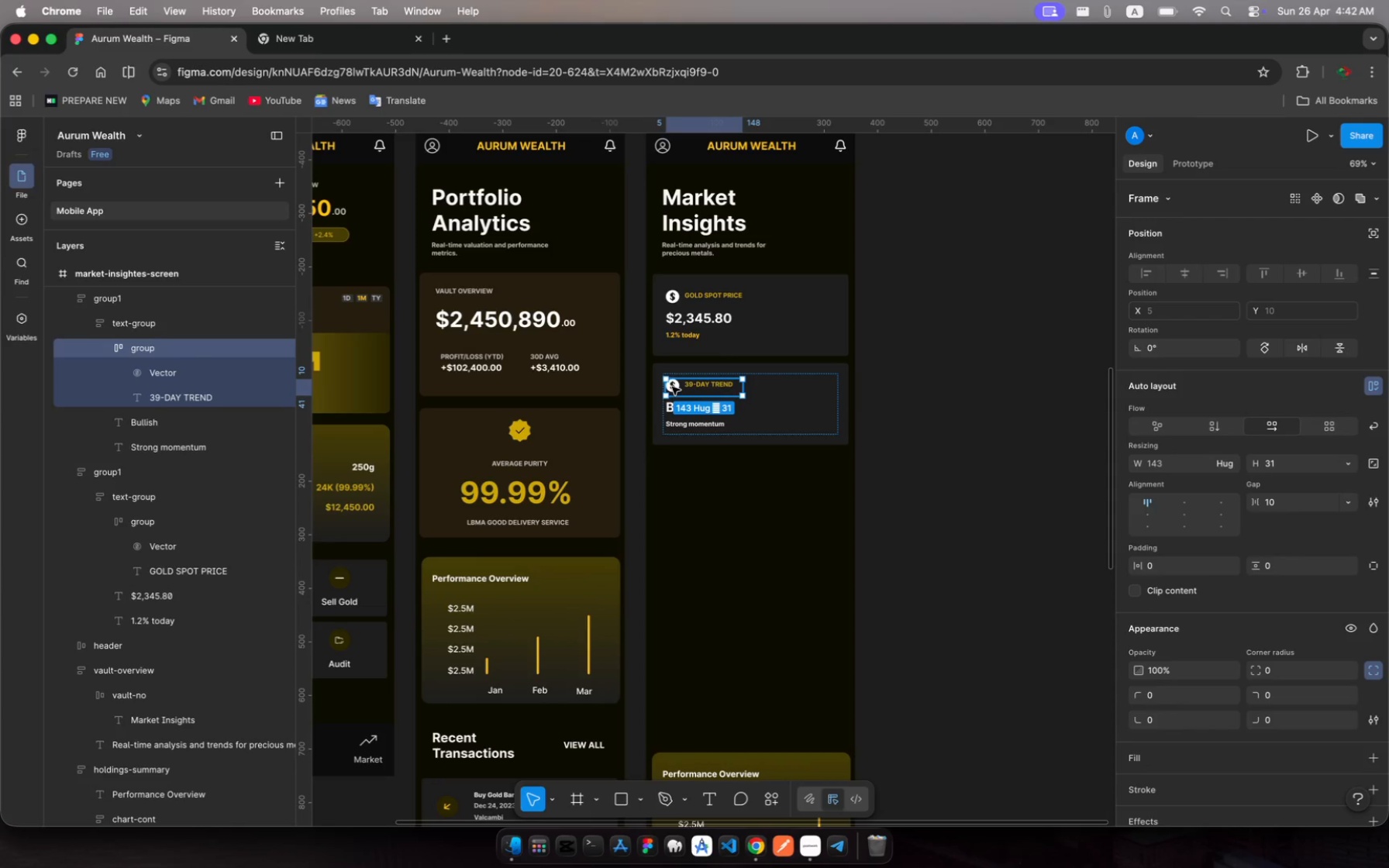 
left_click([672, 387])
 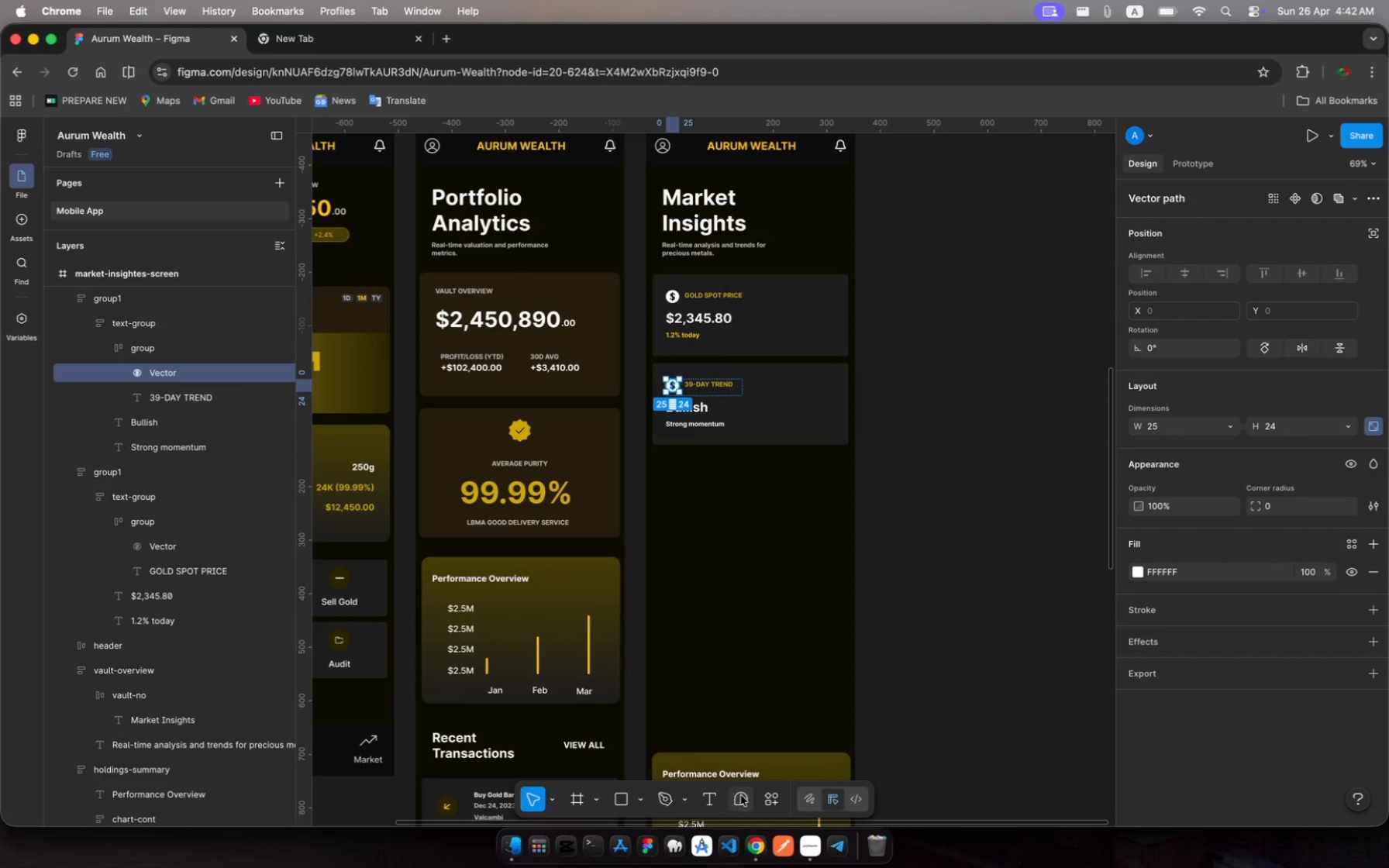 
left_click([763, 798])
 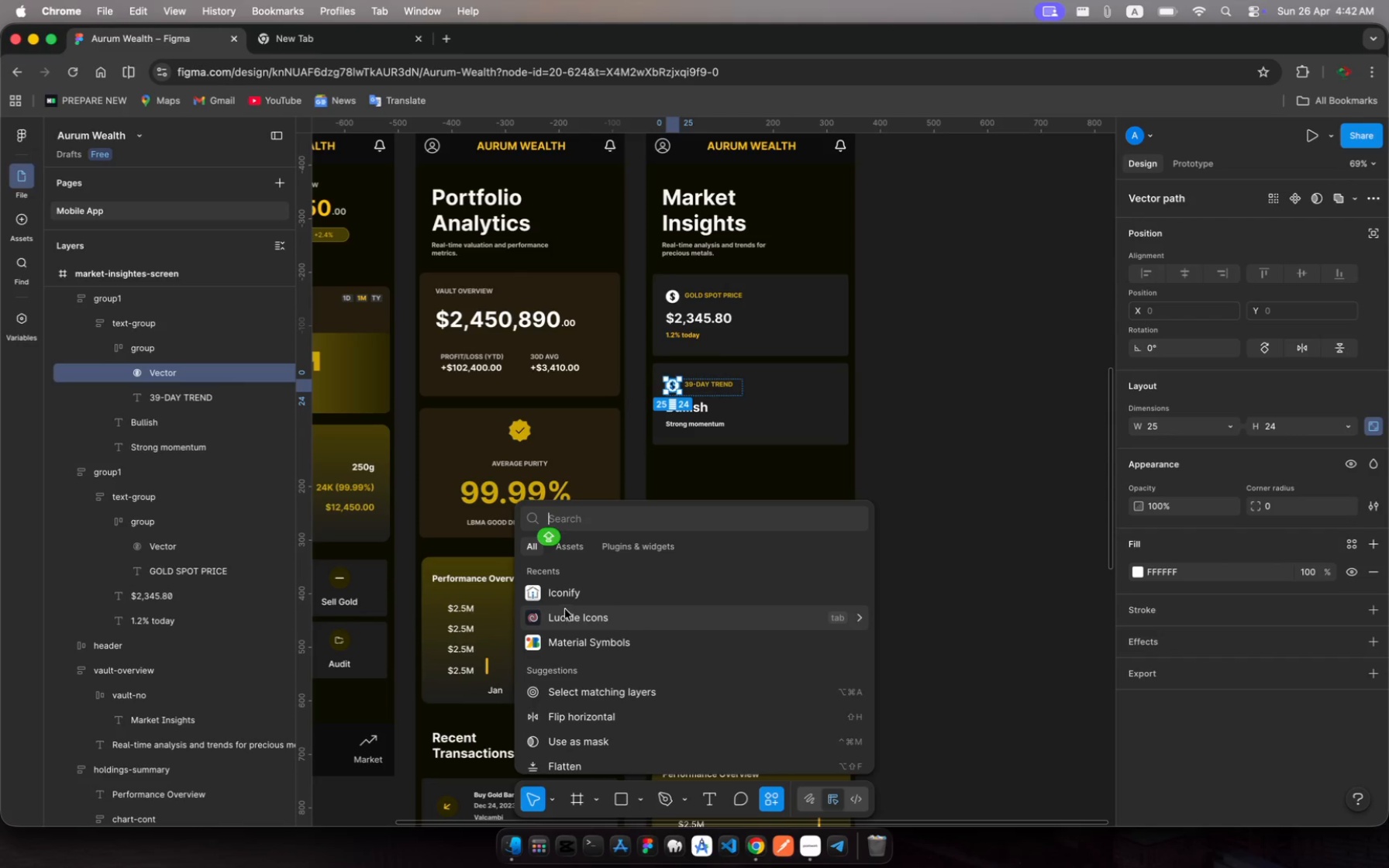 
left_click([573, 600])
 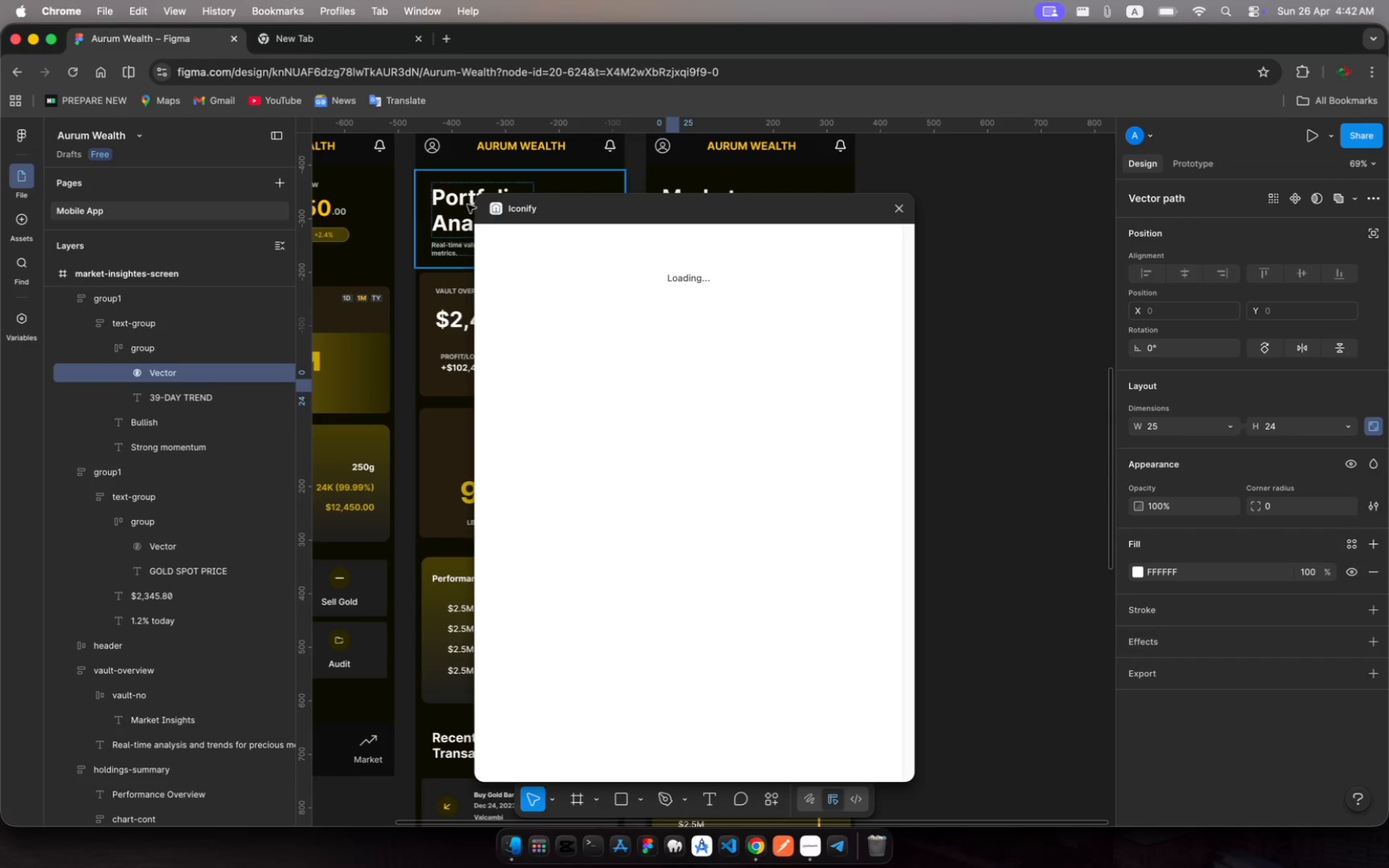 
mouse_move([505, 192])
 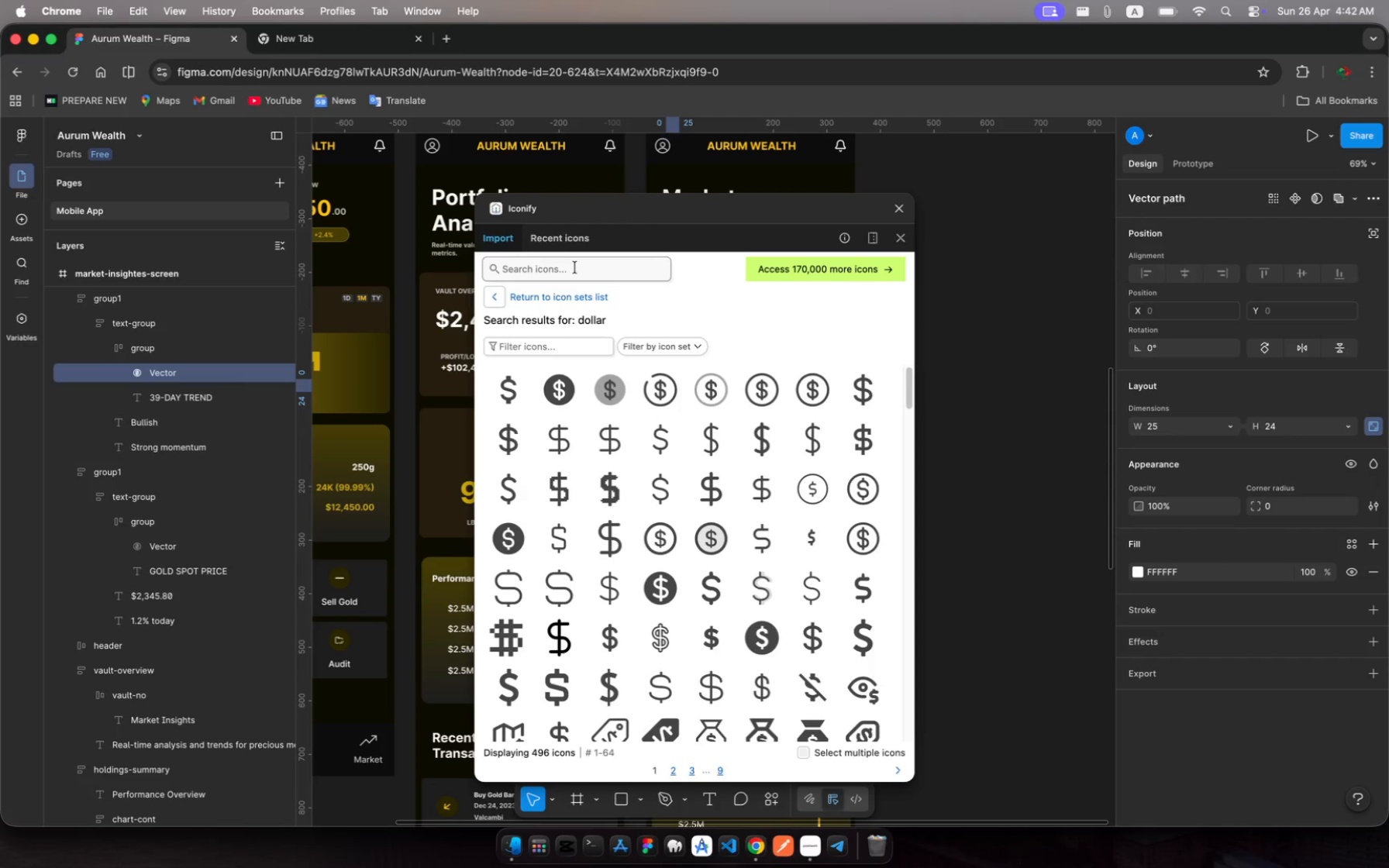 
left_click([575, 268])
 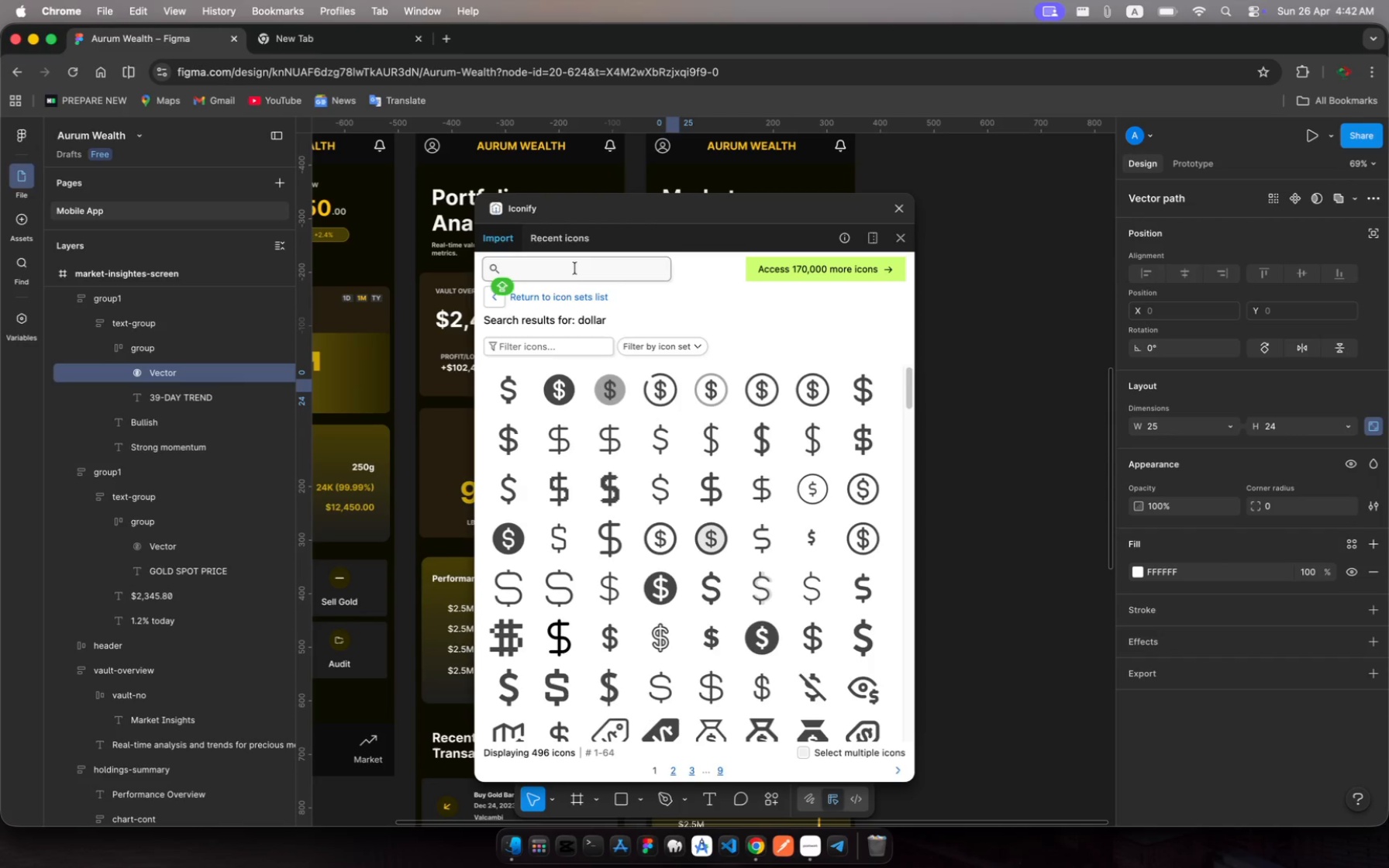 
type(Chart)
 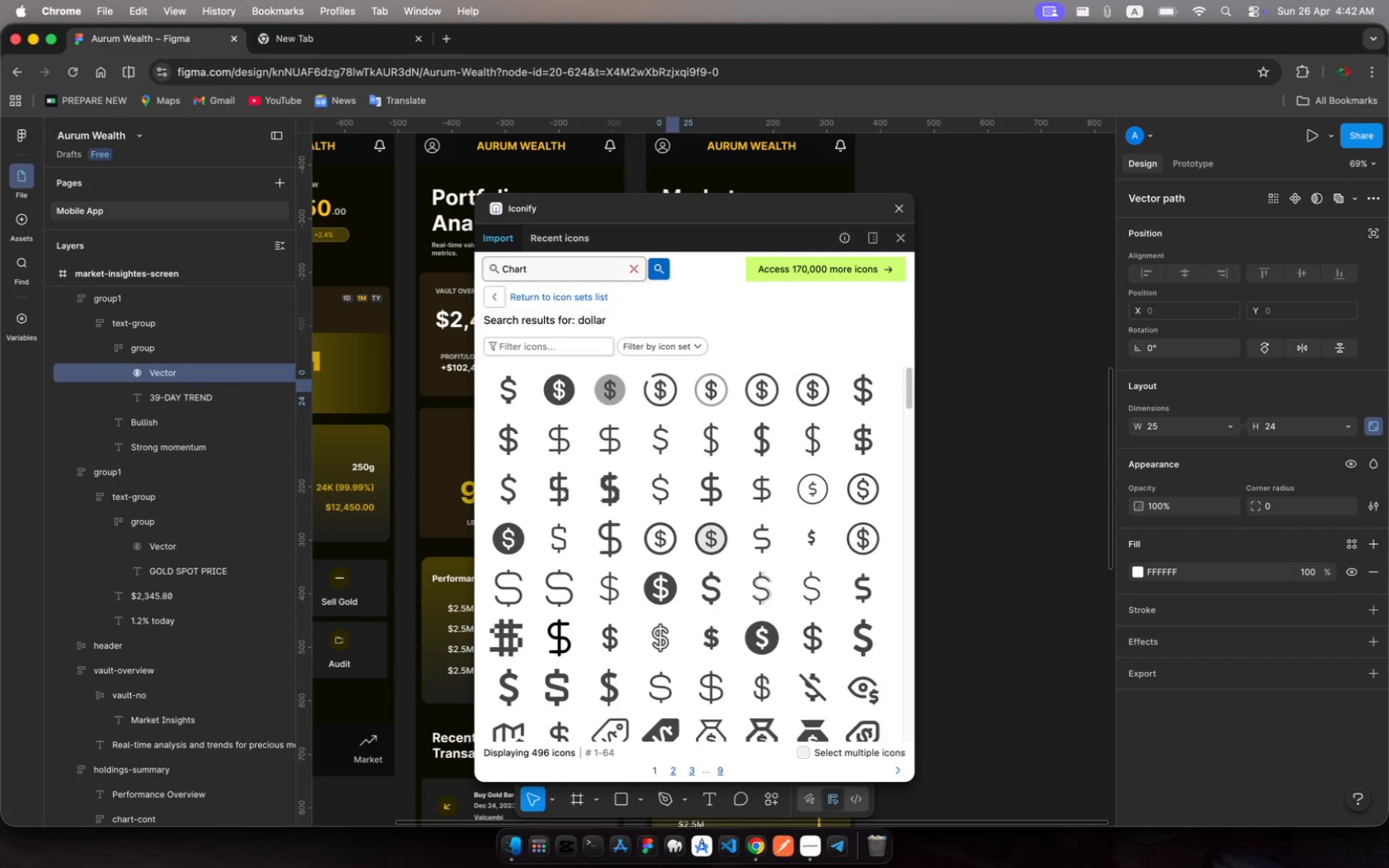 
key(Enter)
 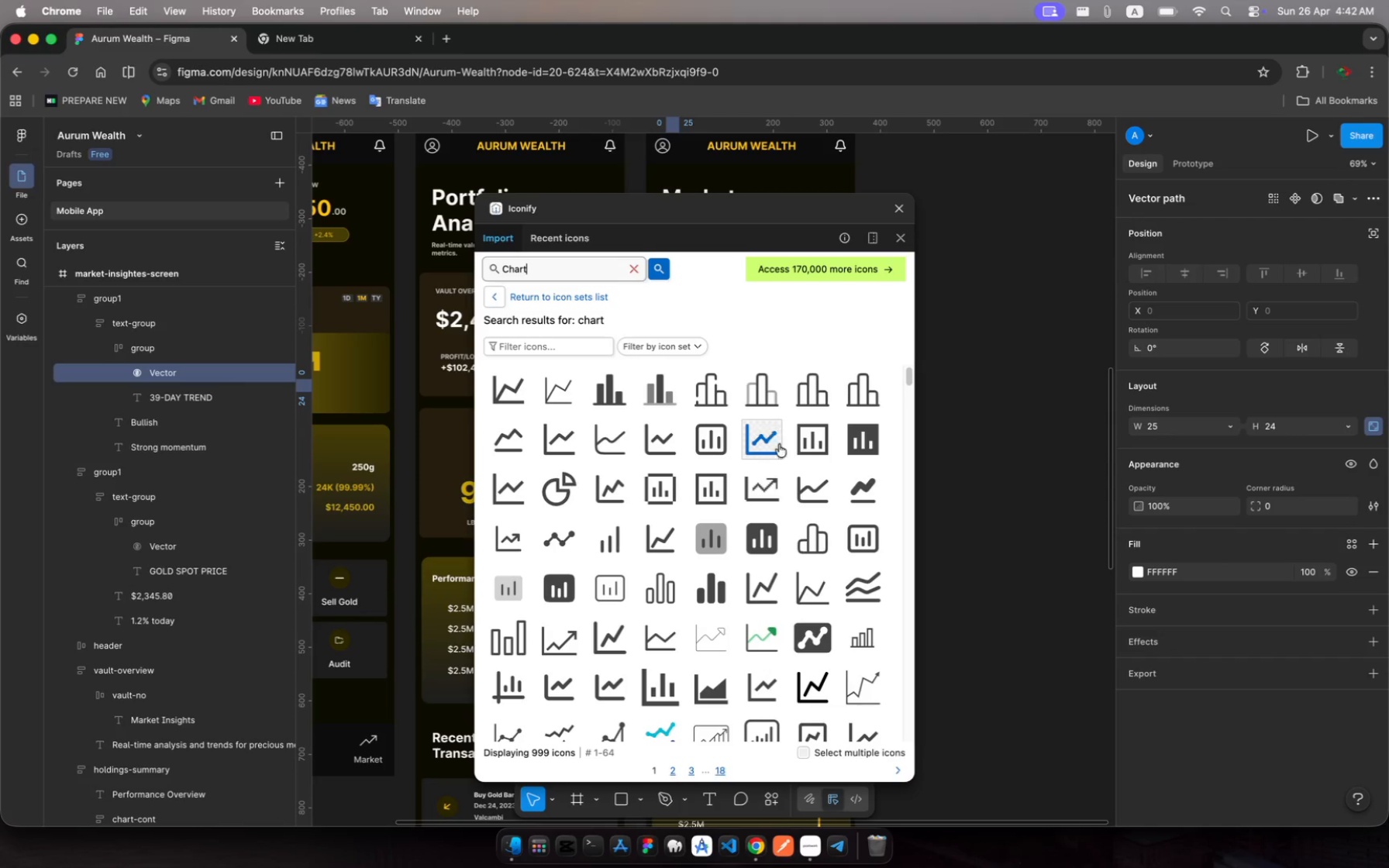 
scroll: coordinate [784, 509], scroll_direction: down, amount: 101.0
 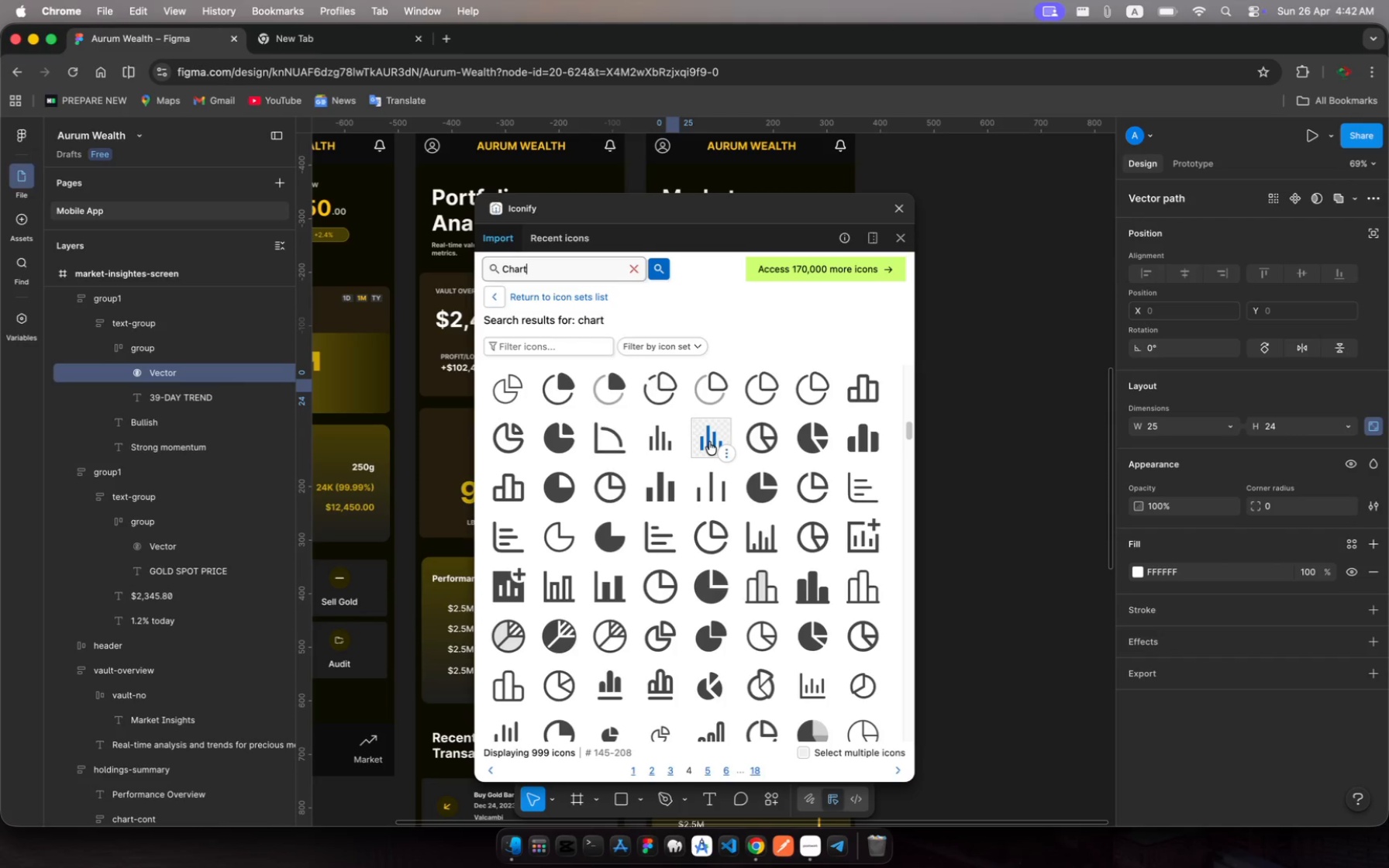 
left_click([710, 444])
 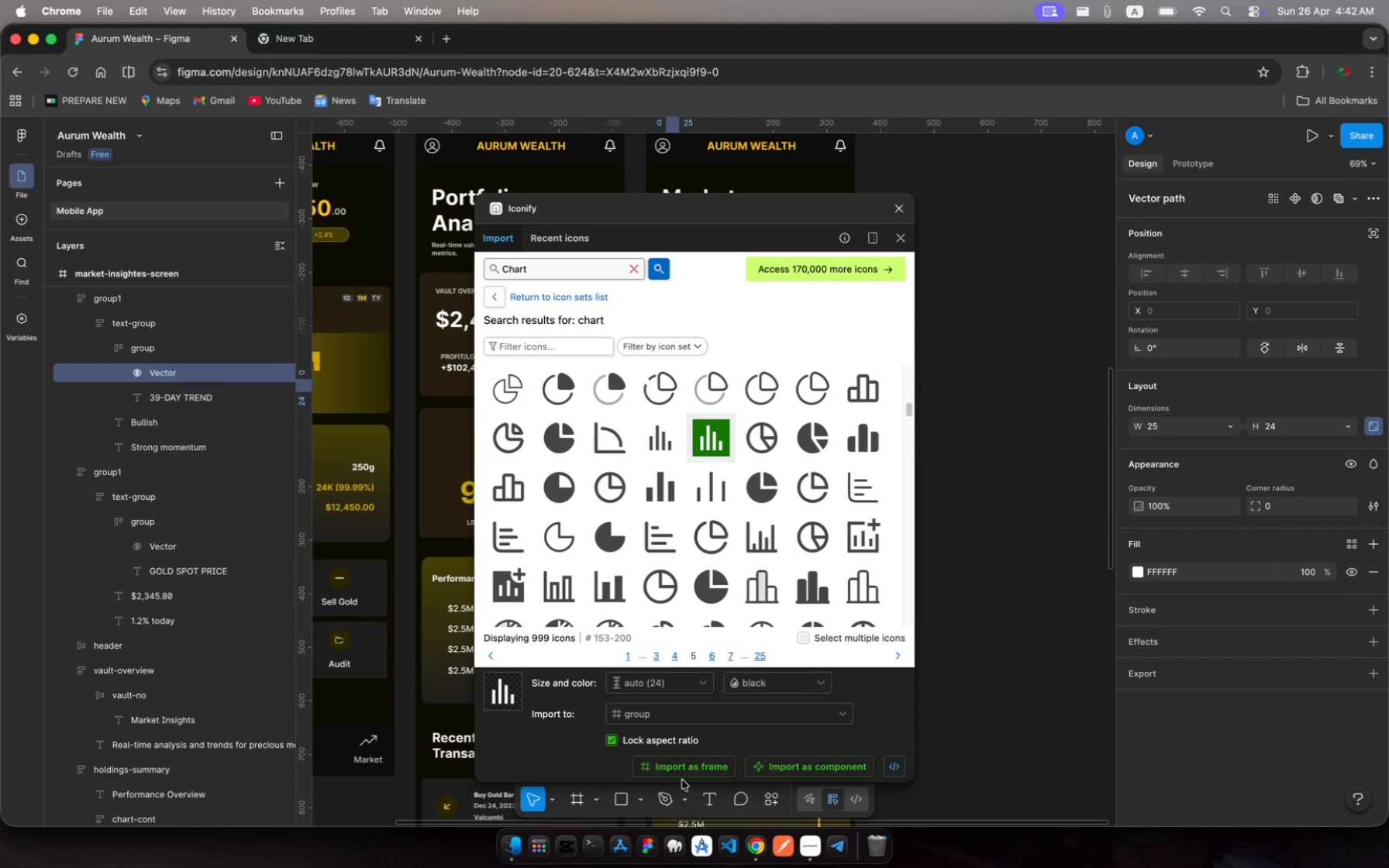 
left_click([689, 761])
 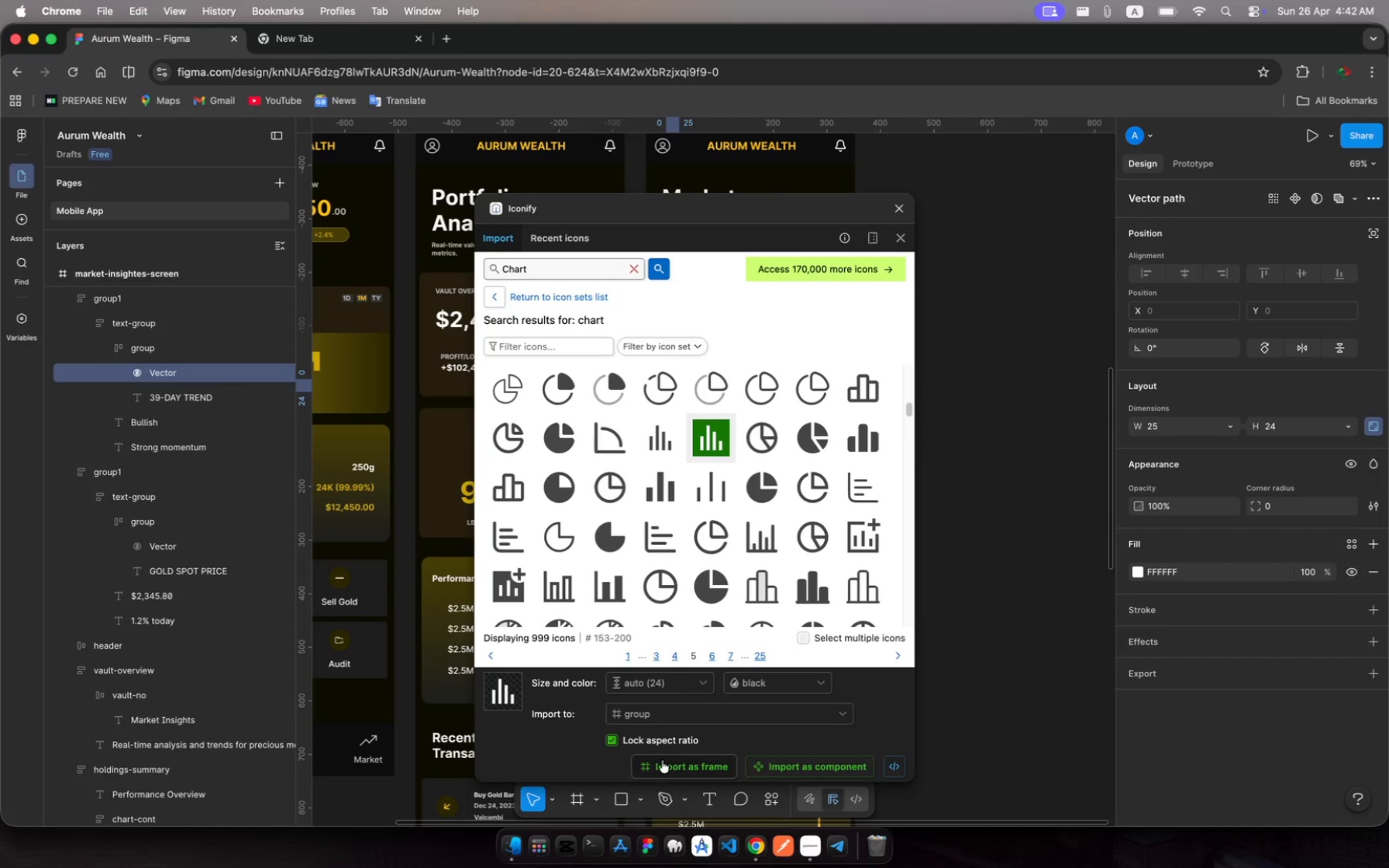 
mouse_move([659, 732])
 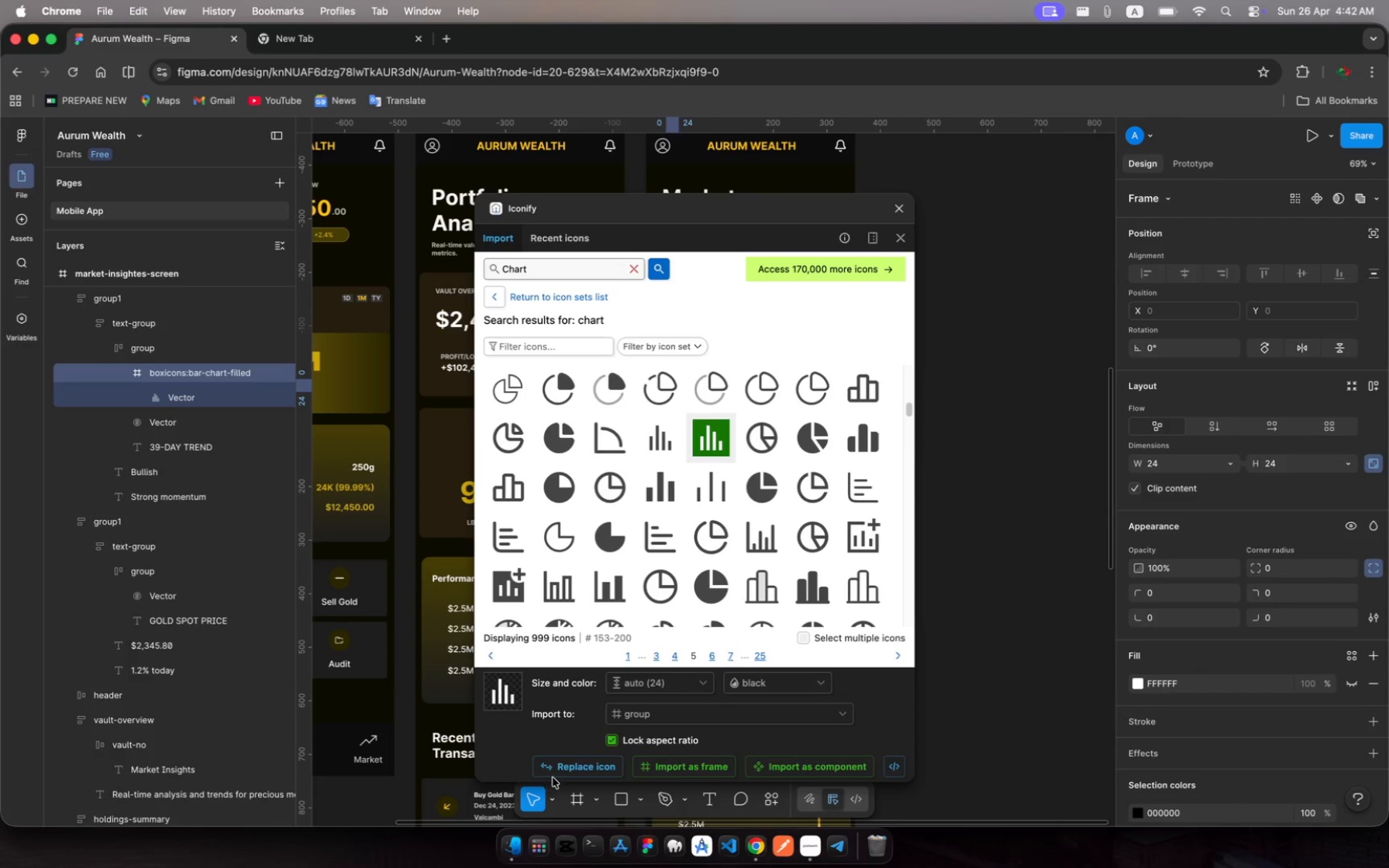 
left_click([567, 765])
 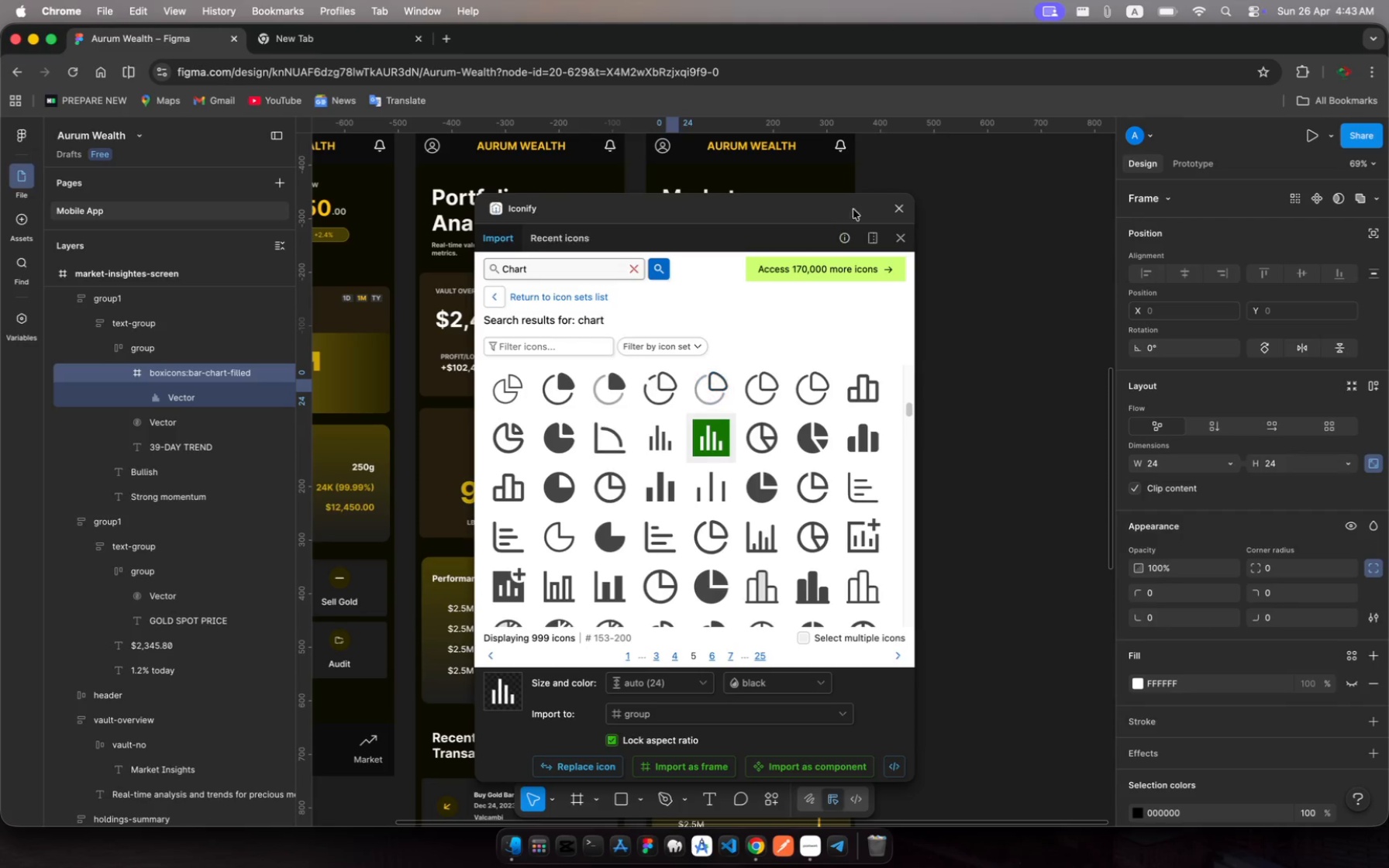 
left_click([896, 208])
 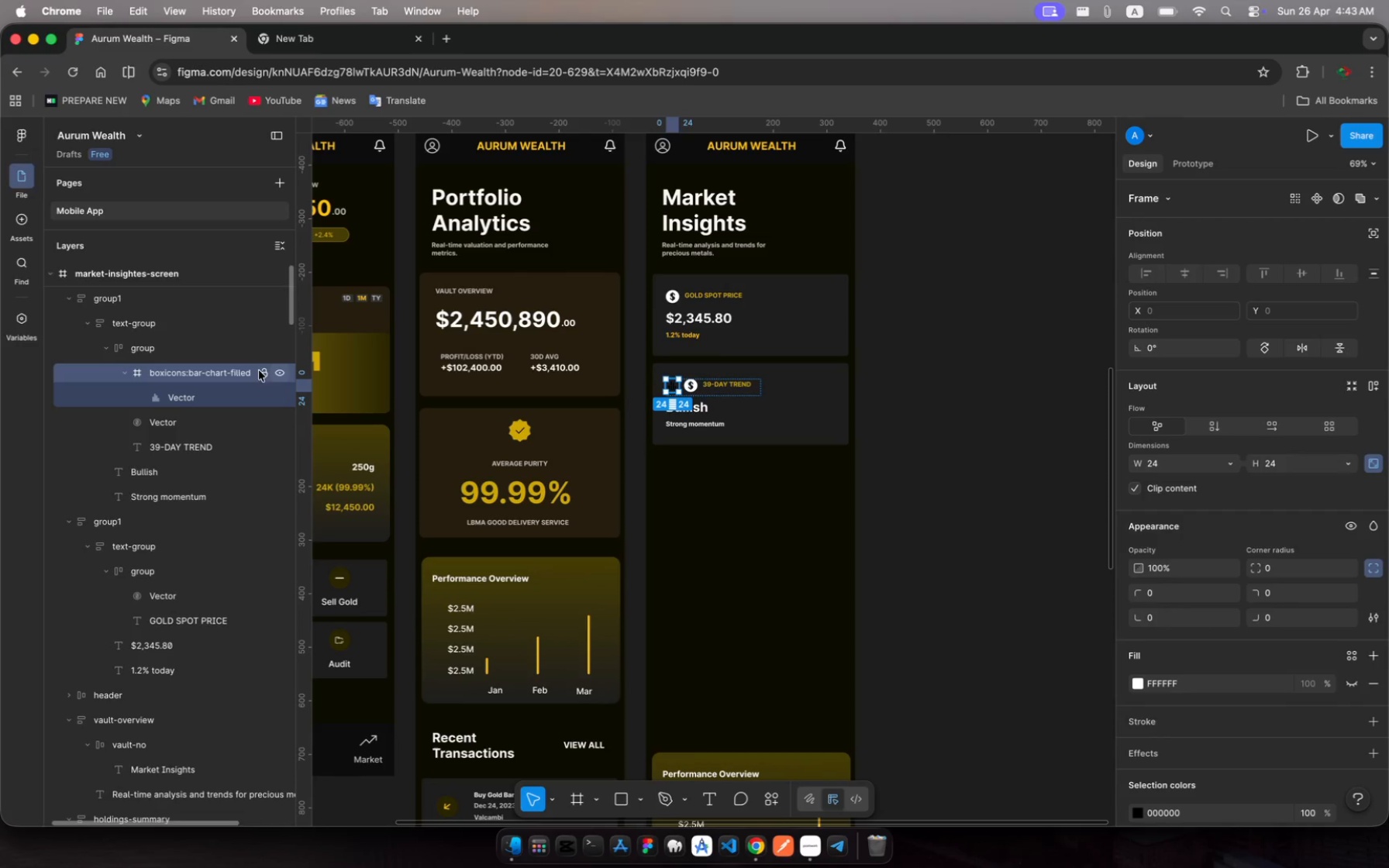 
left_click_drag(start_coordinate=[210, 368], to_coordinate=[240, 432])
 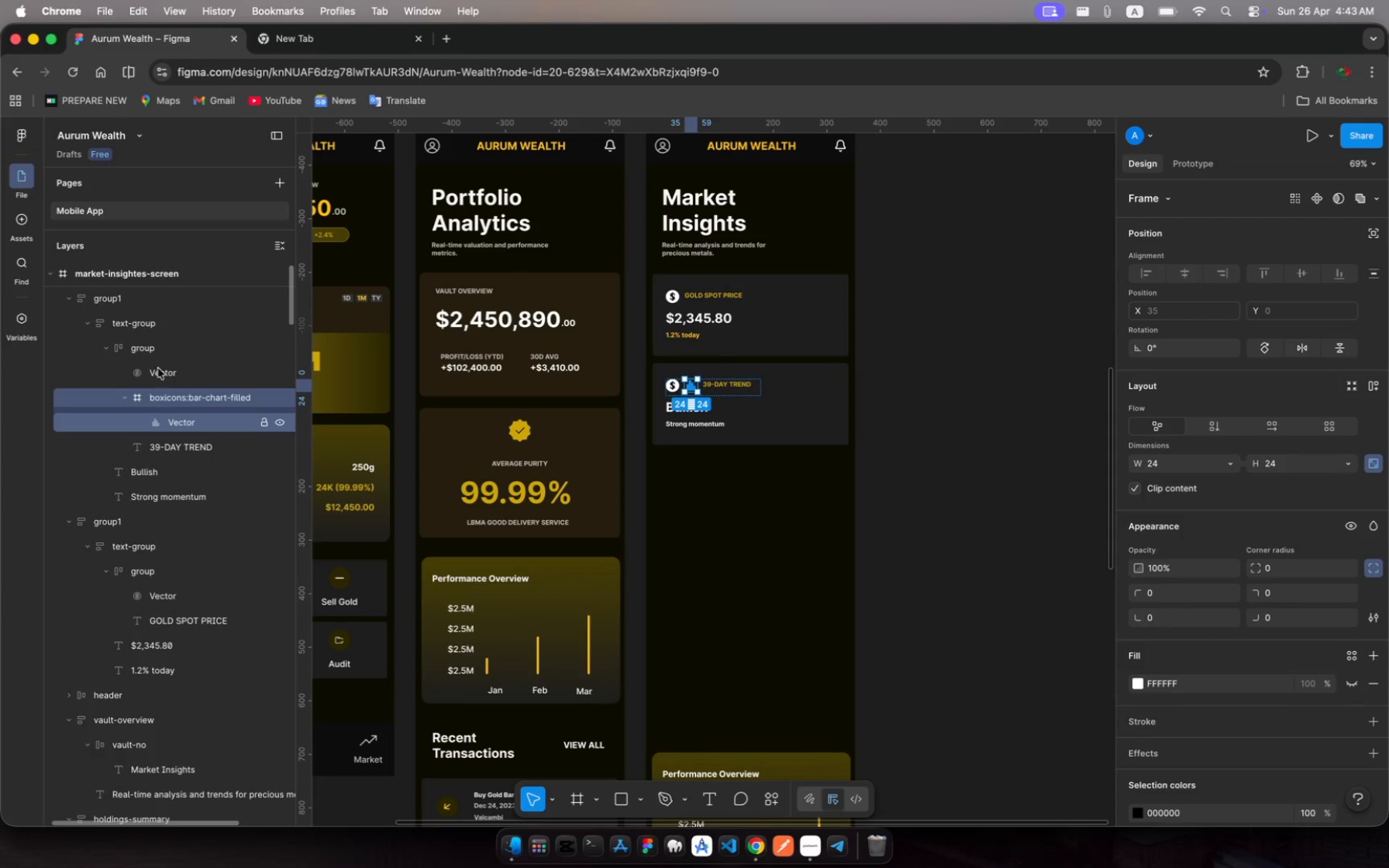 
left_click([162, 372])
 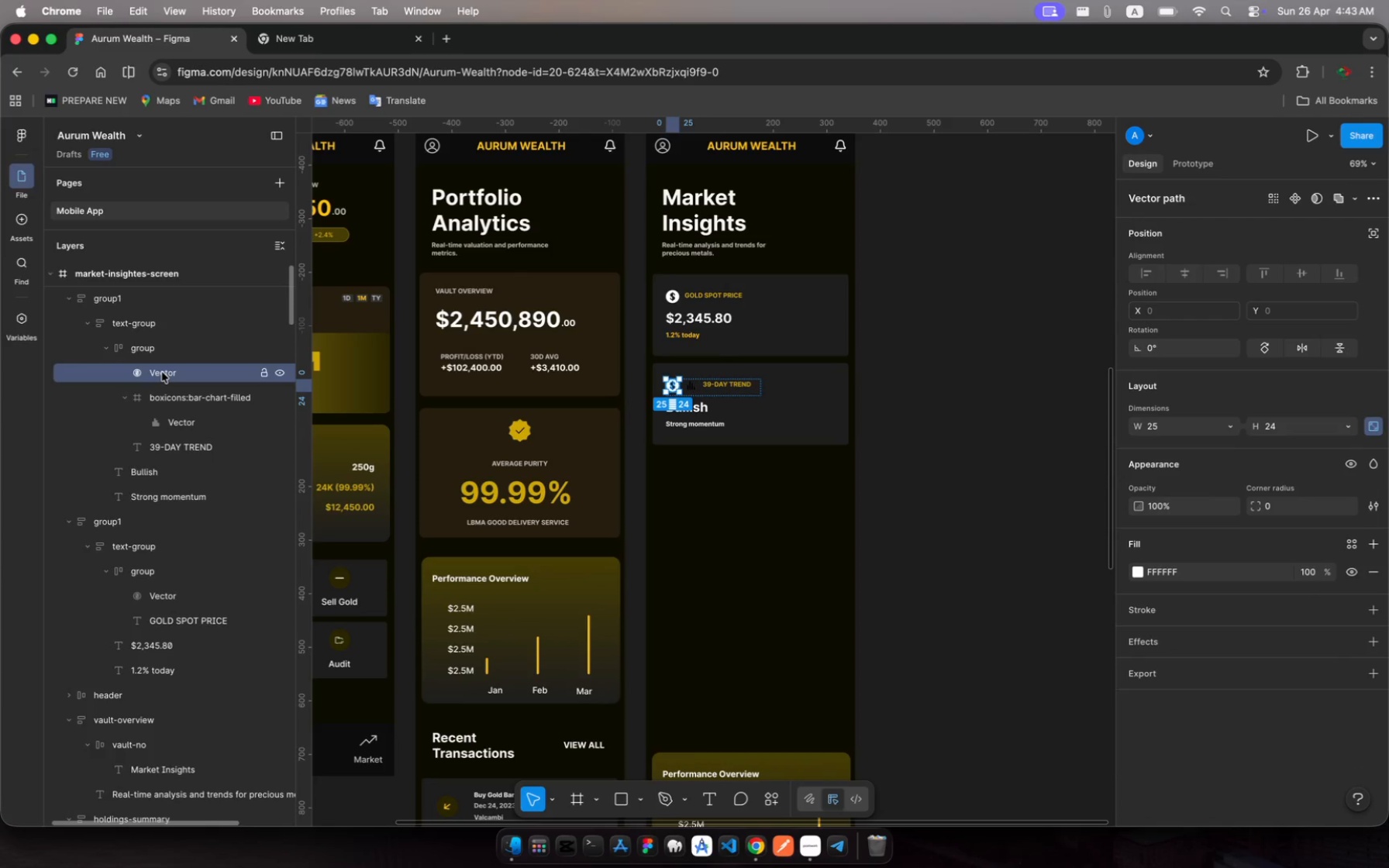 
key(Backspace)
 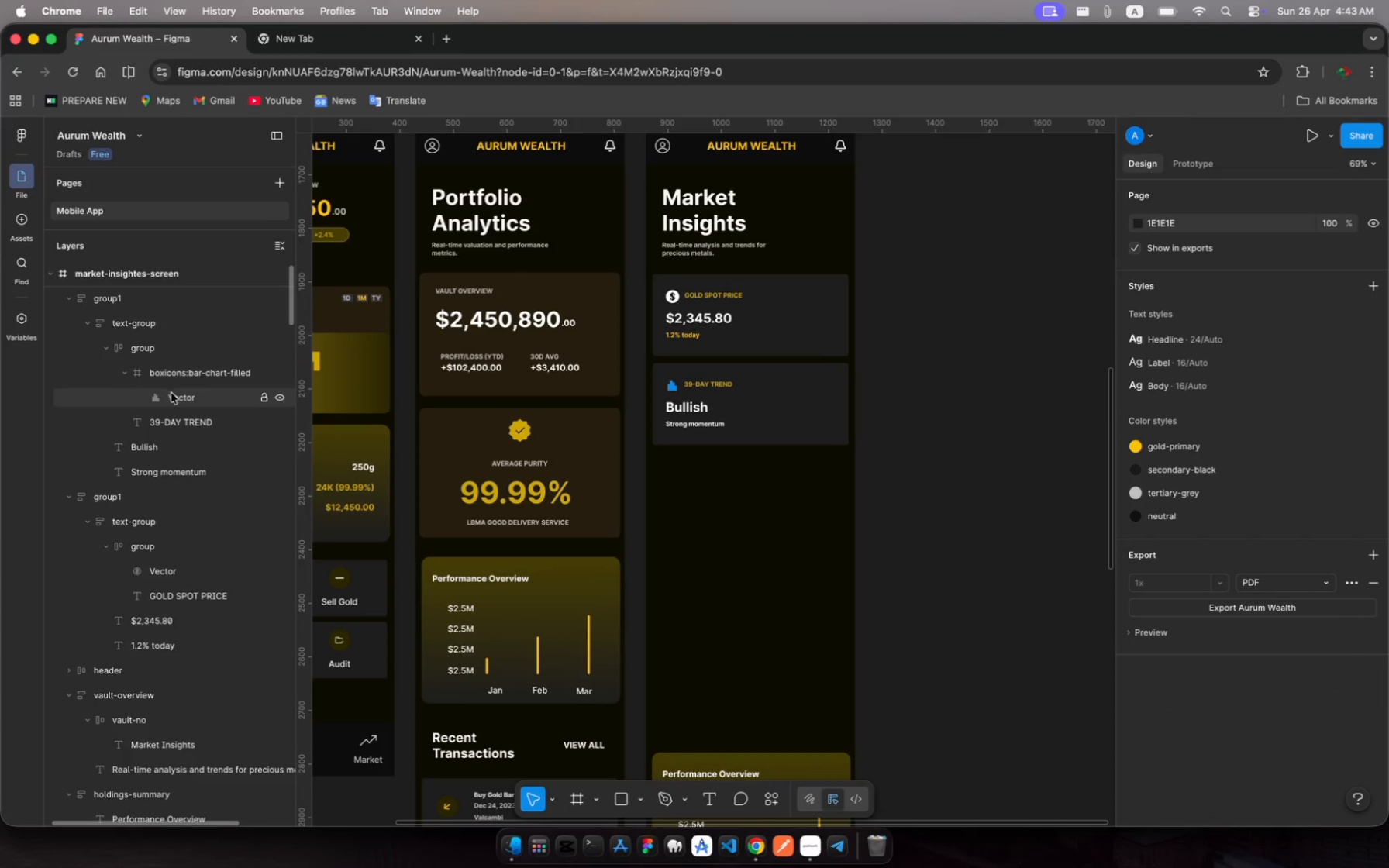 
left_click([174, 396])
 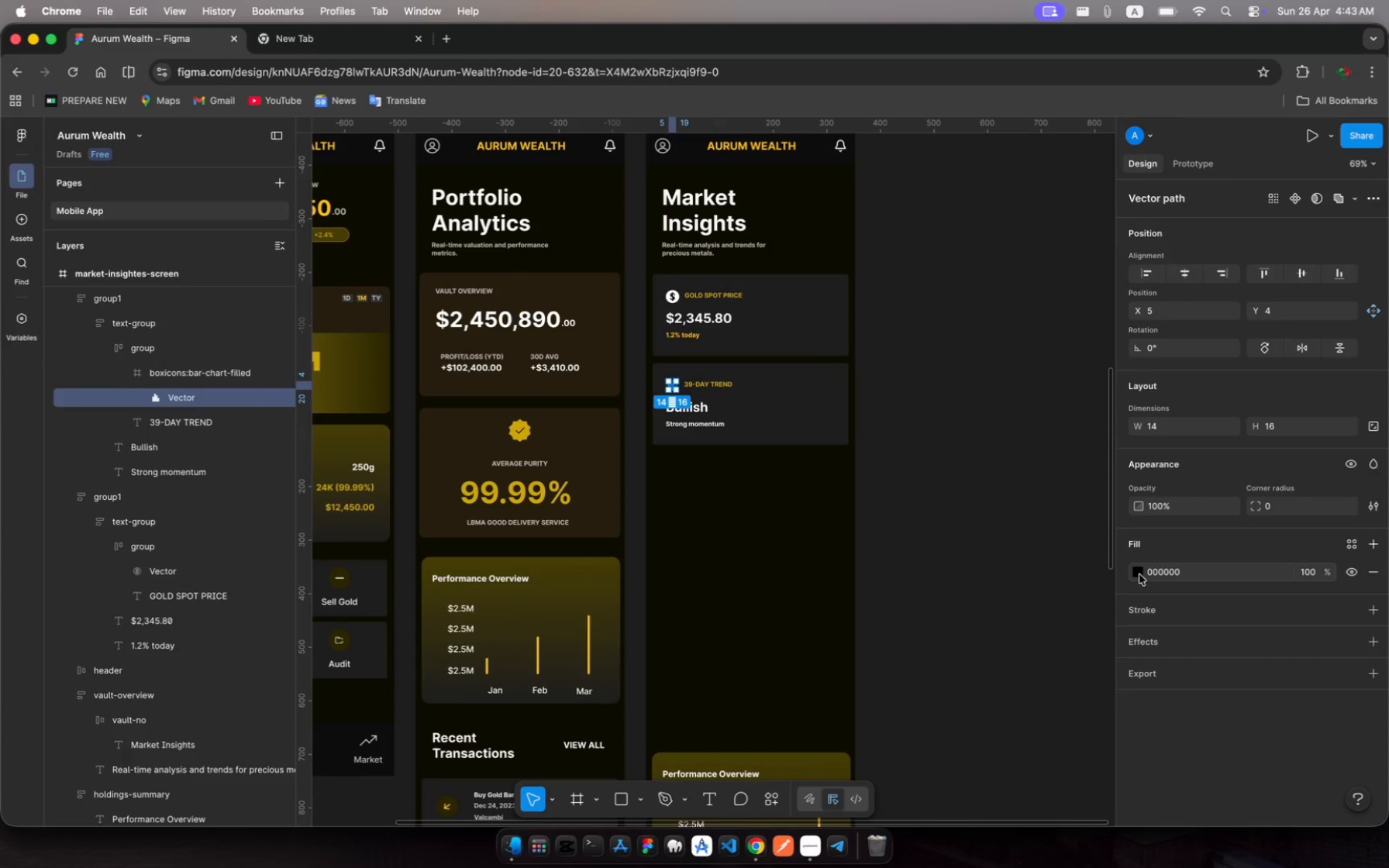 
left_click([1139, 574])
 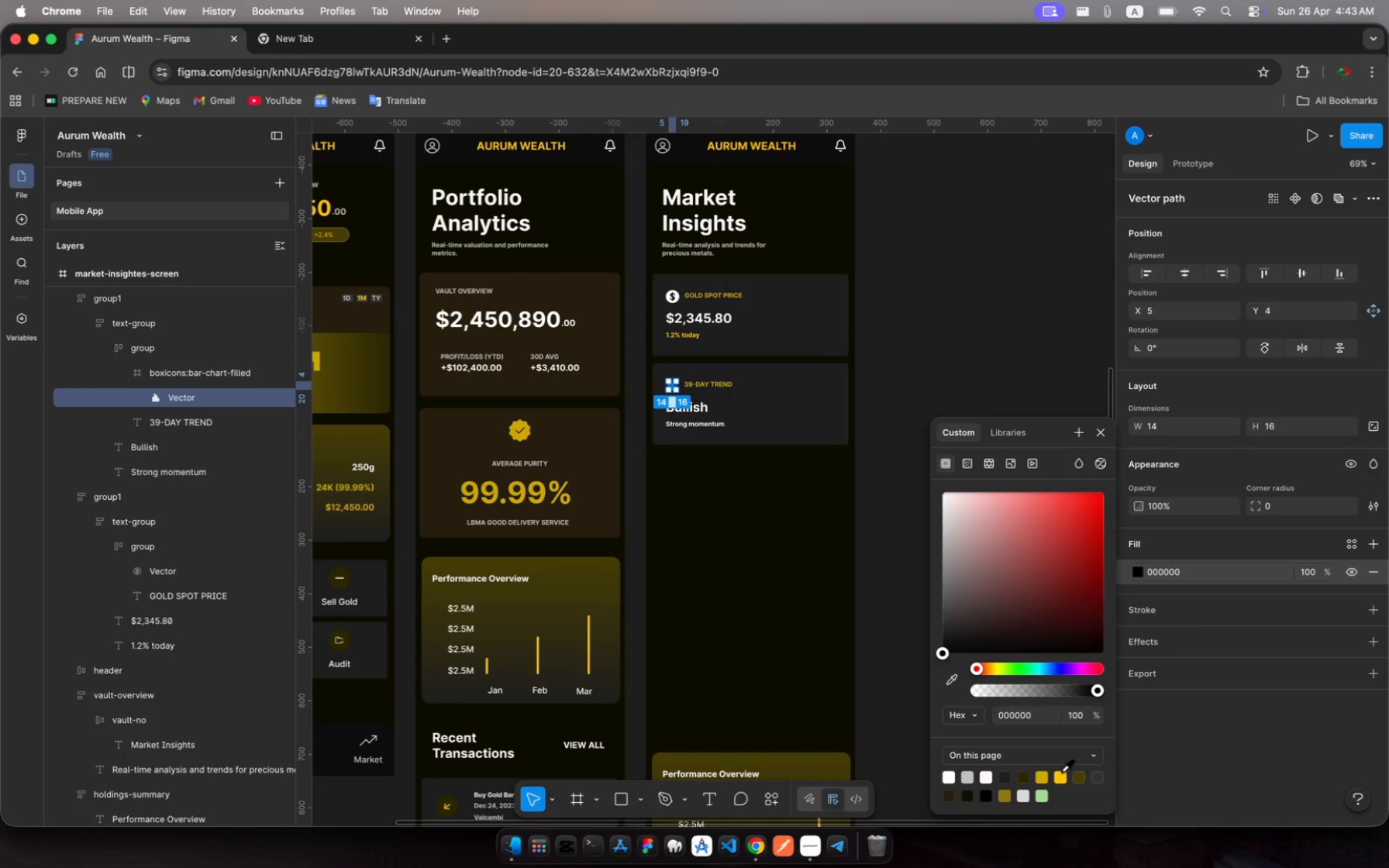 
left_click([1062, 775])
 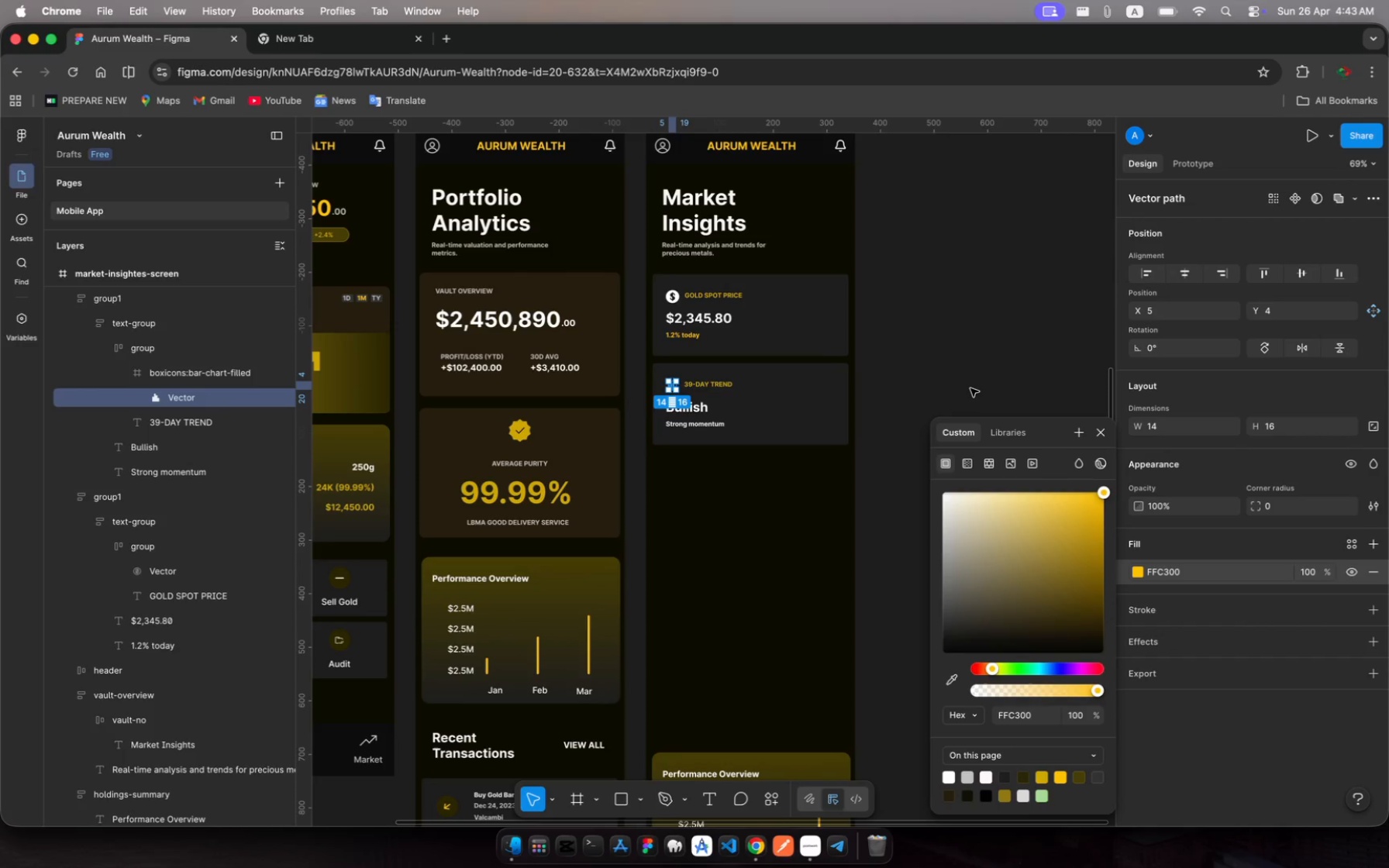 
left_click([961, 357])
 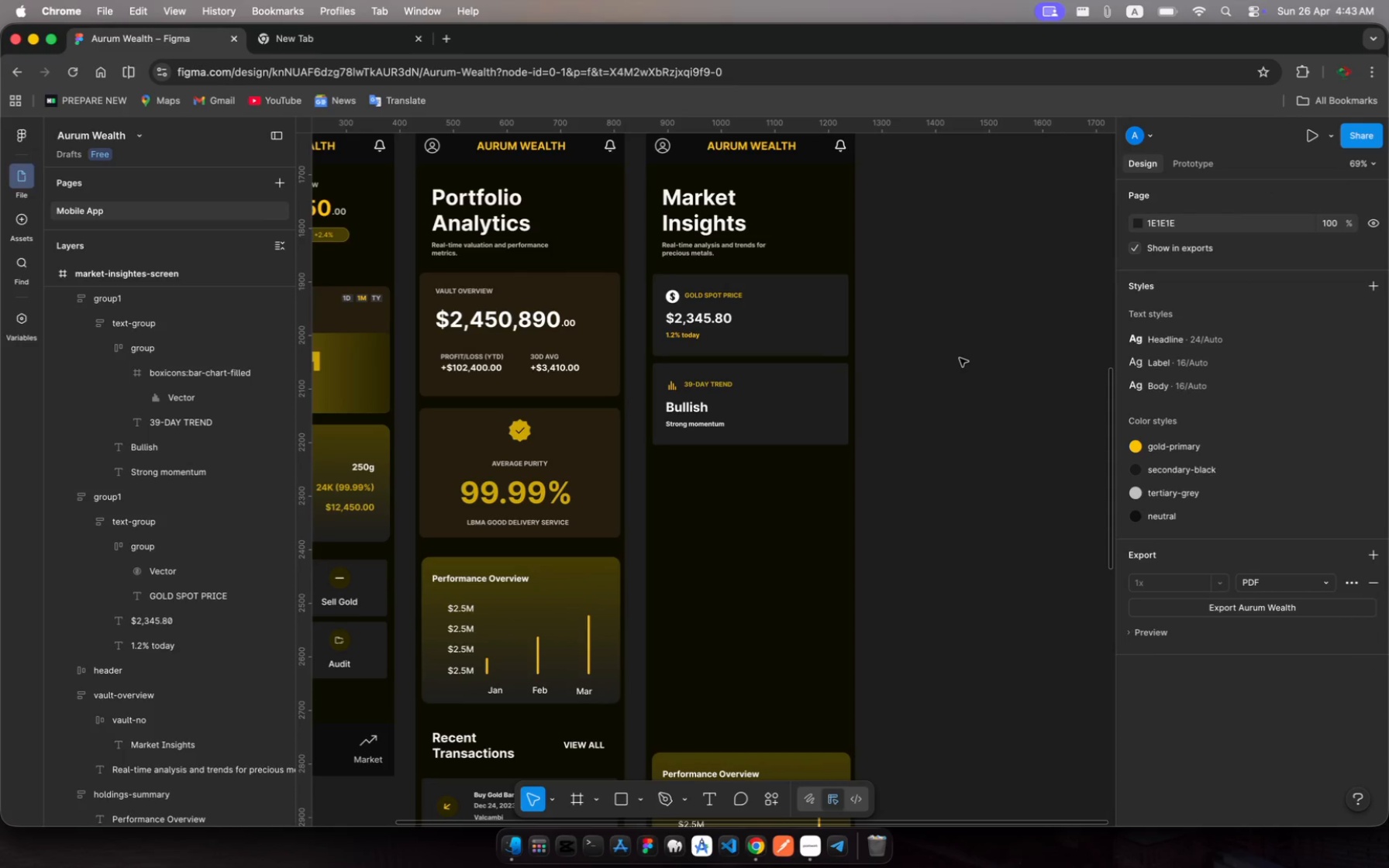 
scroll: coordinate [858, 458], scroll_direction: down, amount: 10.0
 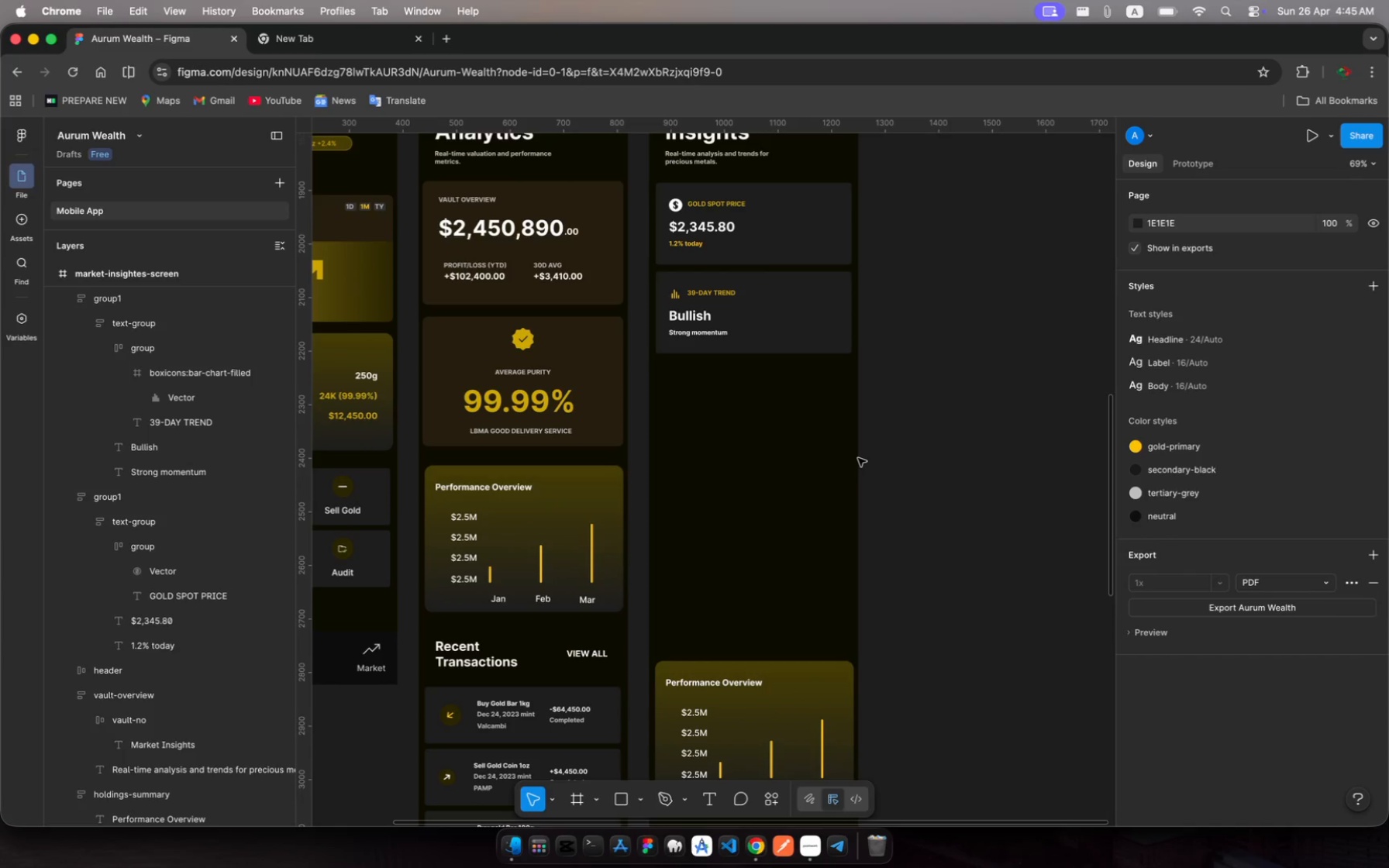 
wait(129.74)
 